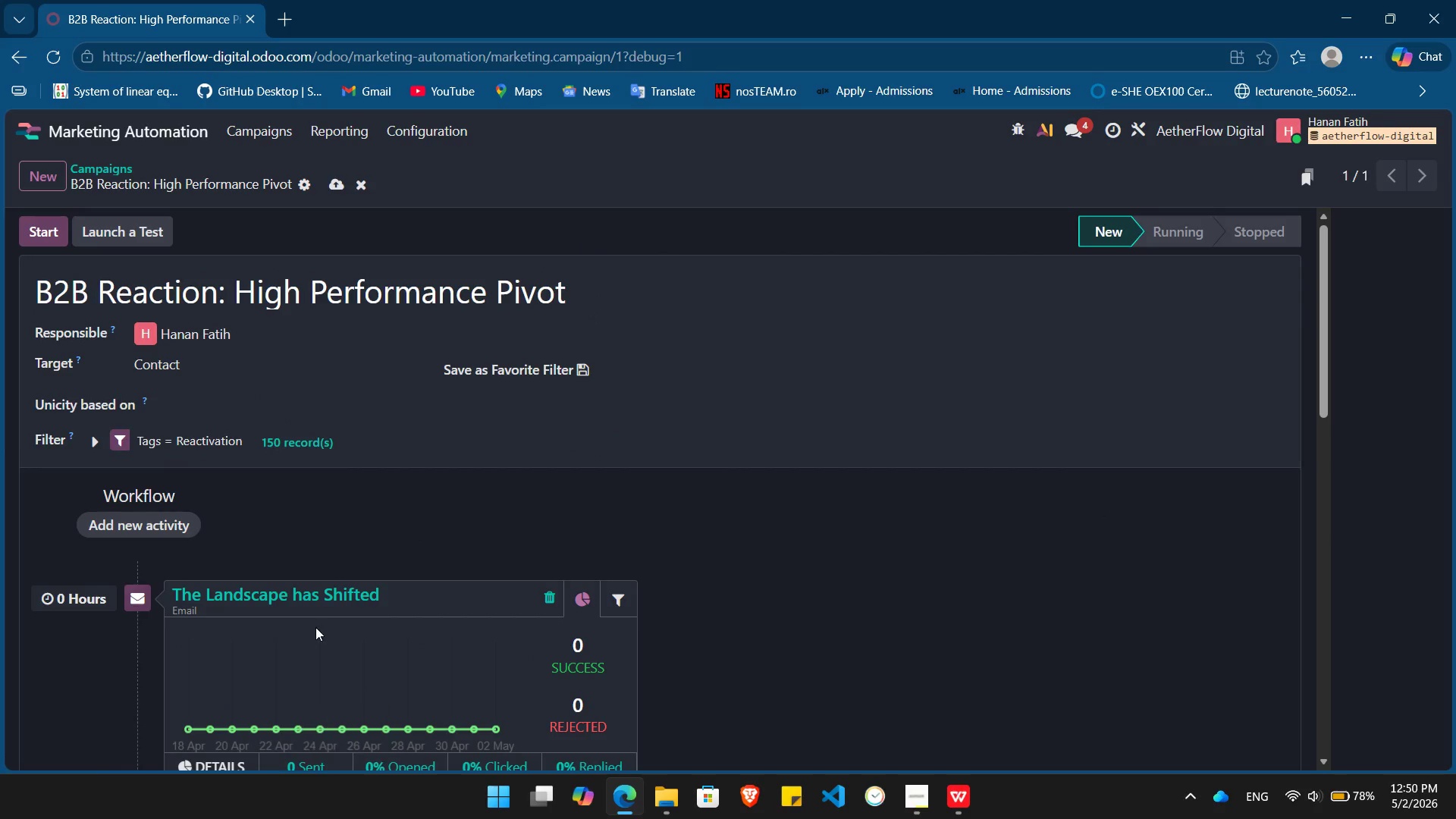 
left_click([328, 595])
 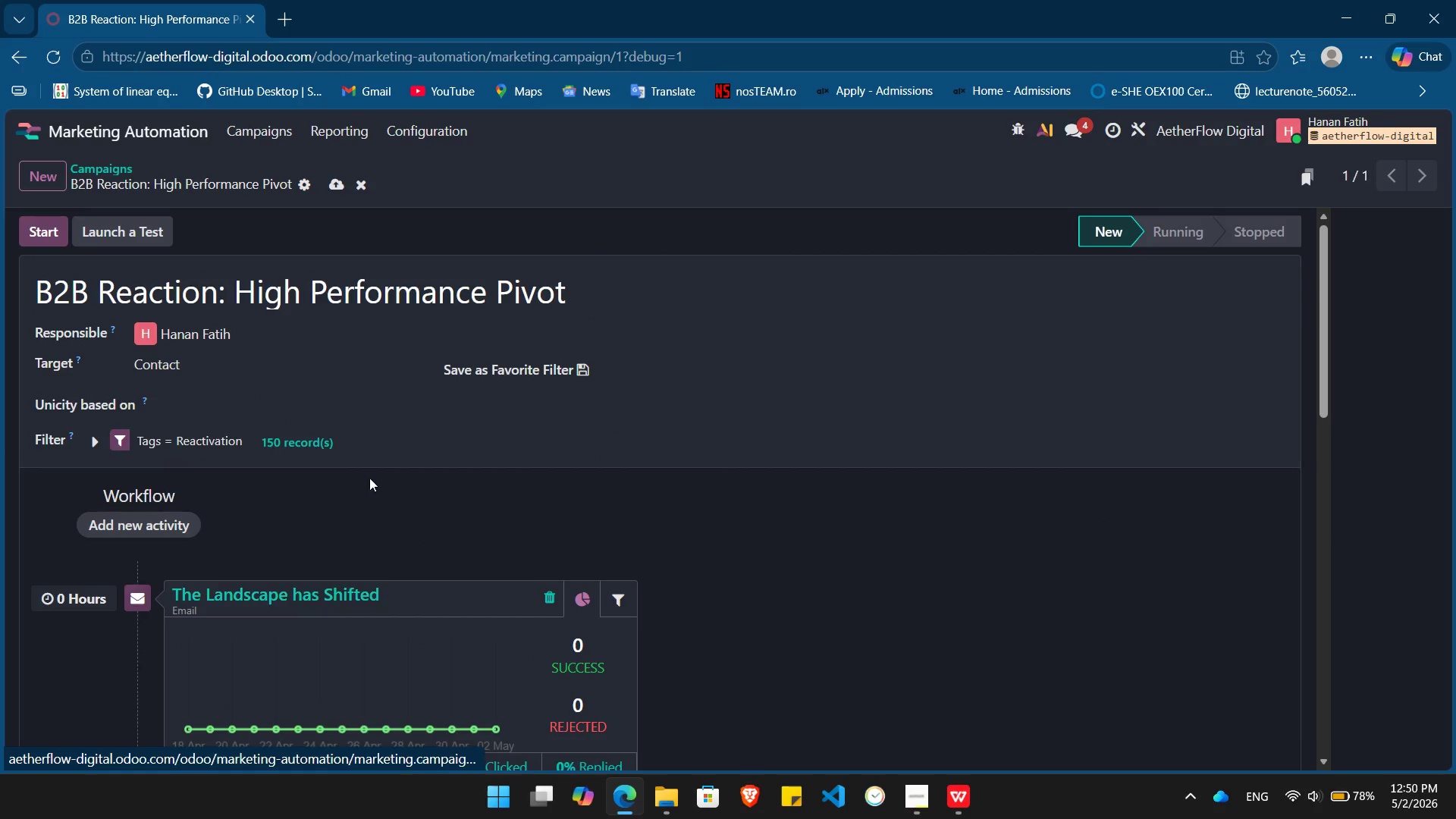 
mouse_move([416, 403])
 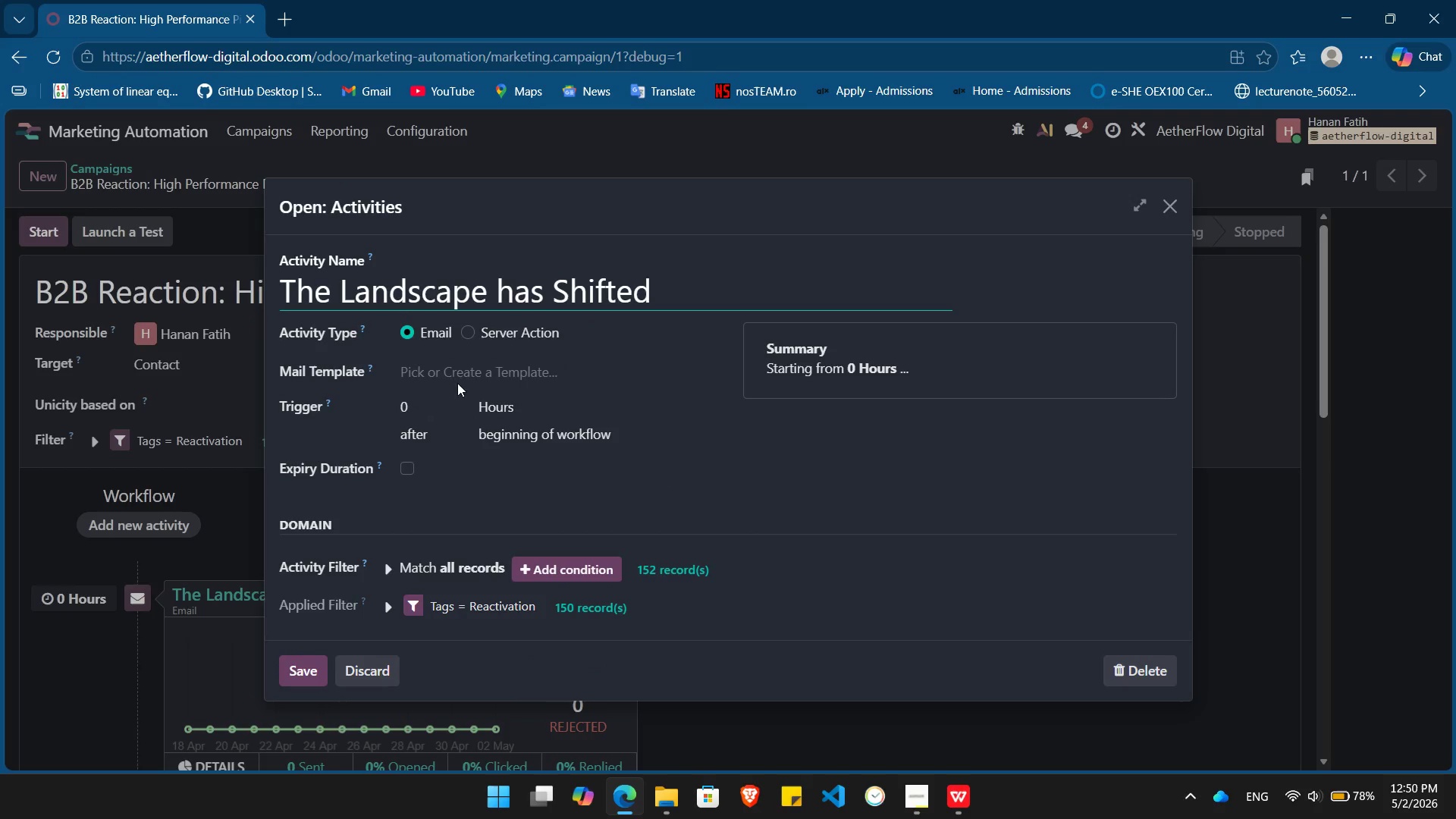 
left_click([460, 372])
 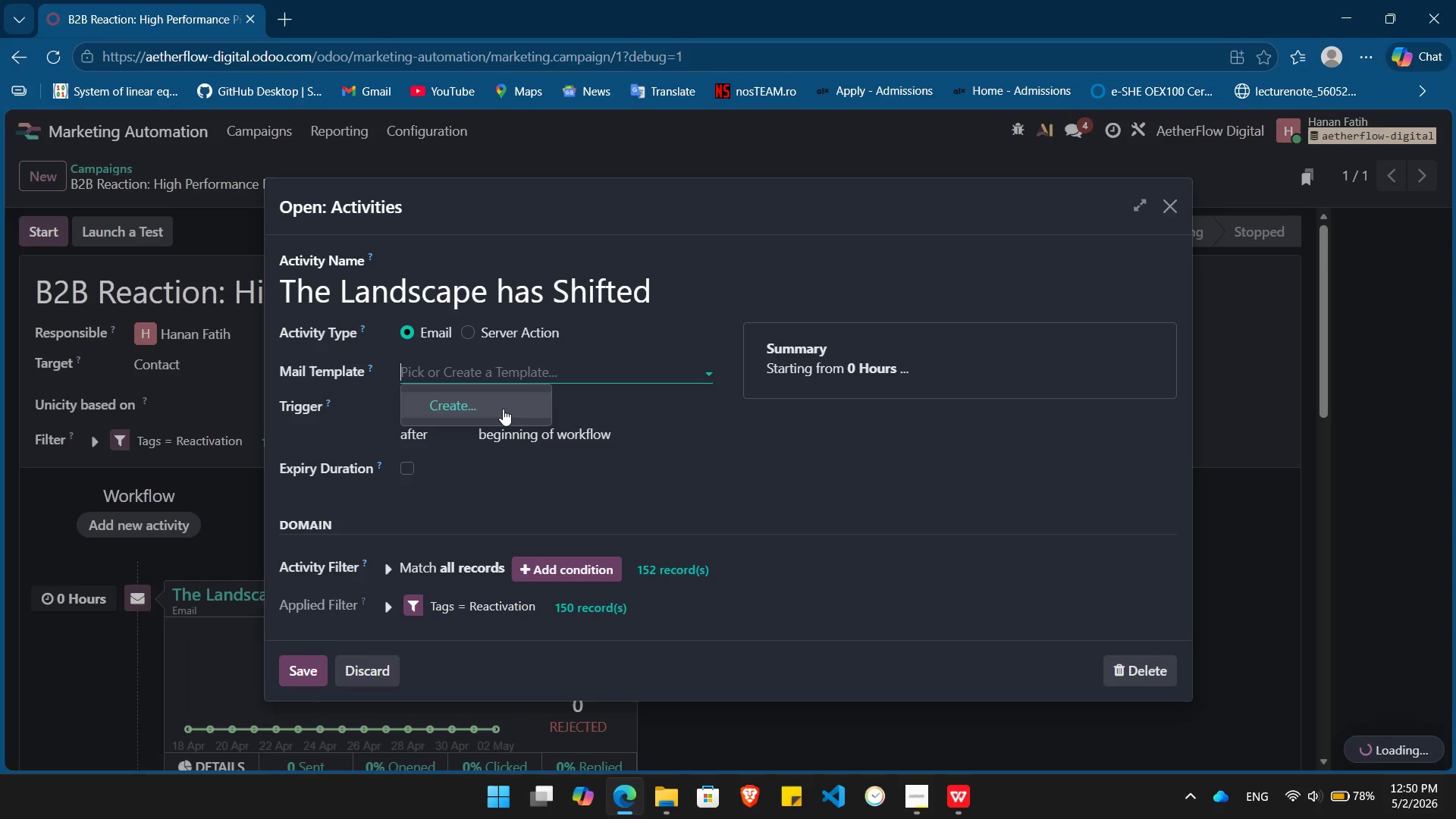 
left_click([503, 409])
 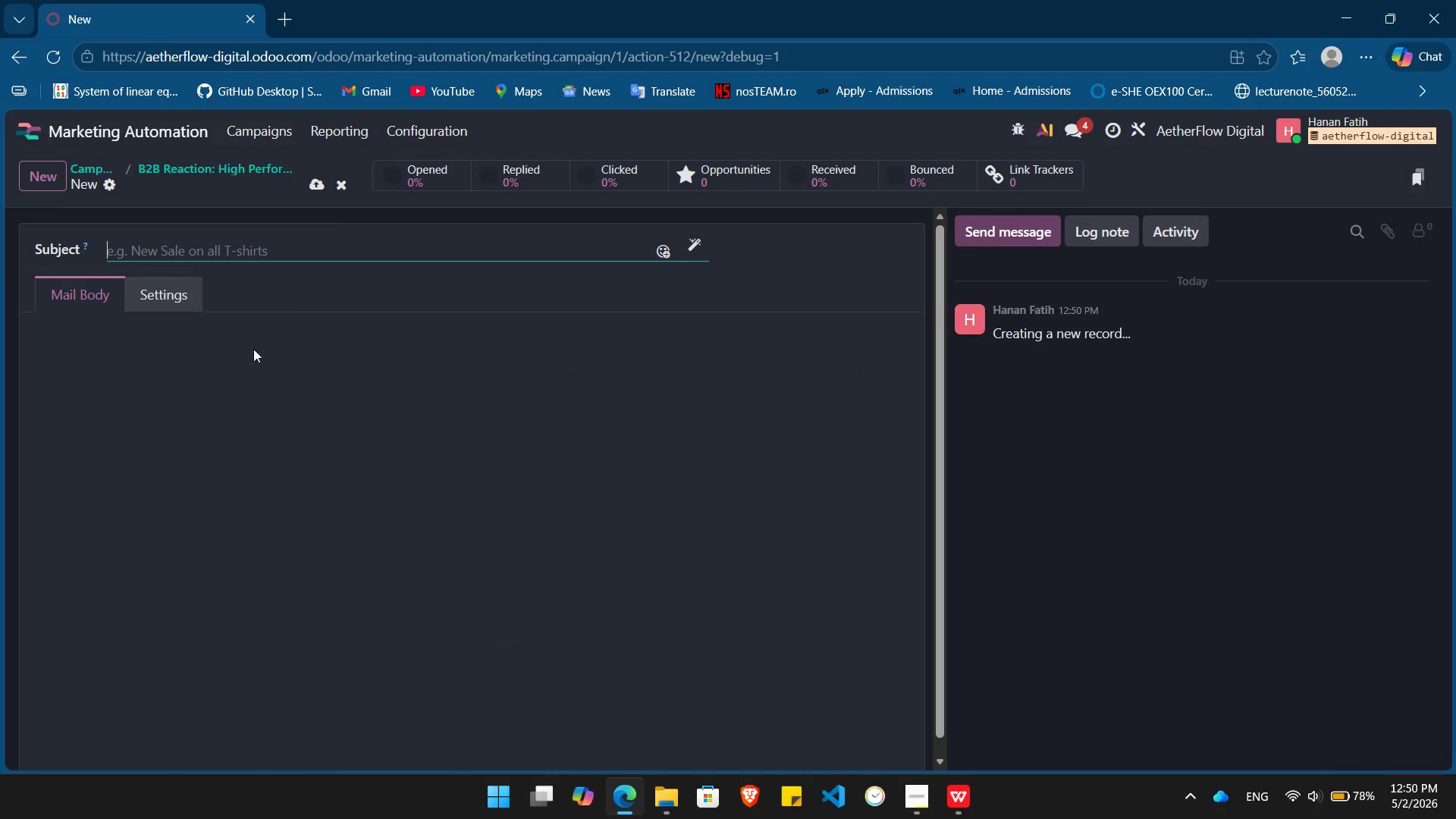 
wait(5.74)
 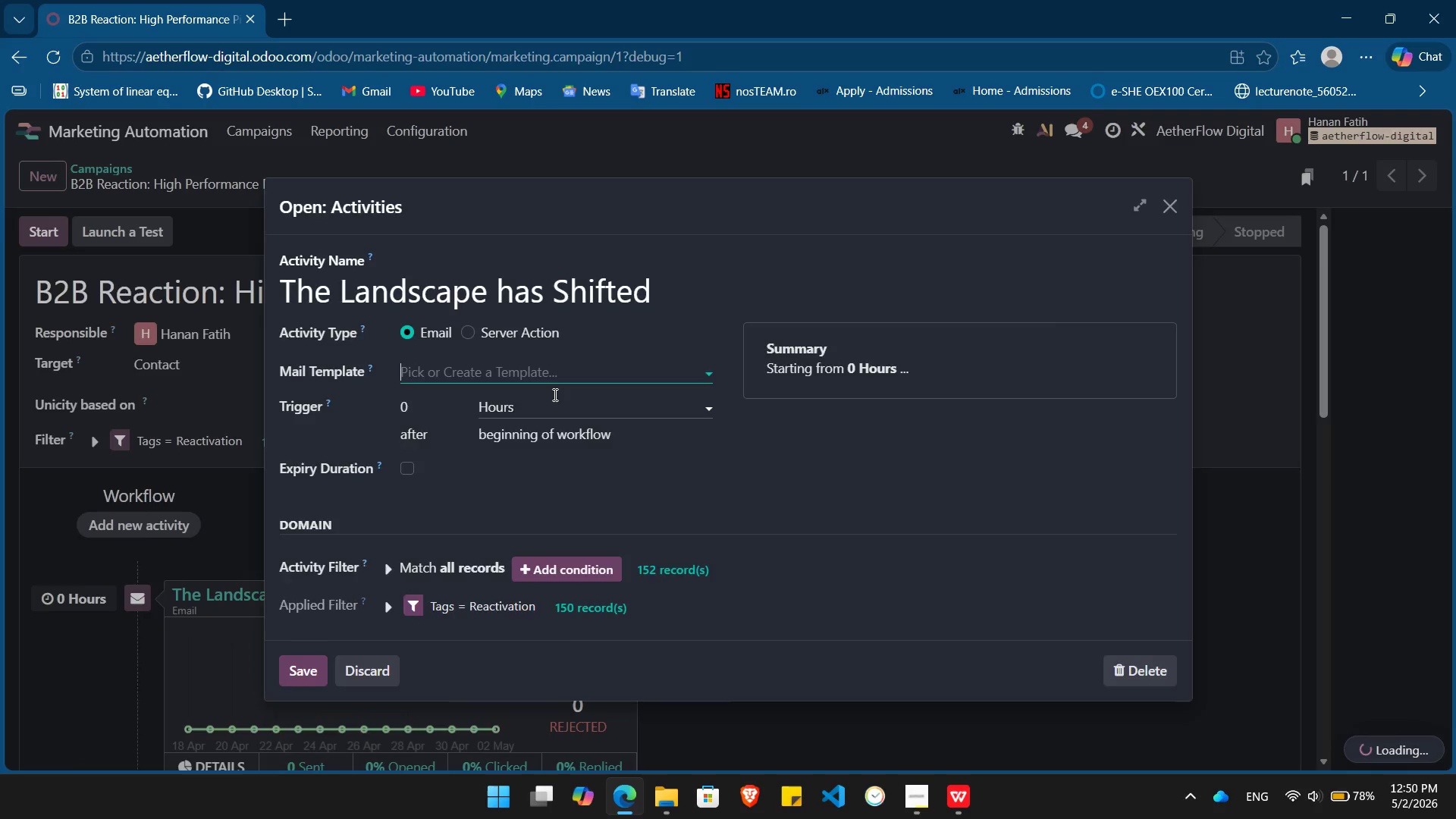 
mouse_move([443, 388])
 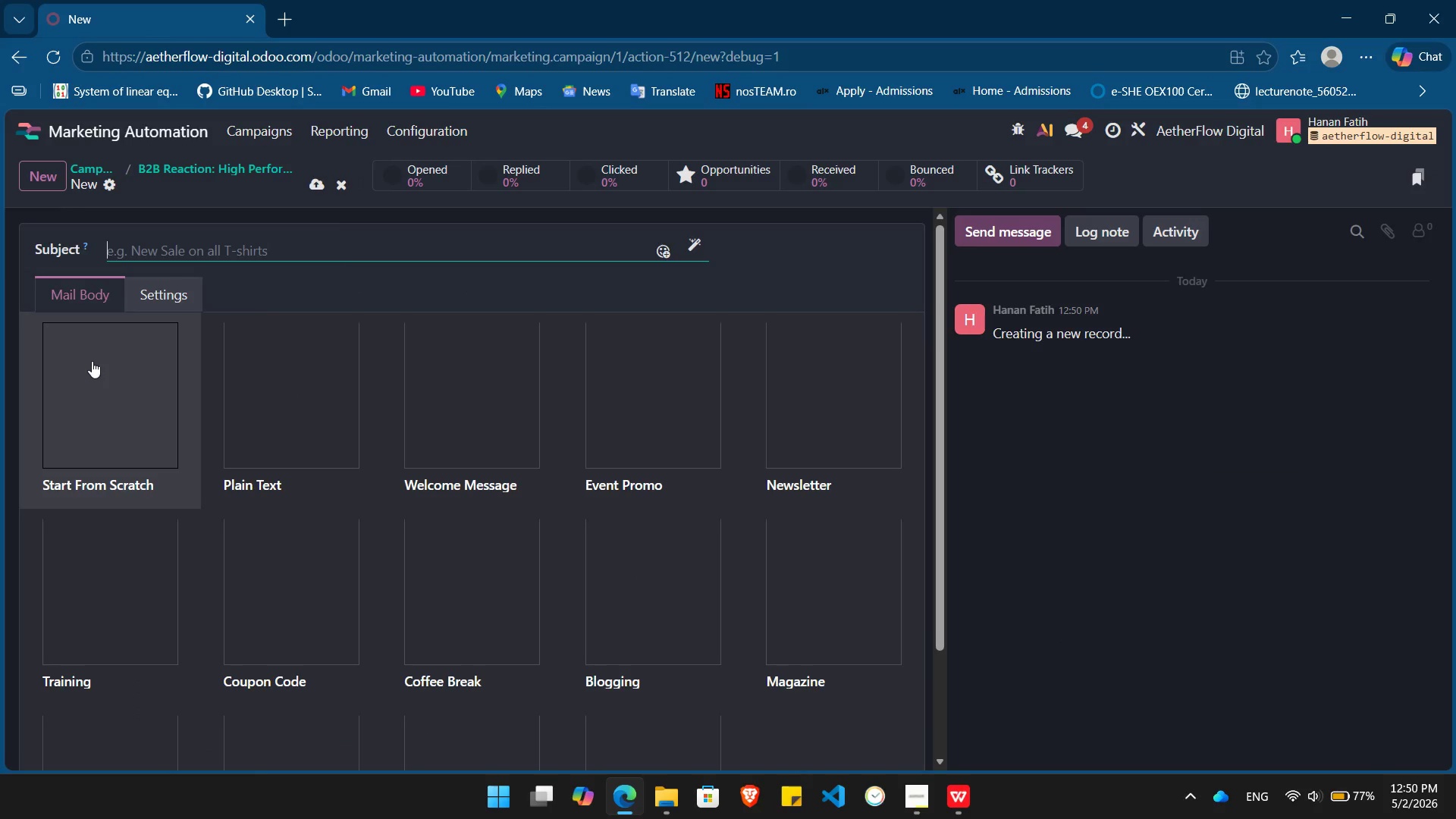 
left_click([92, 361])
 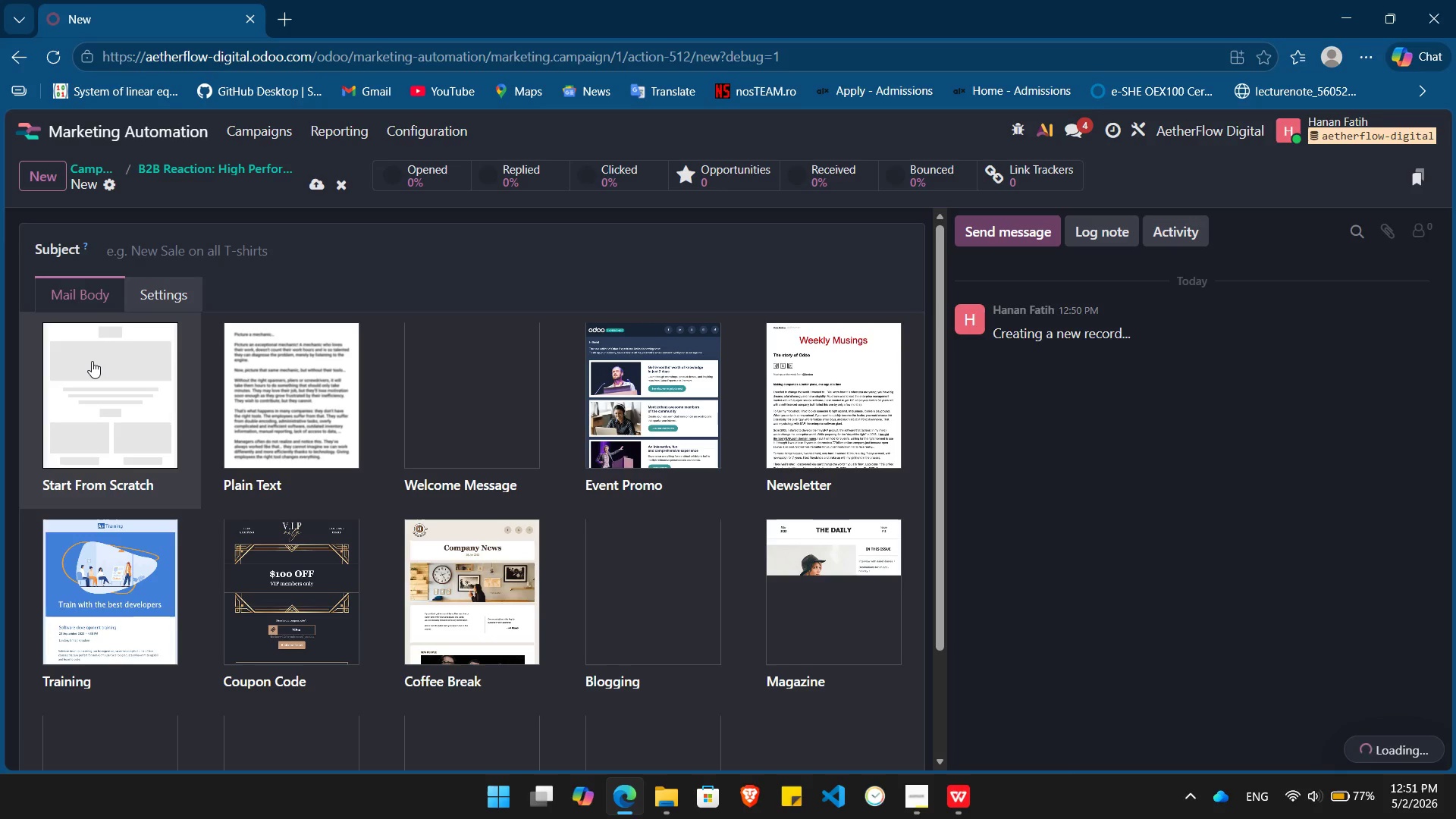 
left_click([92, 361])
 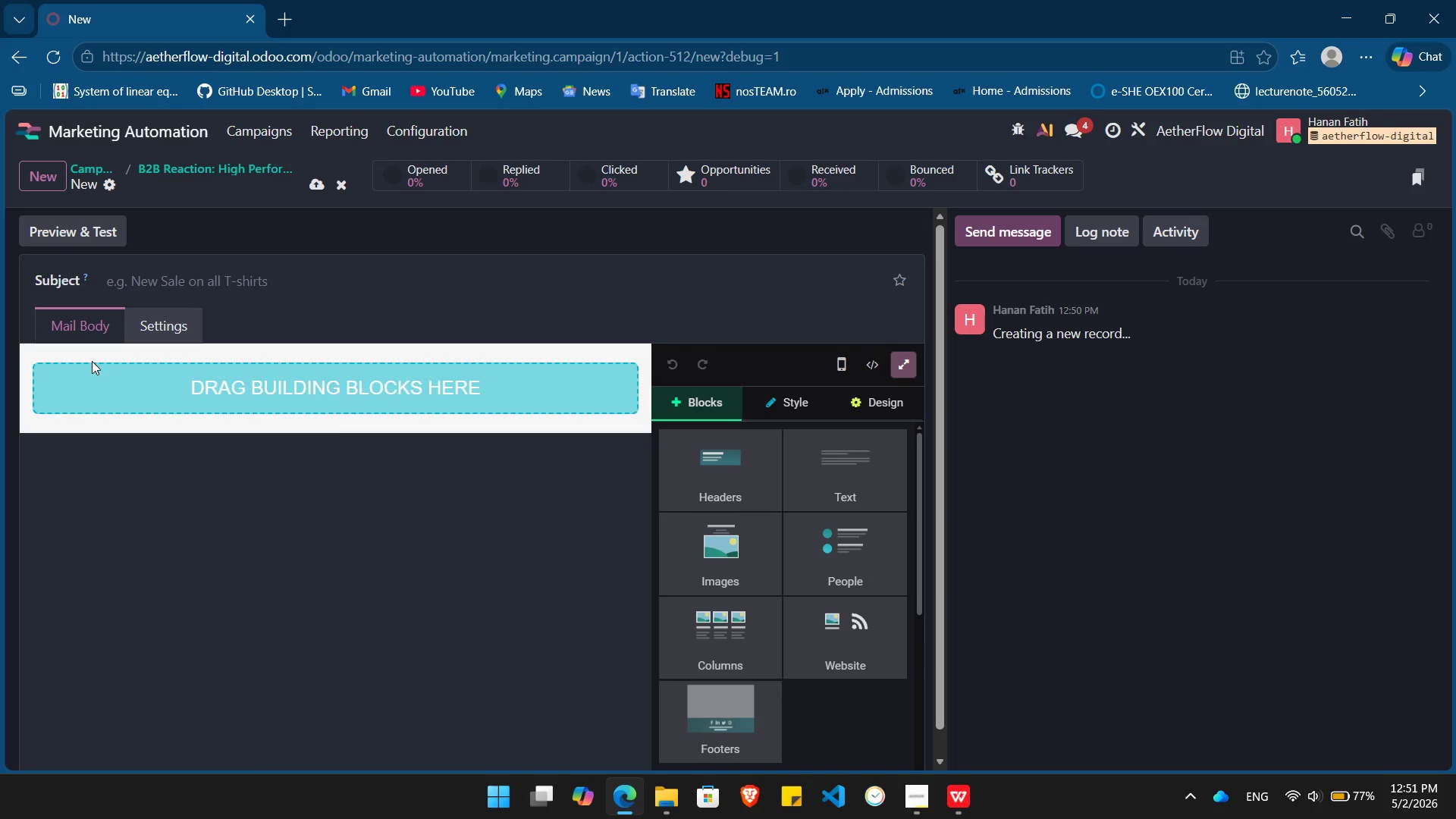 
wait(5.92)
 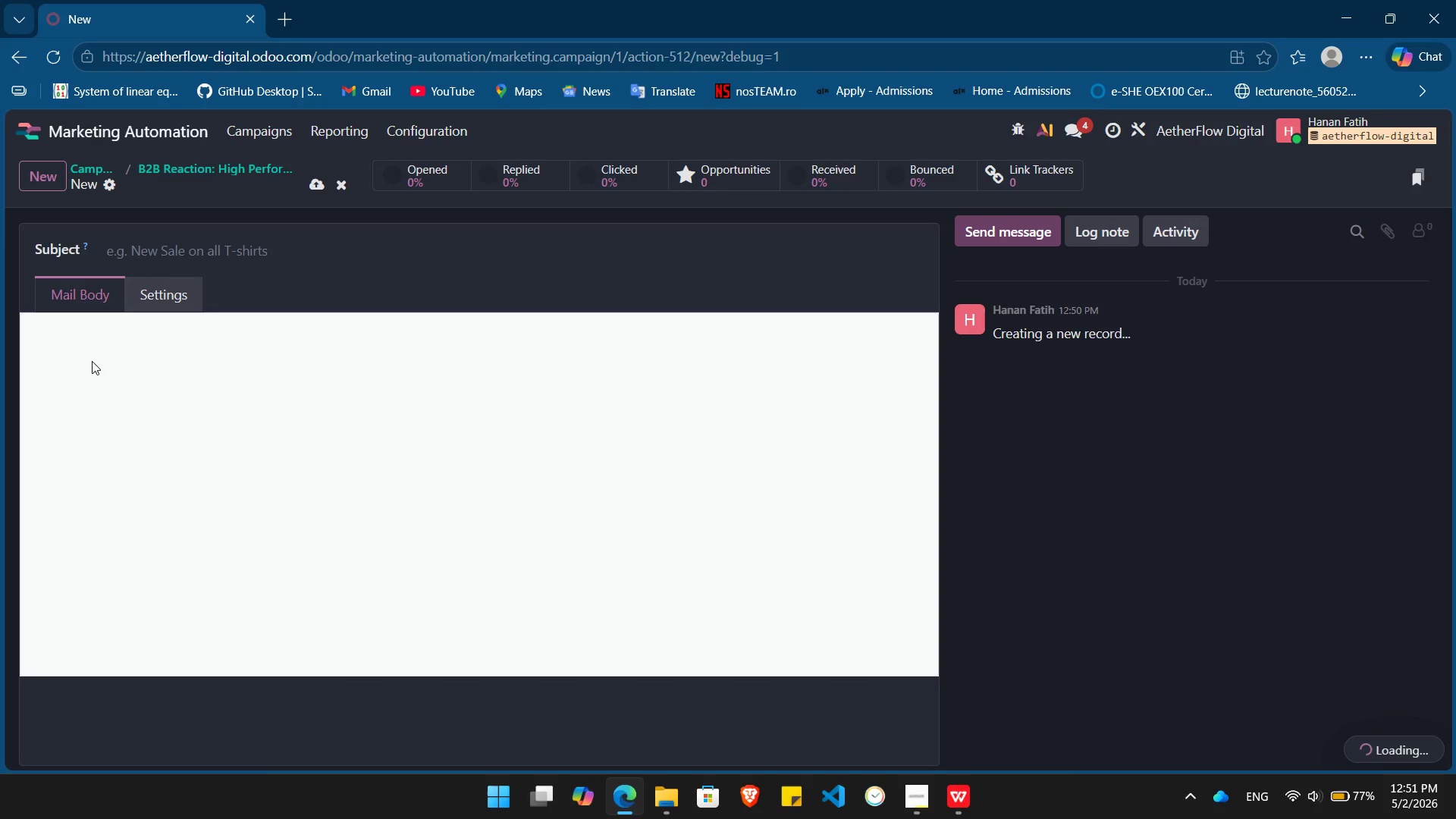 
left_click_drag(start_coordinate=[855, 486], to_coordinate=[295, 423])
 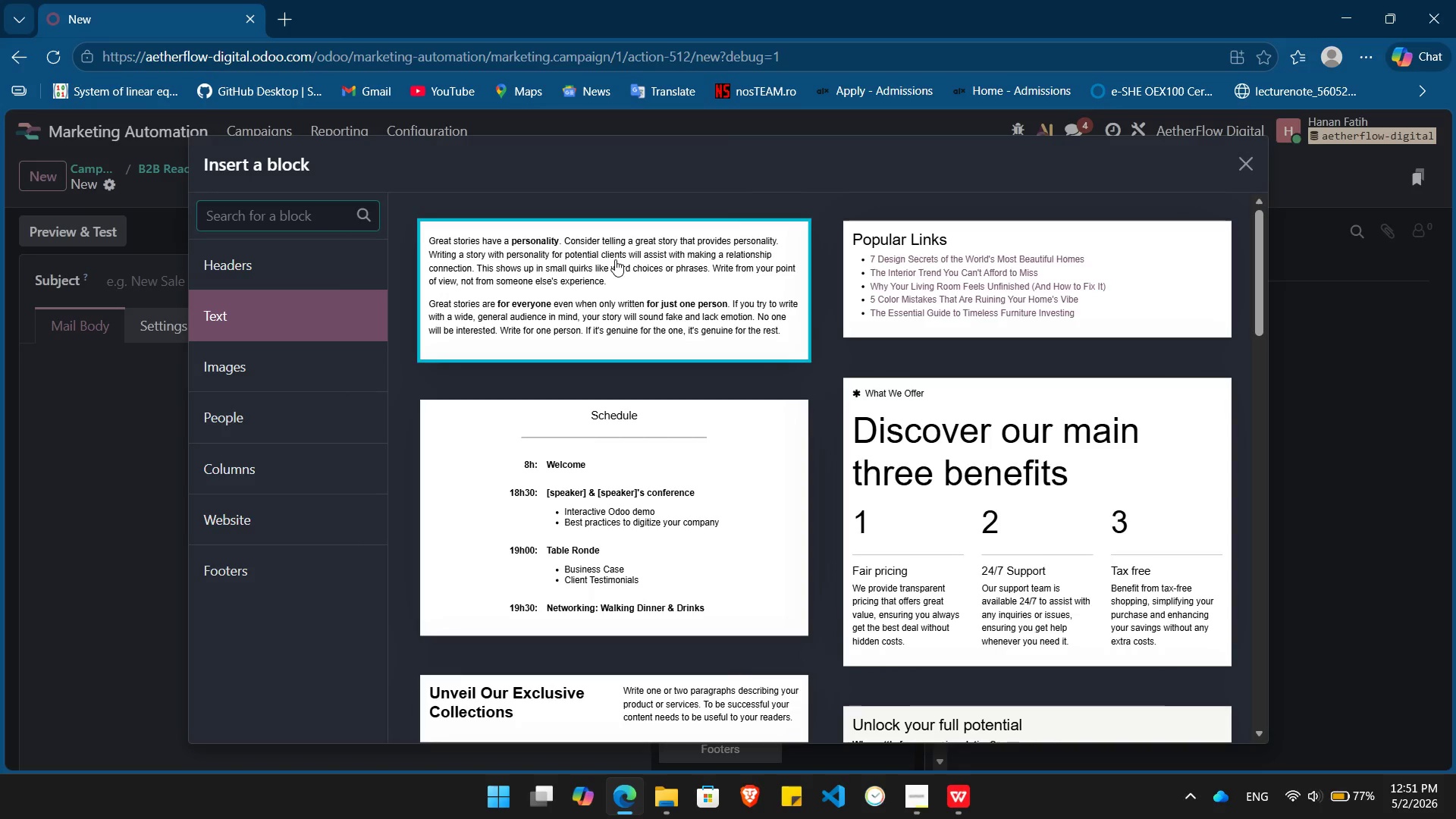 
left_click([615, 259])
 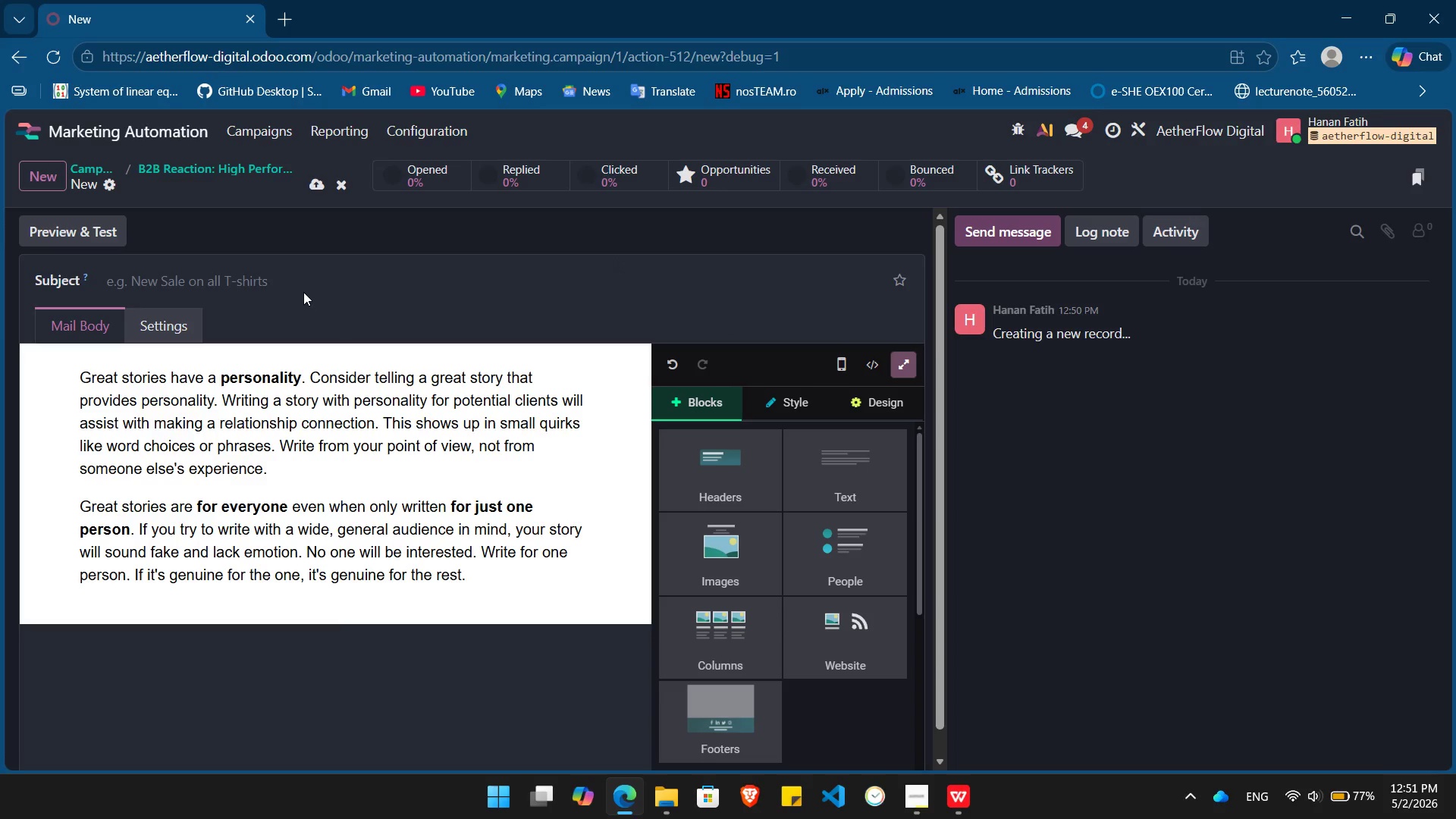 
left_click([298, 285])
 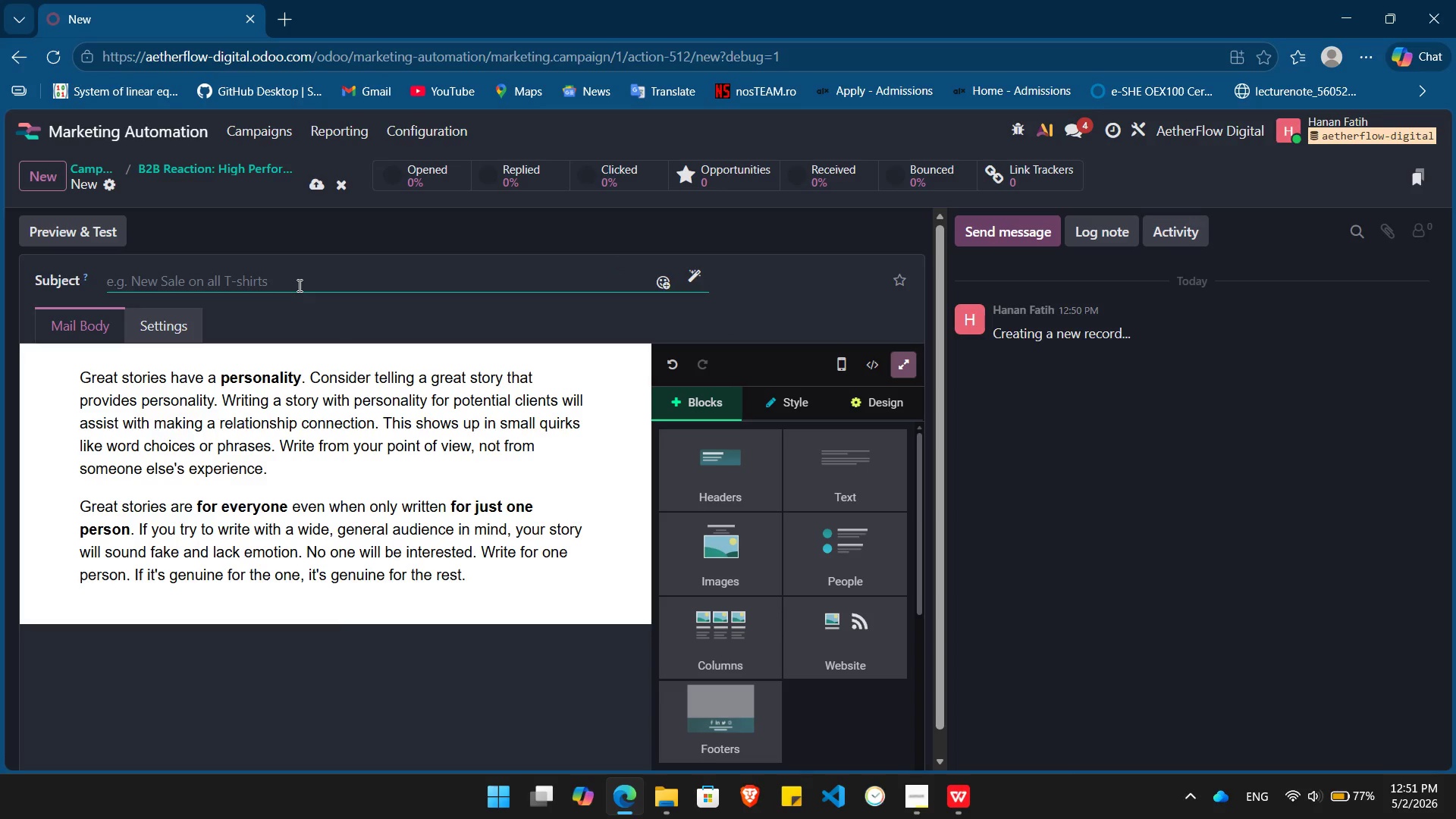 
type(The industyr)
key(Backspace)
key(Backspace)
type(ry)
key(Backspace)
key(Backspace)
key(Backspace)
key(Backspace)
key(Backspace)
key(Backspace)
key(Backspace)
key(Backspace)
 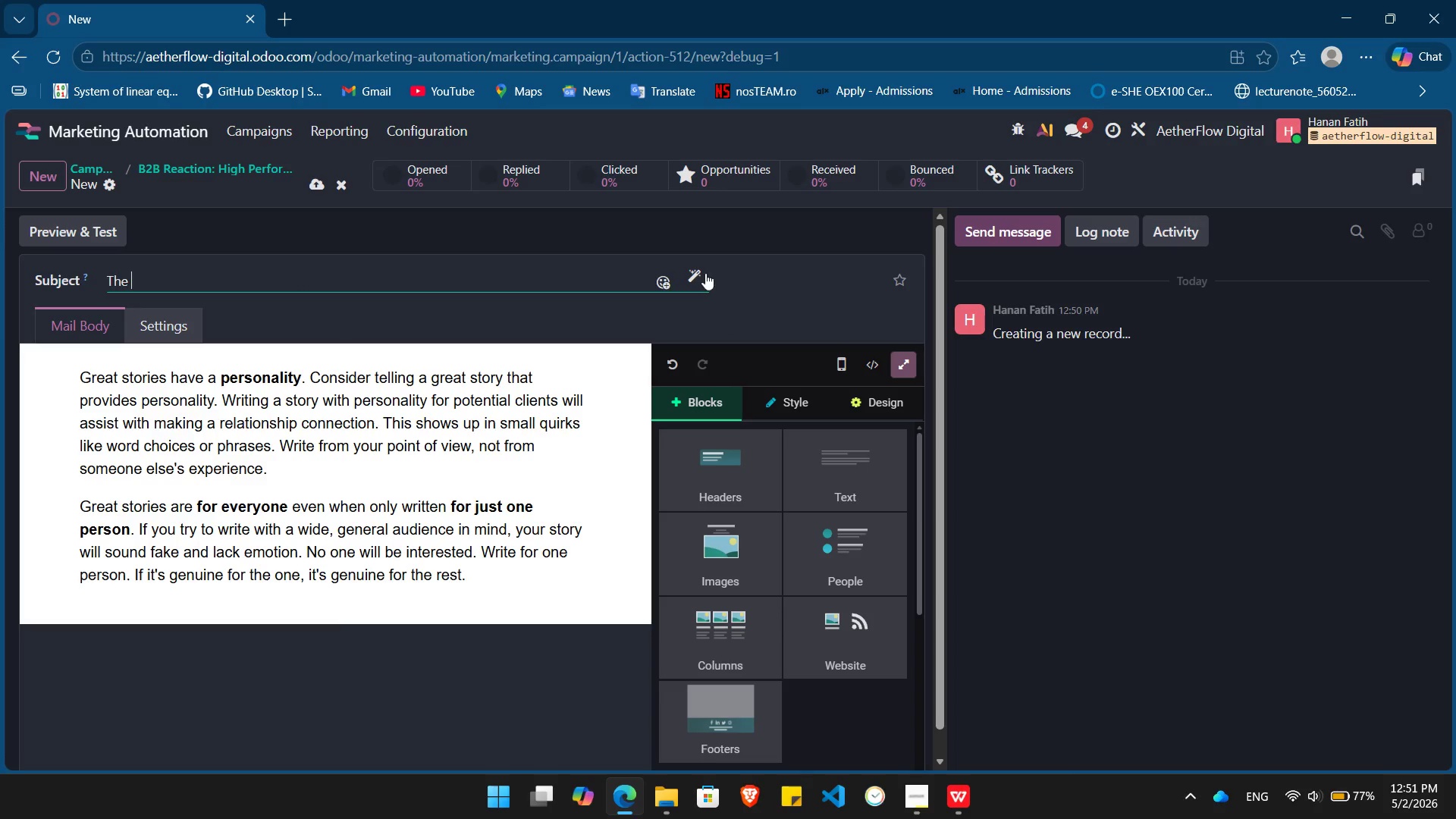 
left_click([699, 277])
 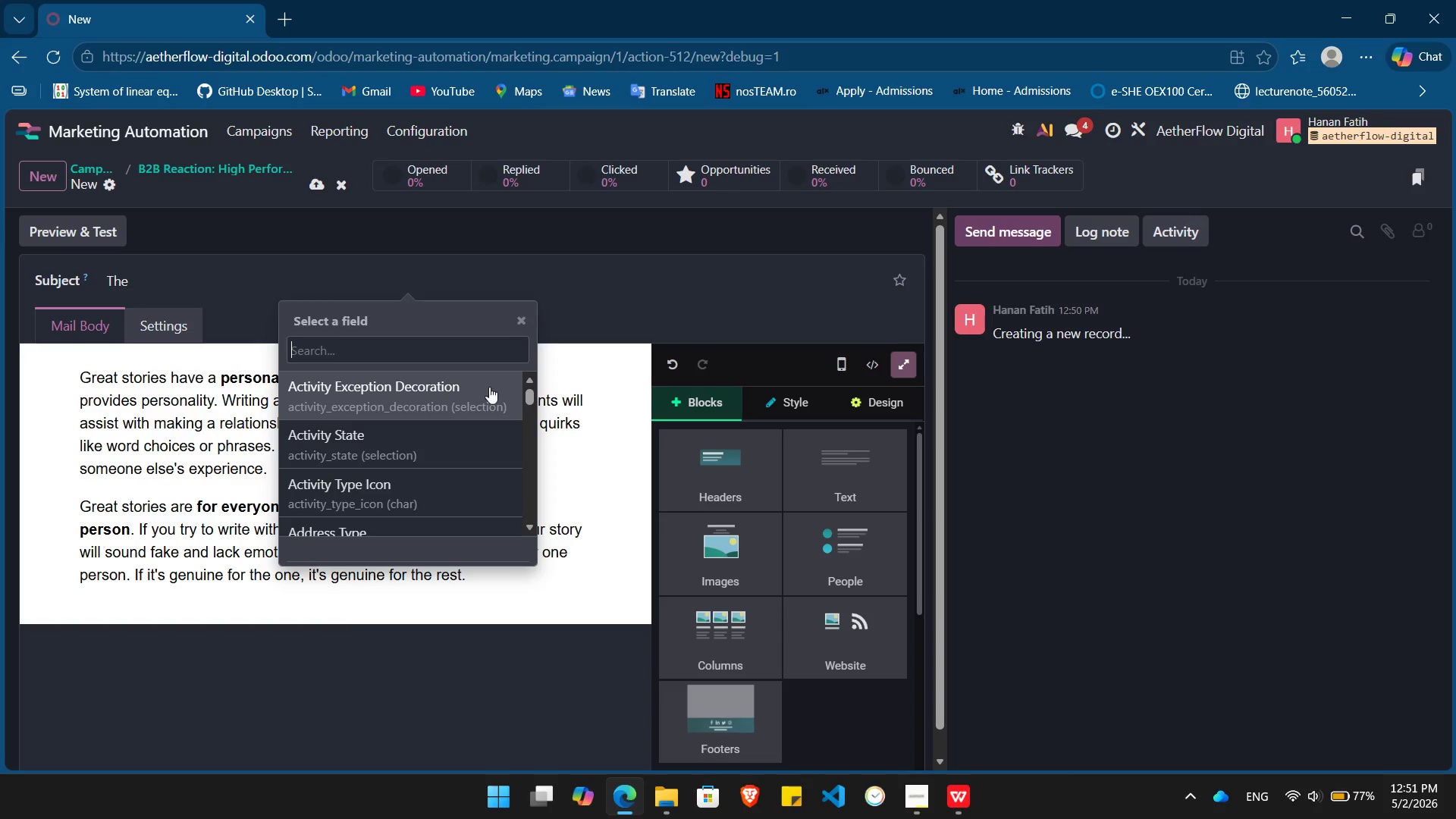 
type(indu)
 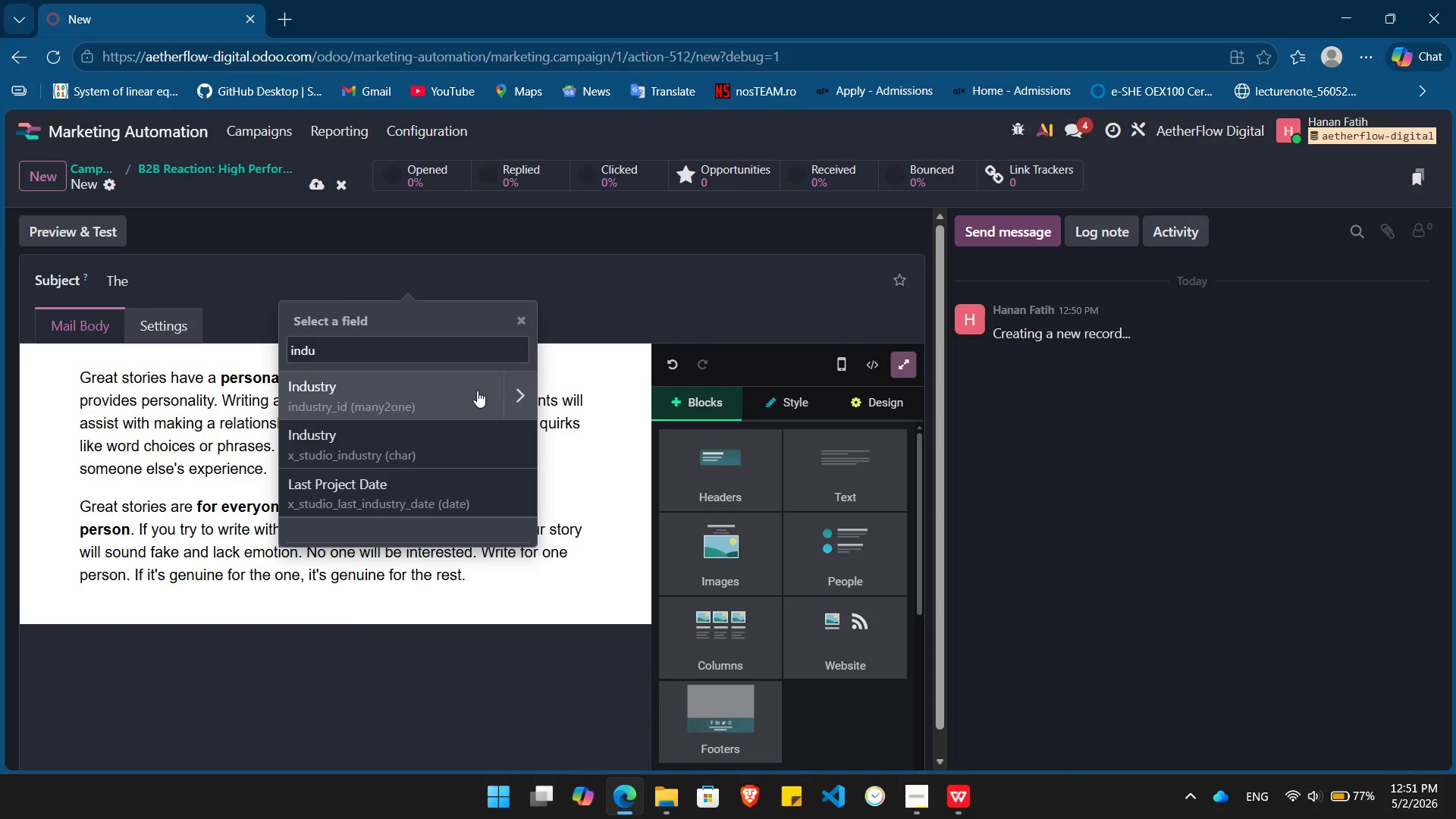 
key(ArrowDown)
 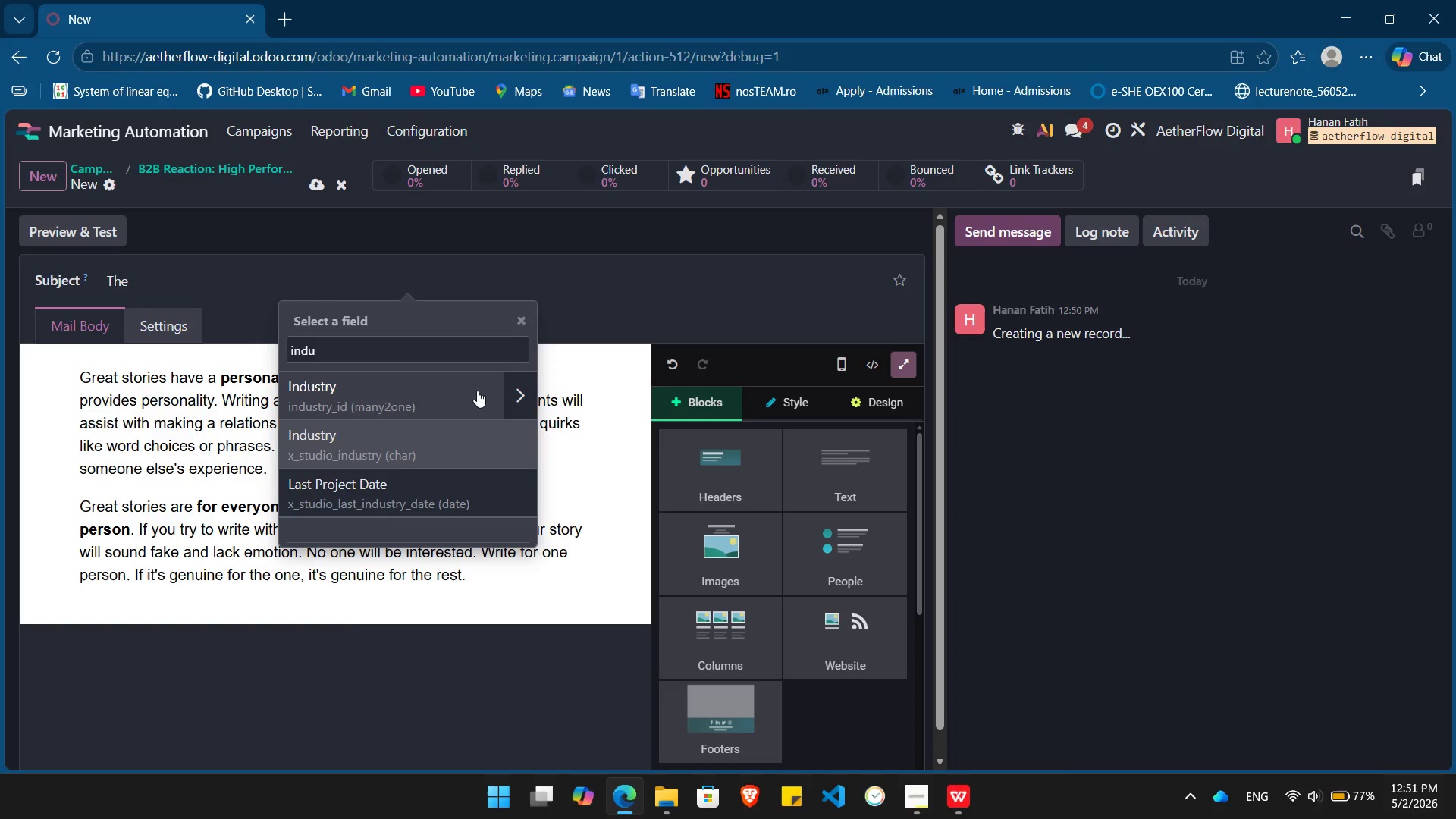 
key(Enter)
 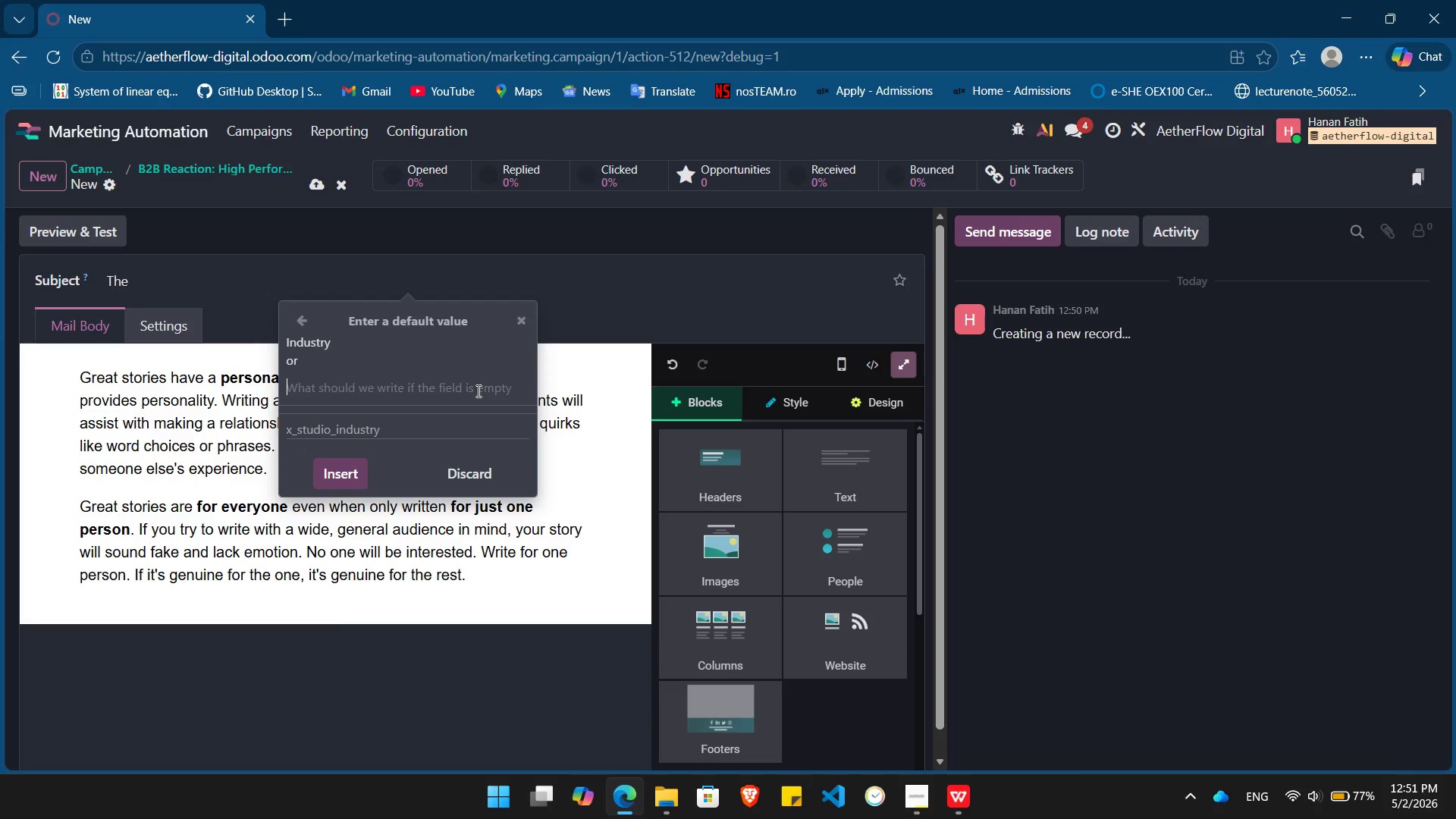 
type(industry you run)
key(Backspace)
 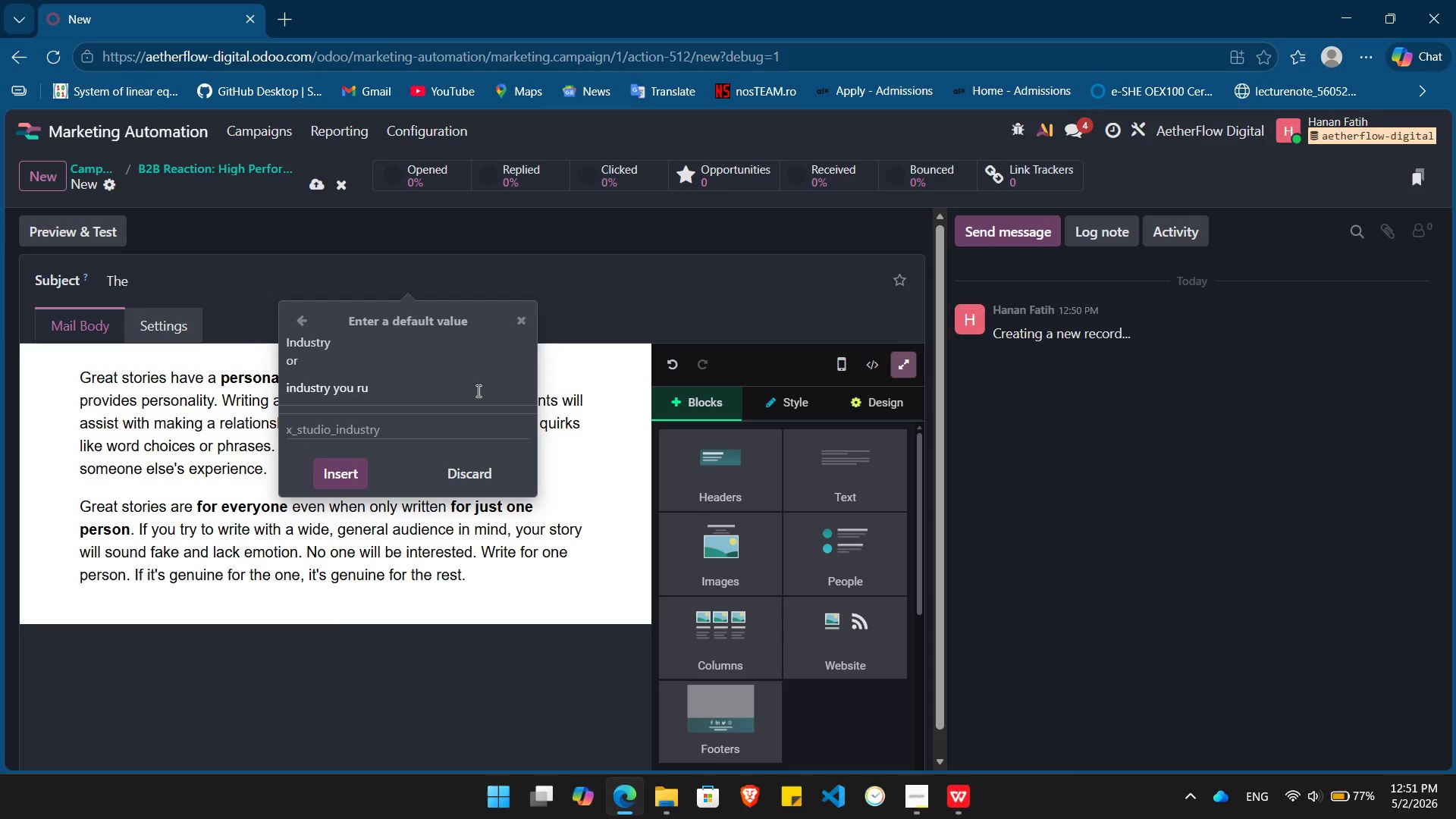 
wait(5.41)
 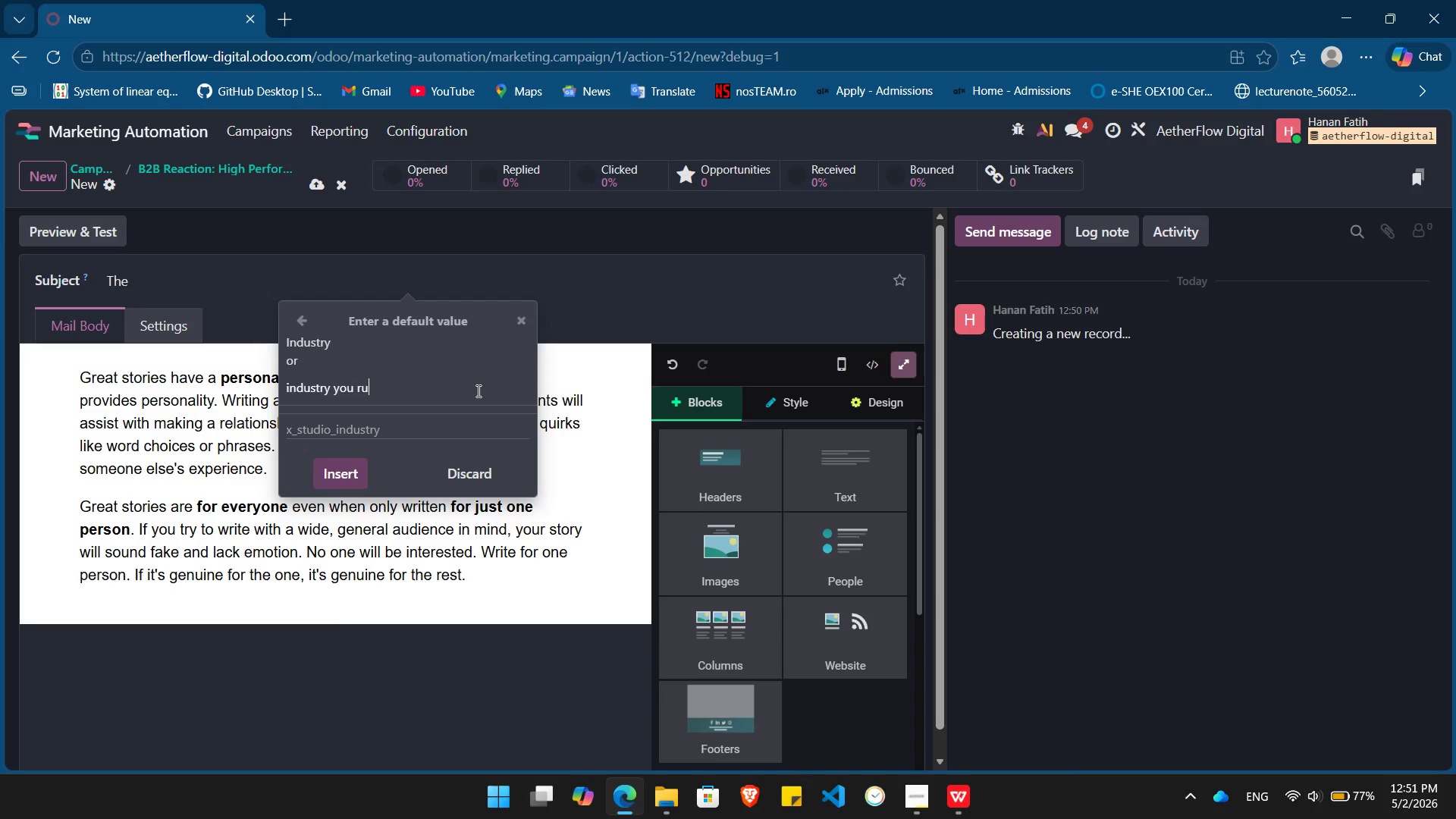 
key(N)
 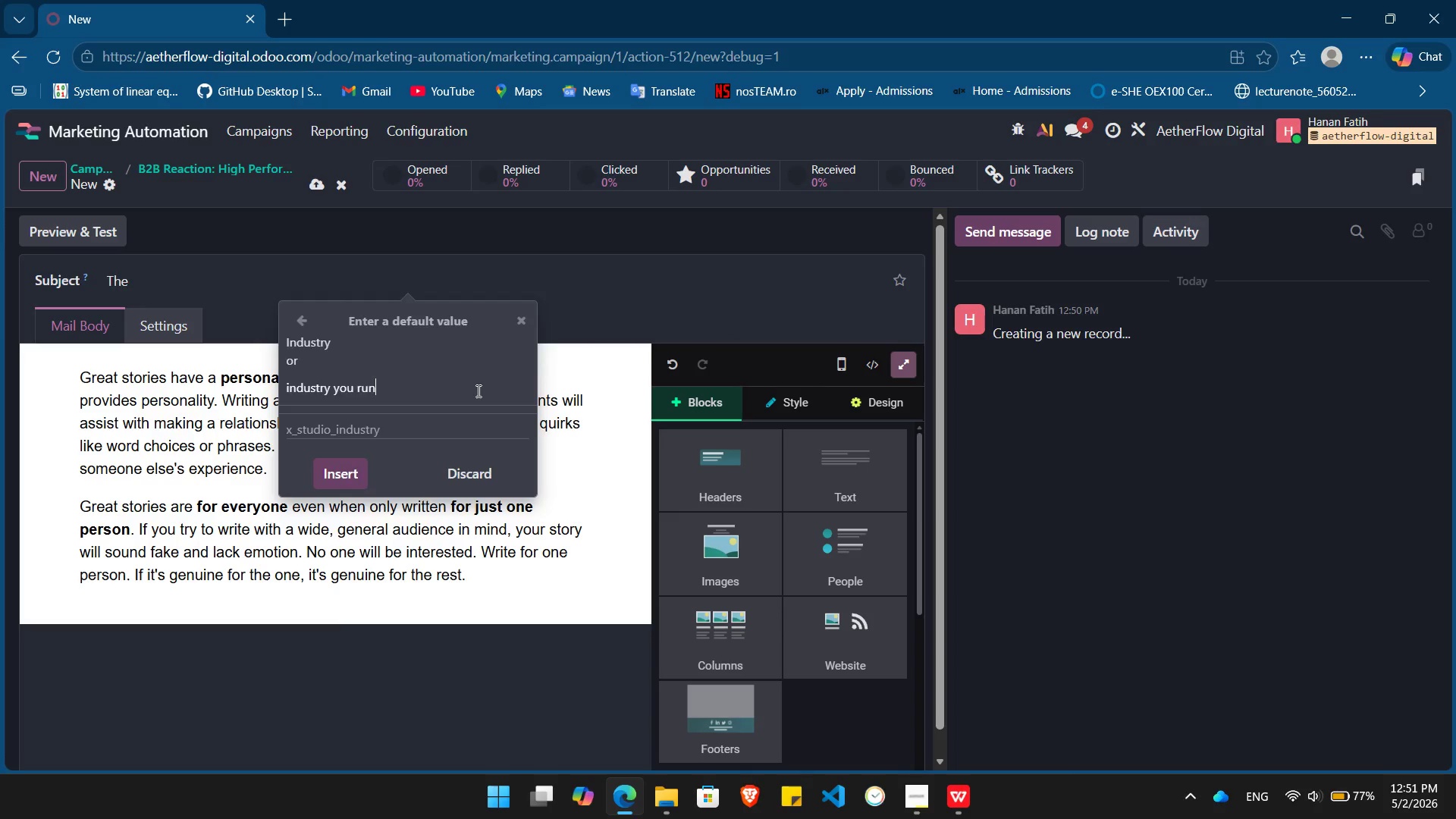 
key(Enter)
 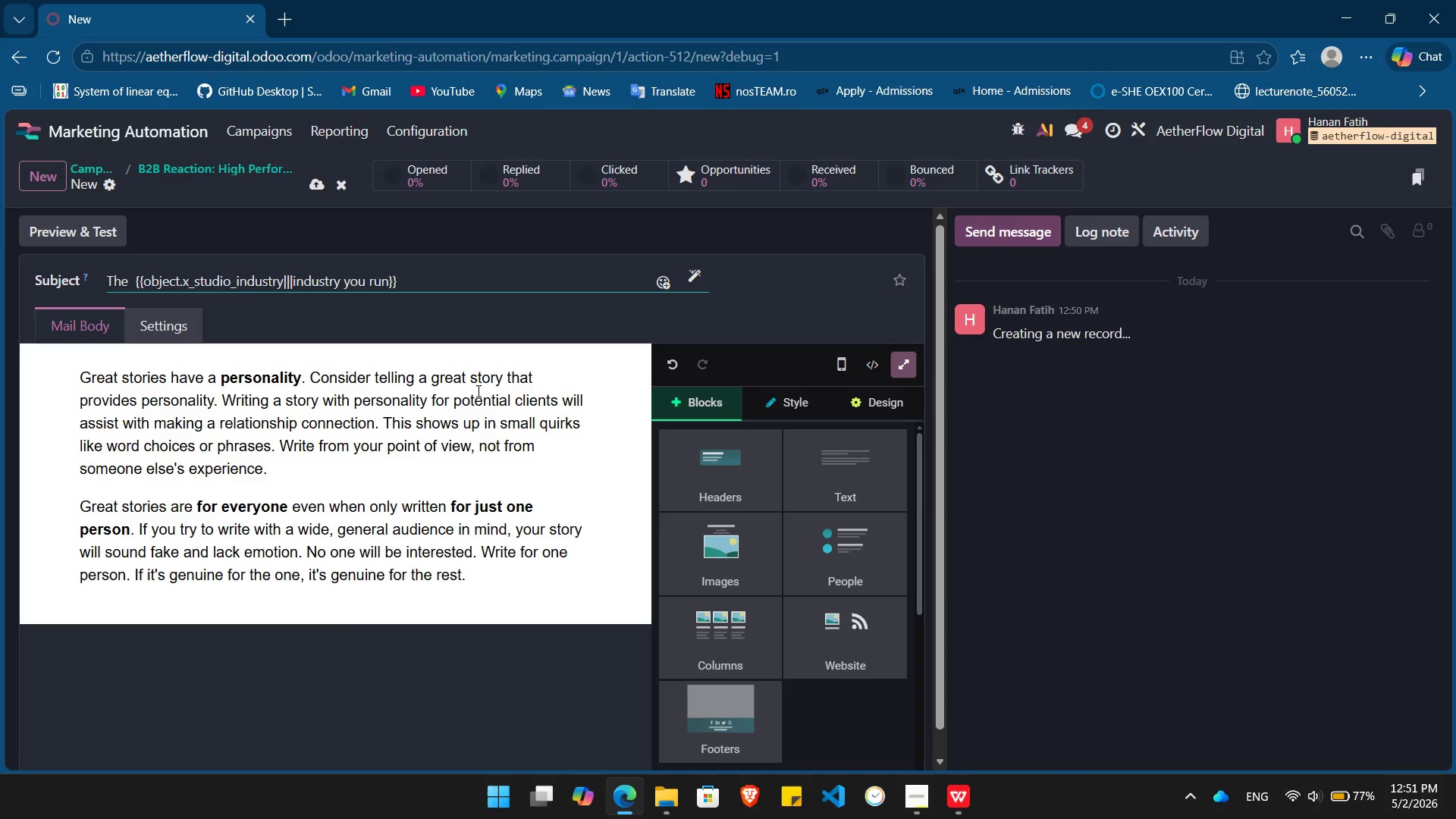 
type('s land )
key(Backspace)
type(scape has shifted - is your strategy still valid?)
 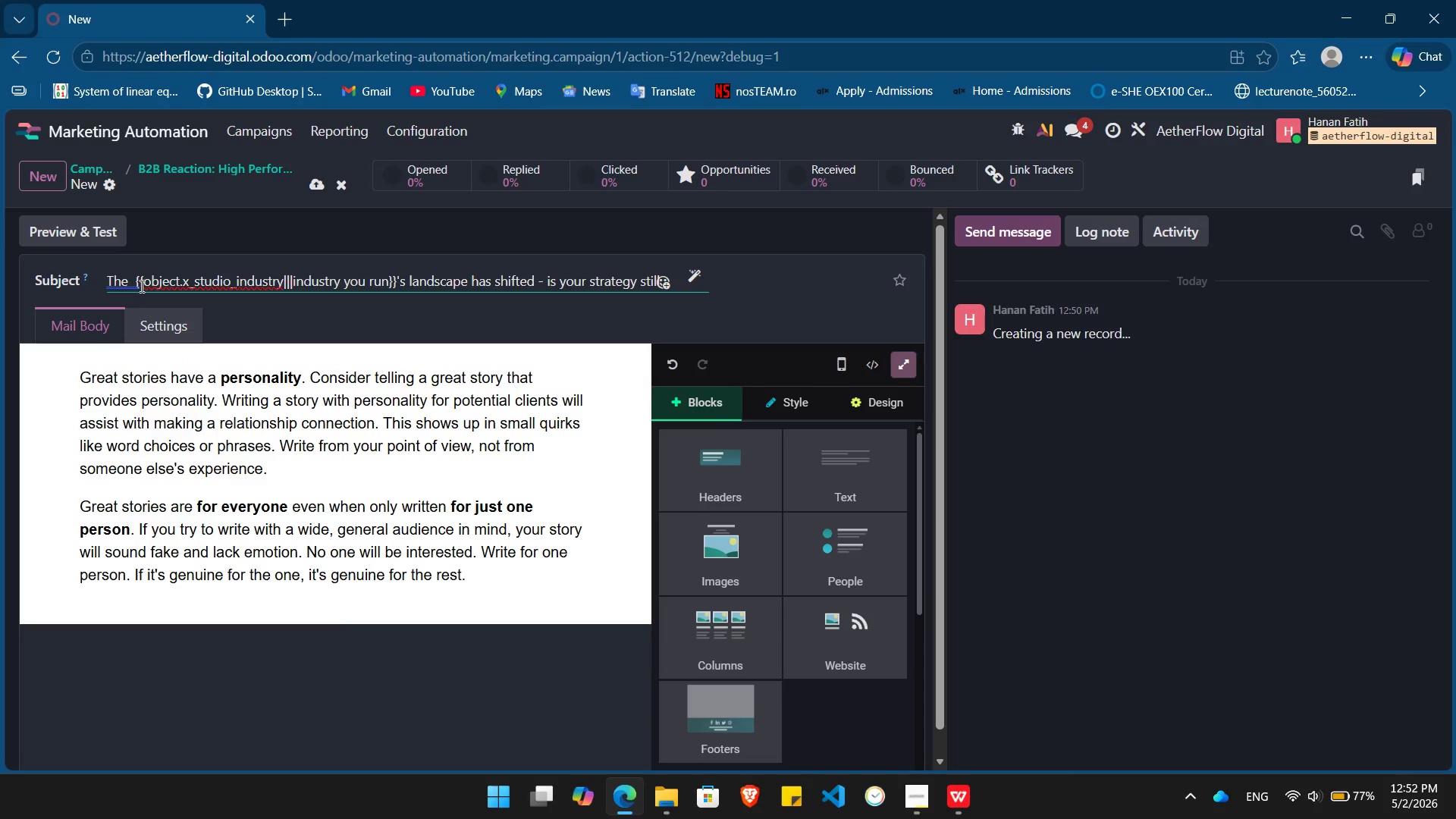 
left_click([132, 280])
 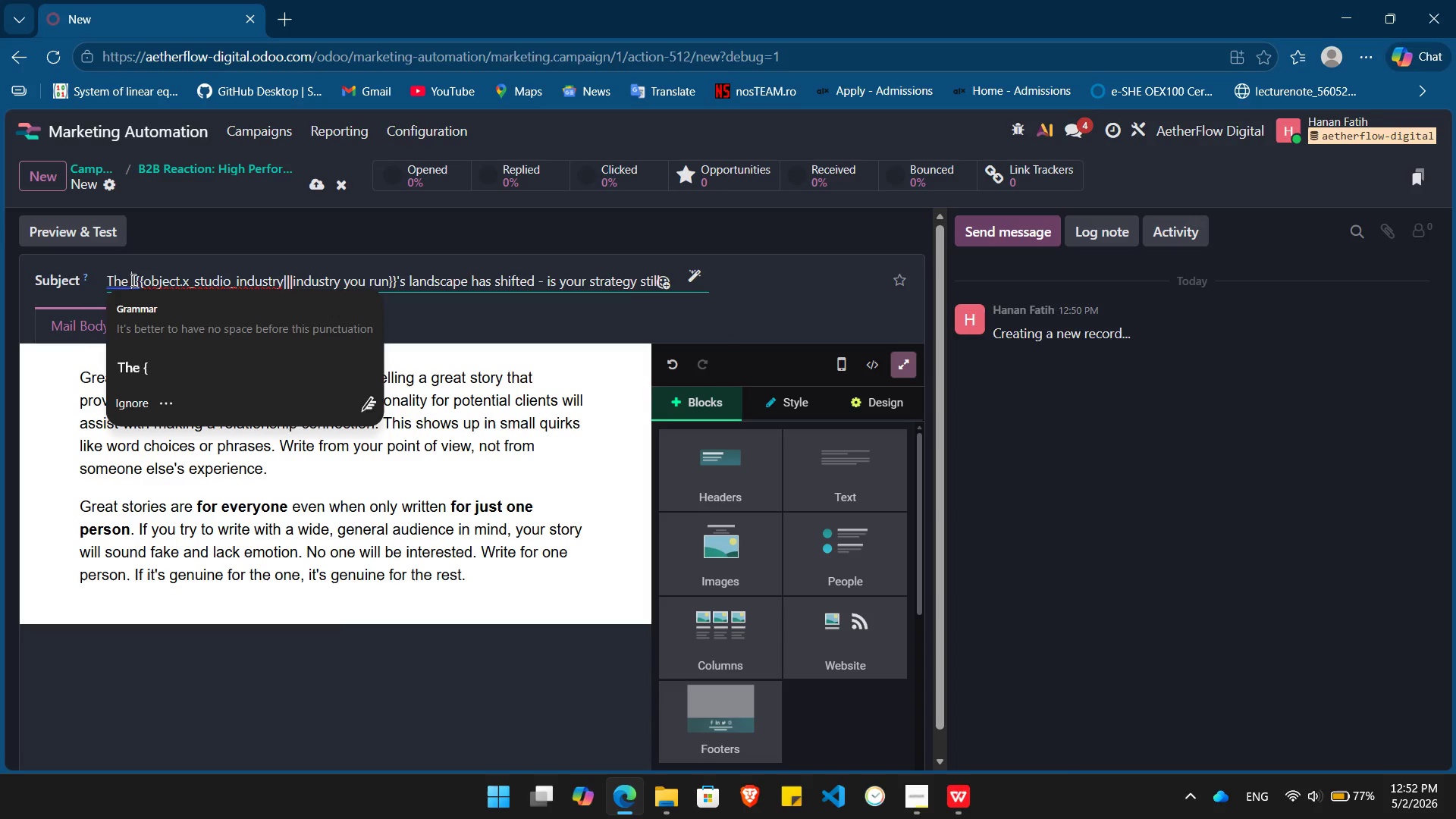 
key(Backspace)
 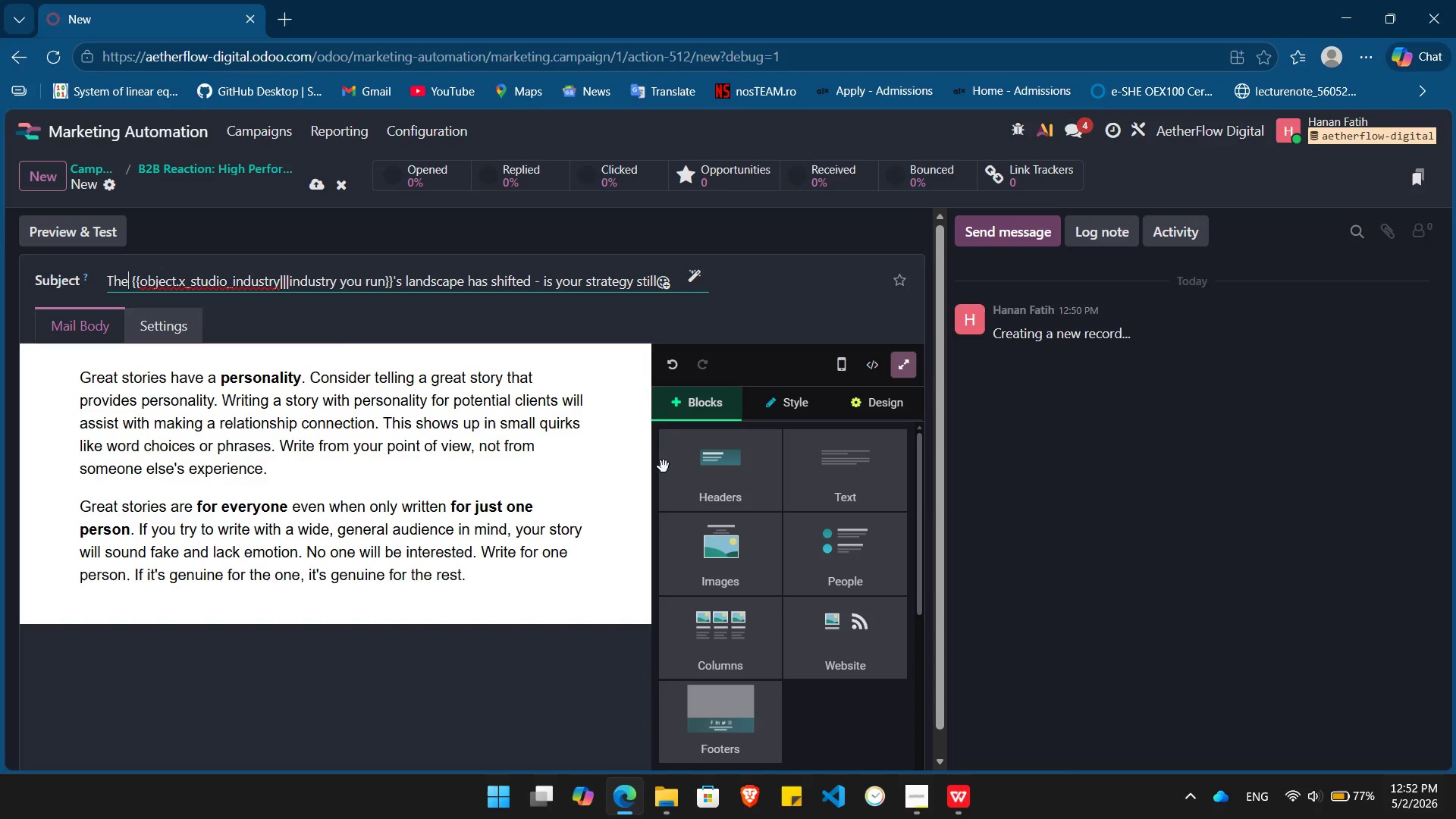 
left_click([522, 526])
 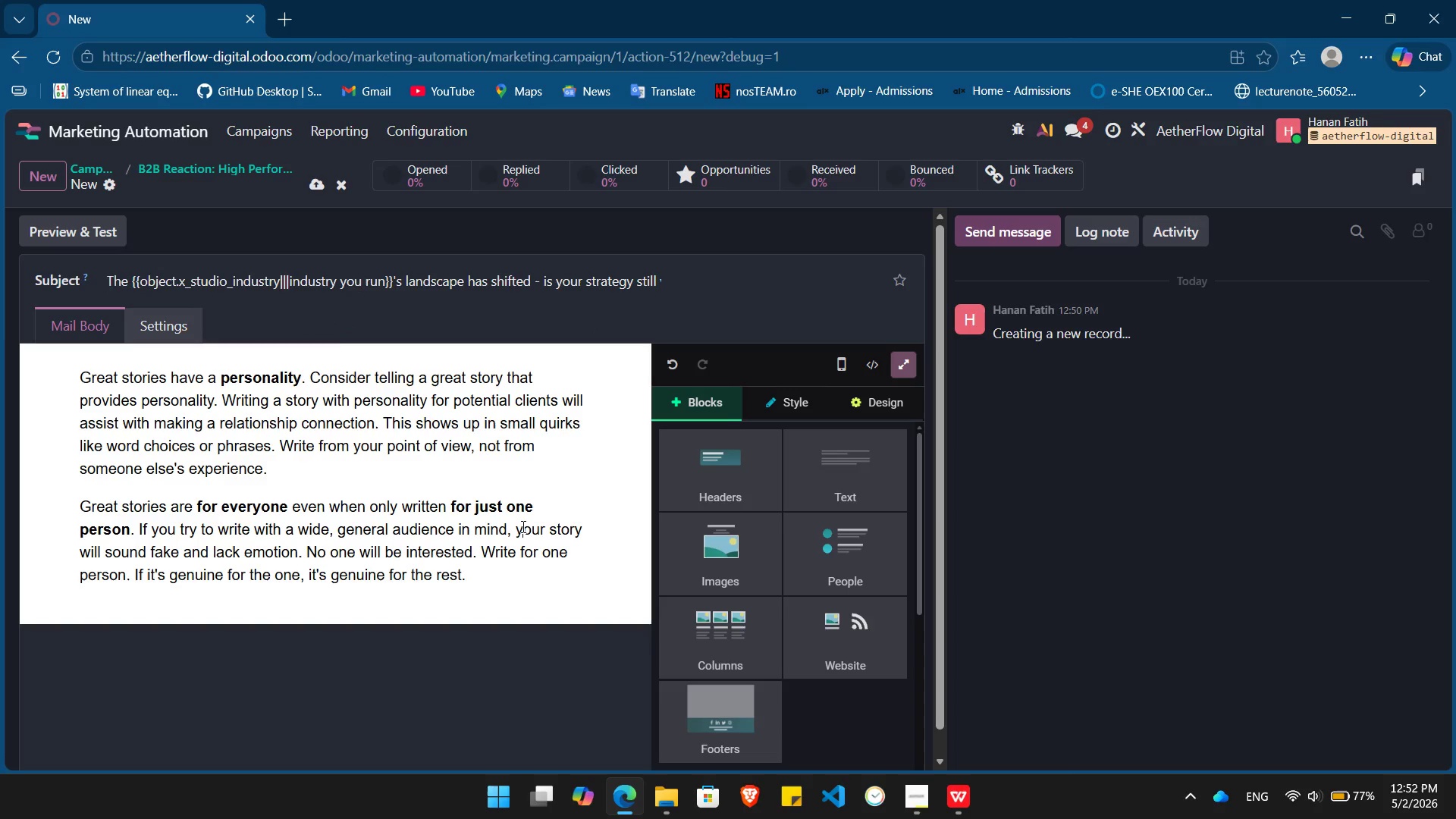 
key(Control+A)
 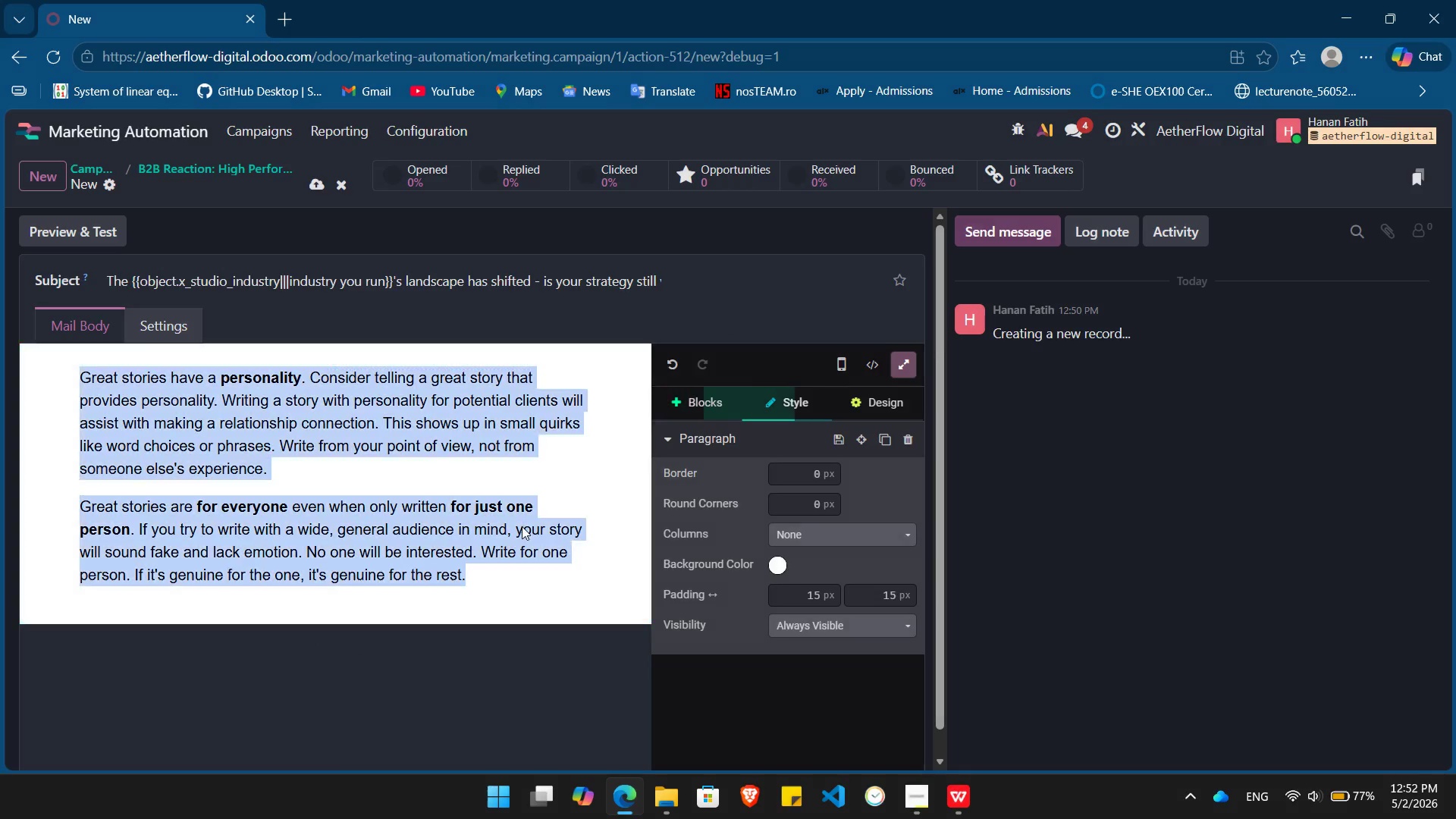 
key(Backspace)
type(Hi /)
 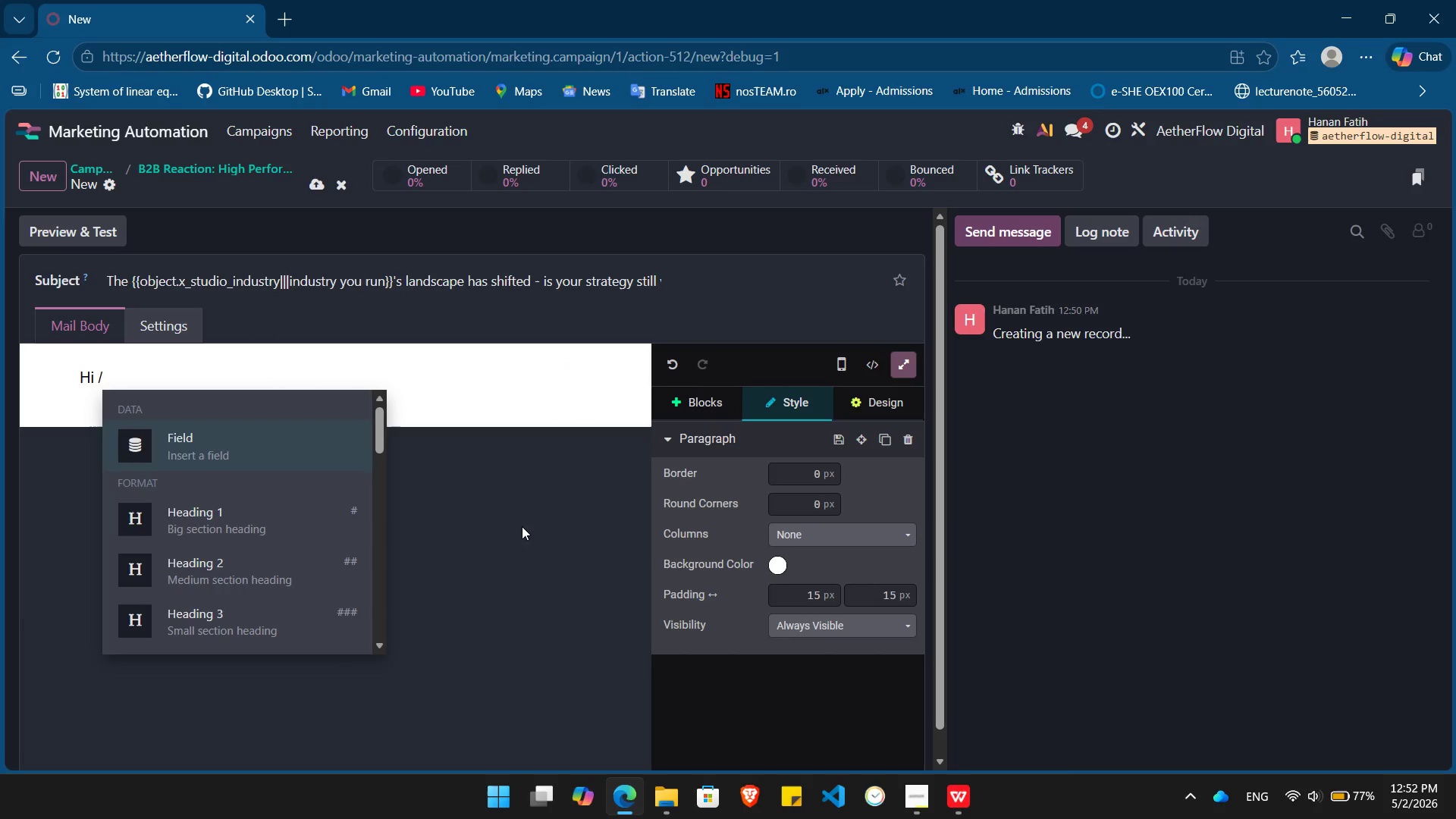 
key(Enter)
 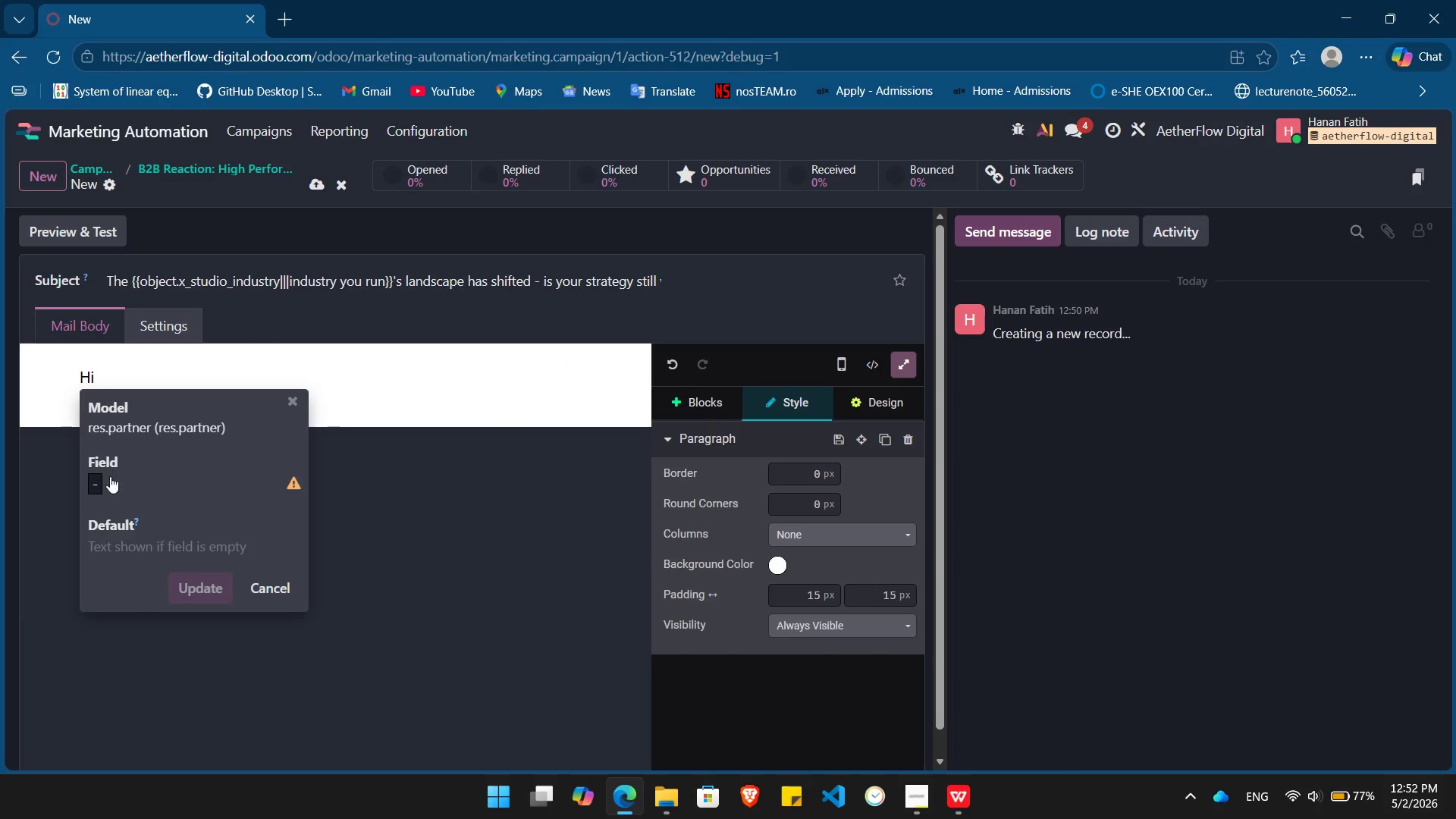 
left_click([102, 483])
 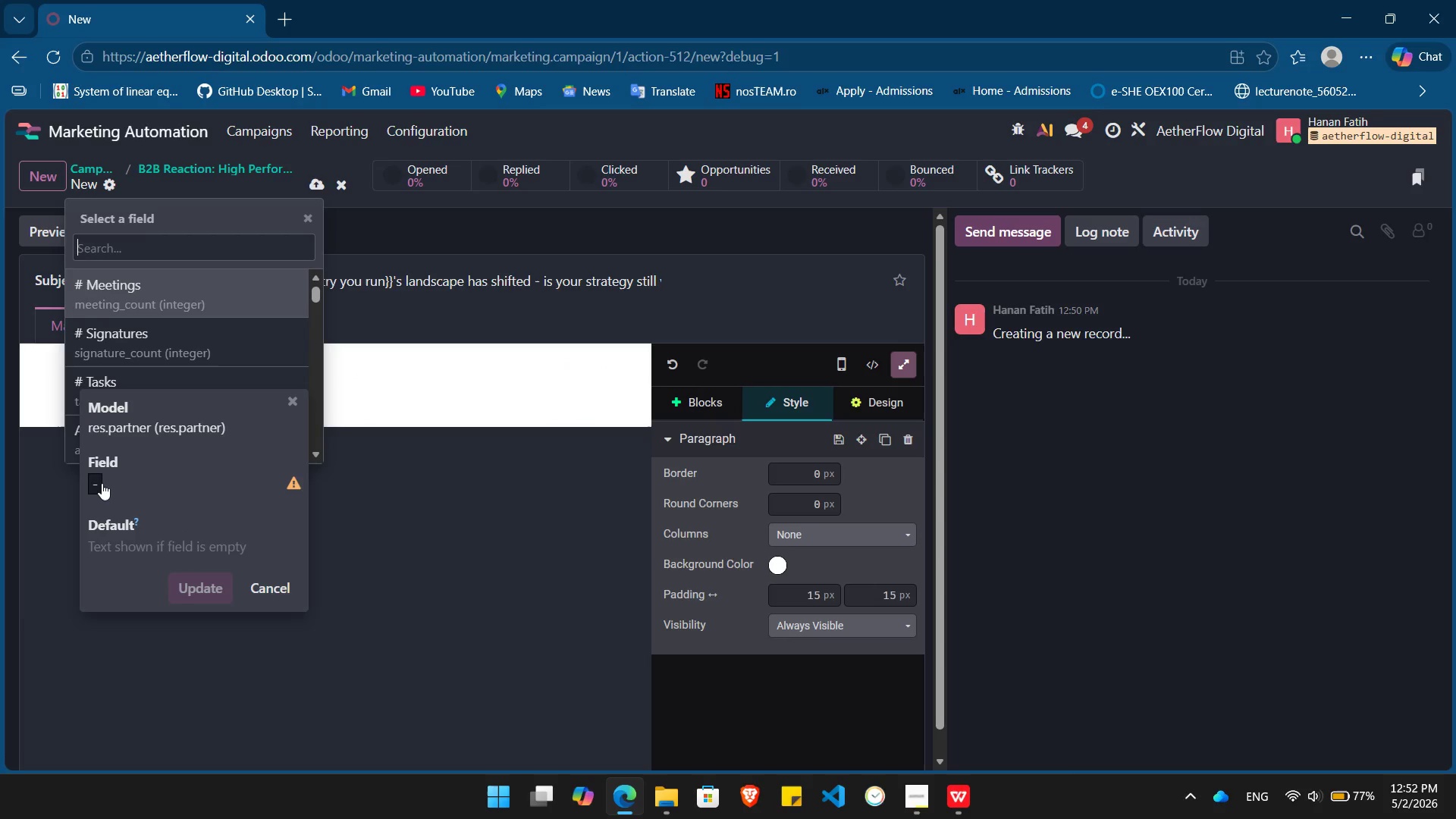 
type(name)
 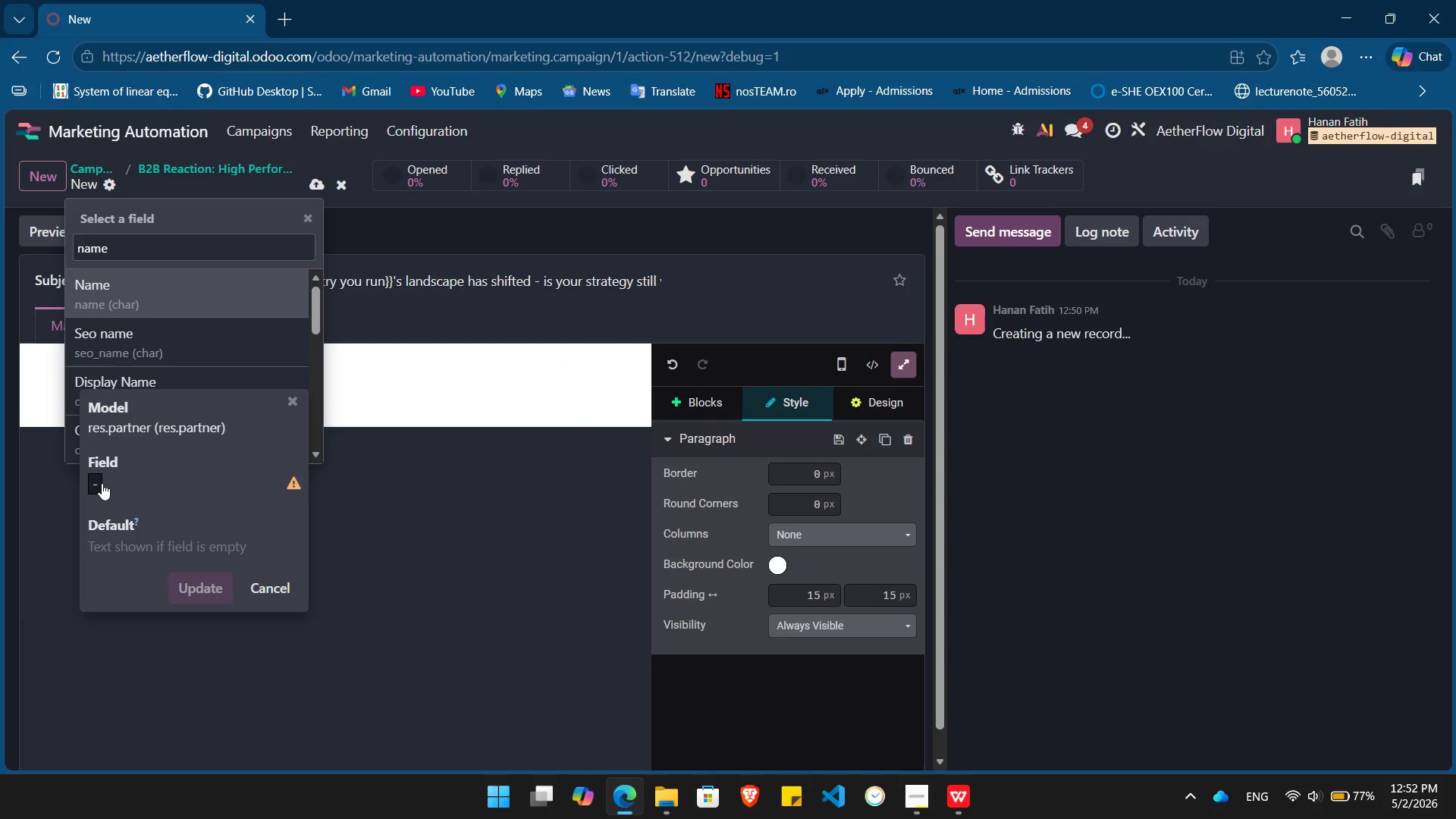 
key(Enter)
 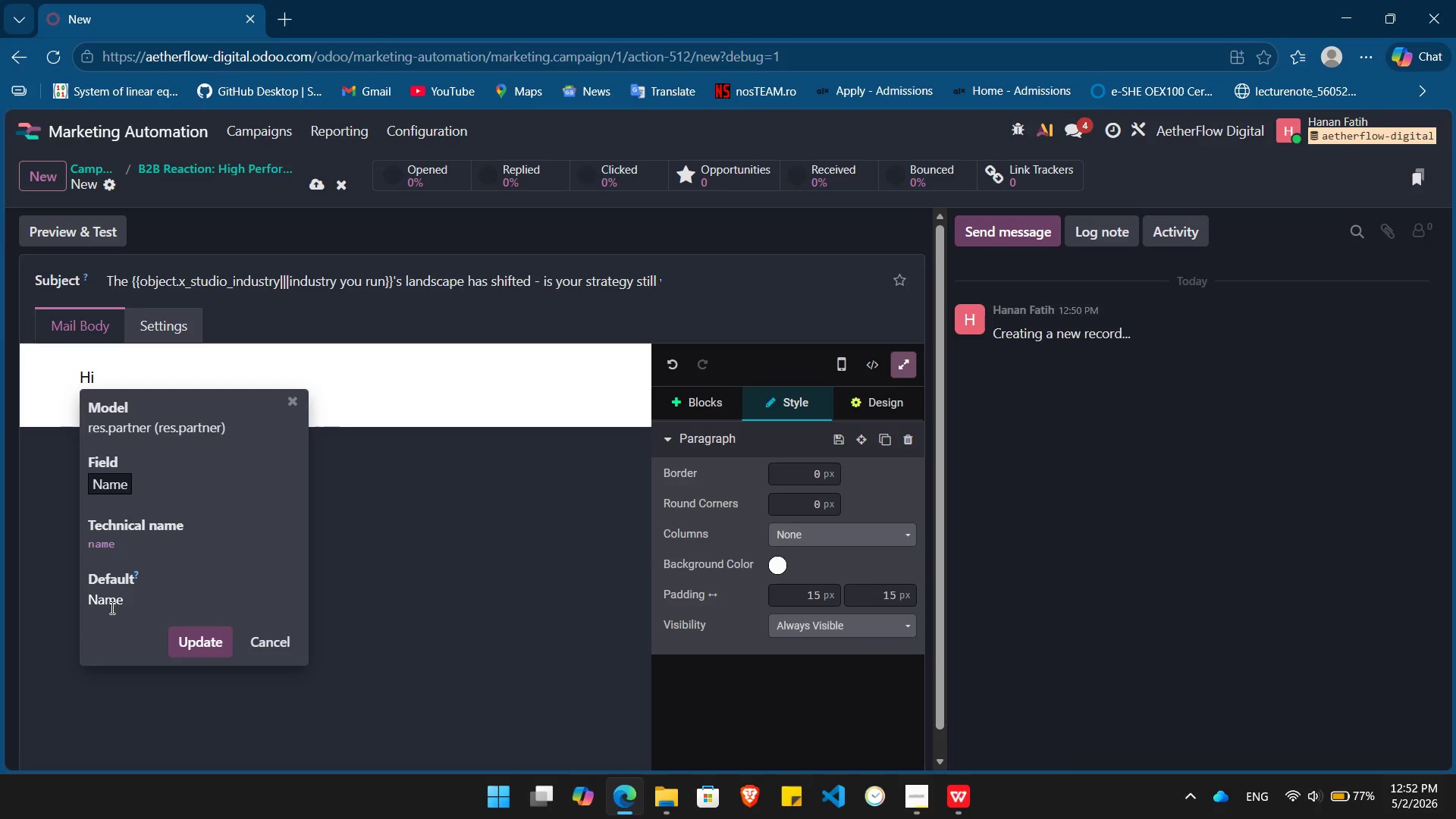 
double_click([109, 606])
 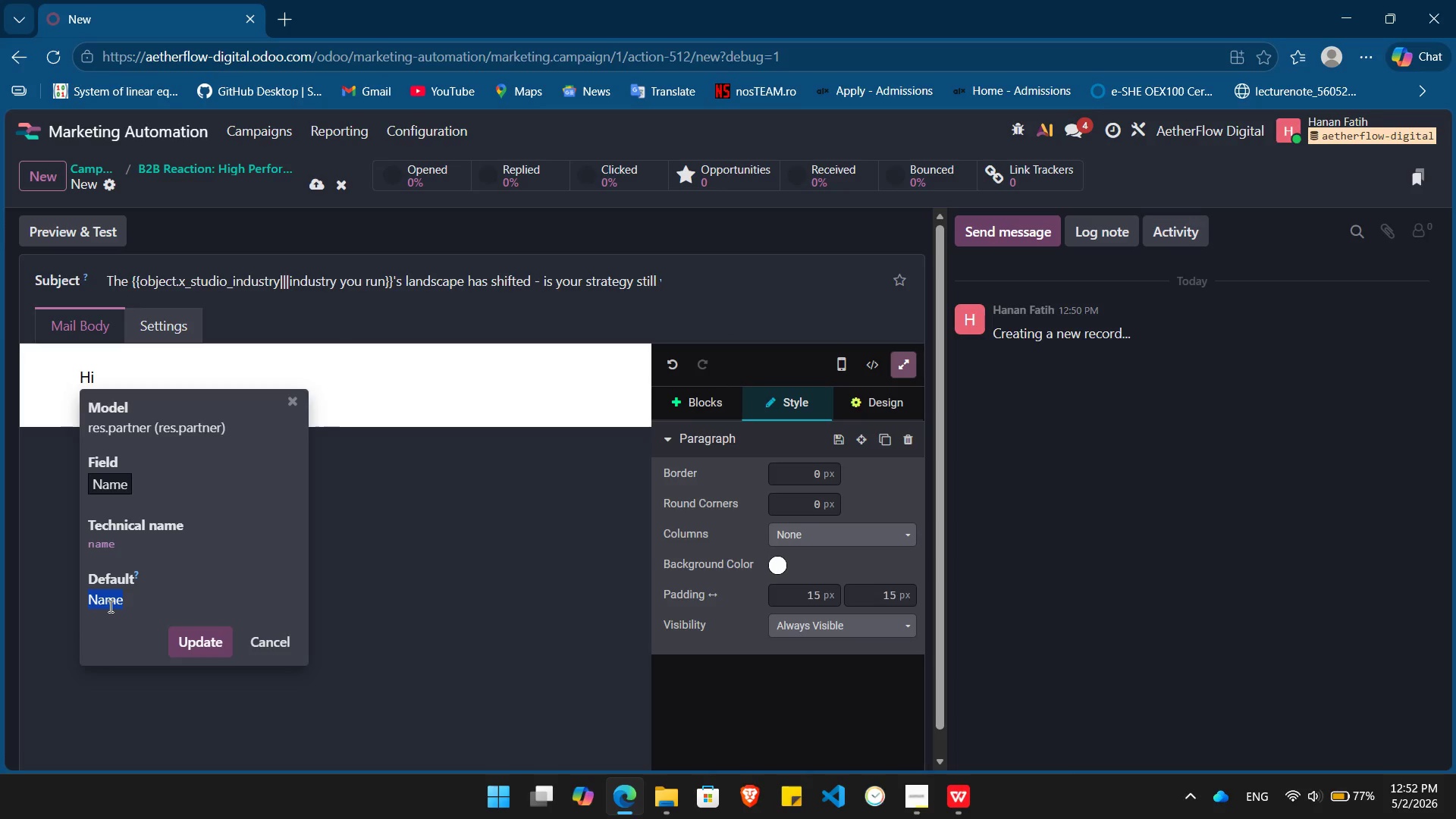 
key(Shift+BracketLeft)
 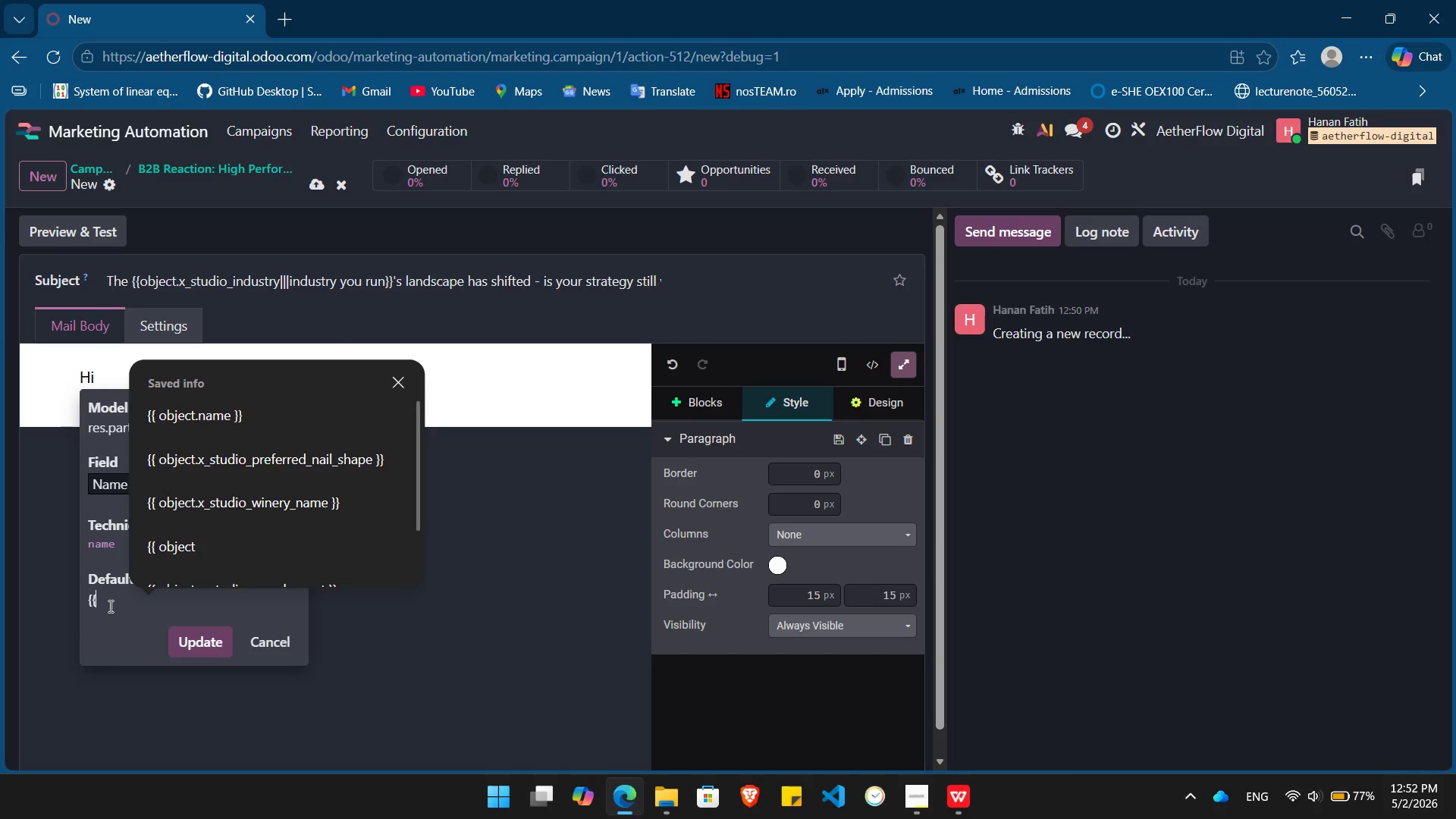 
key(Shift+BracketLeft)
 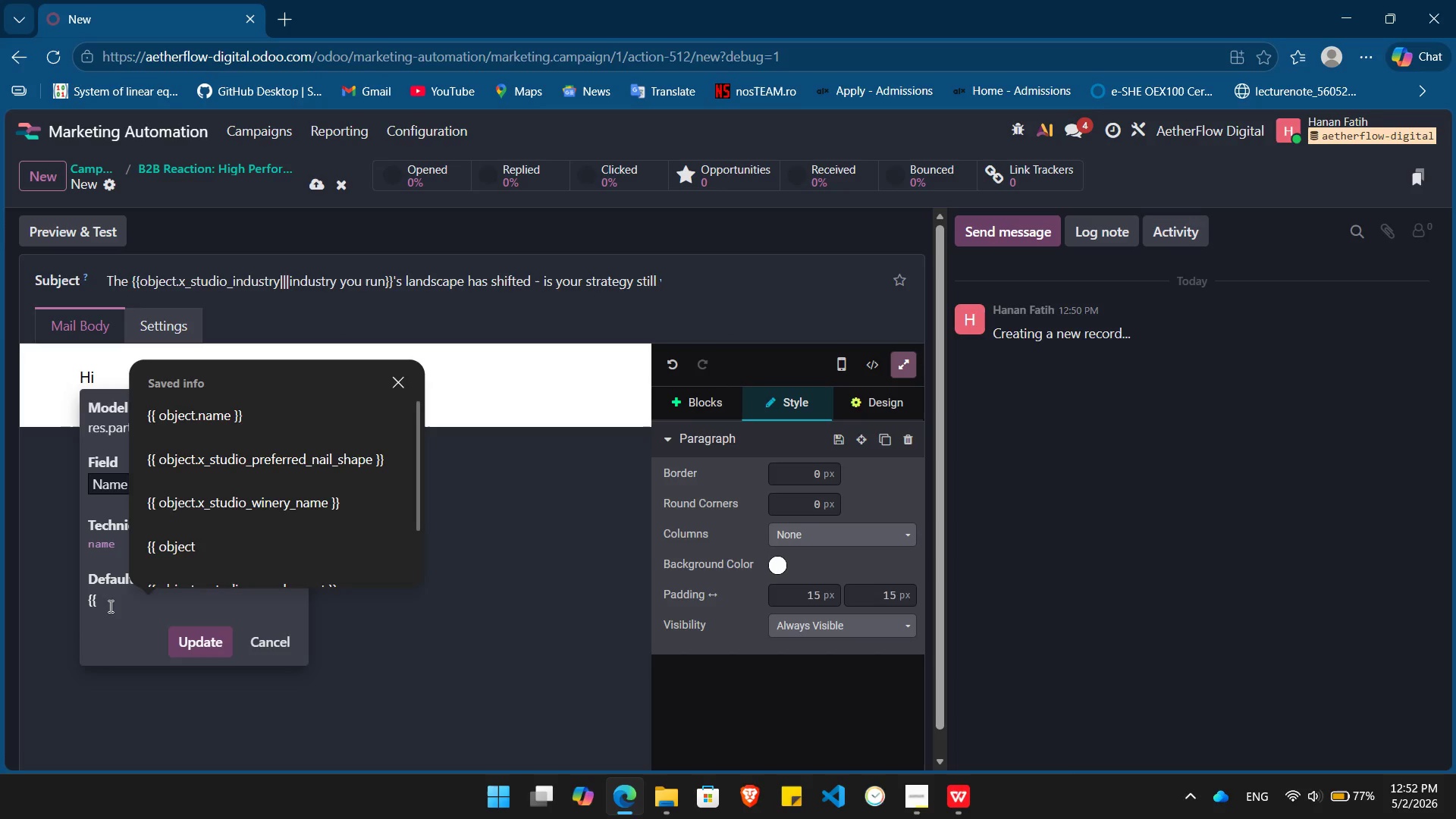 
key(ArrowDown)
 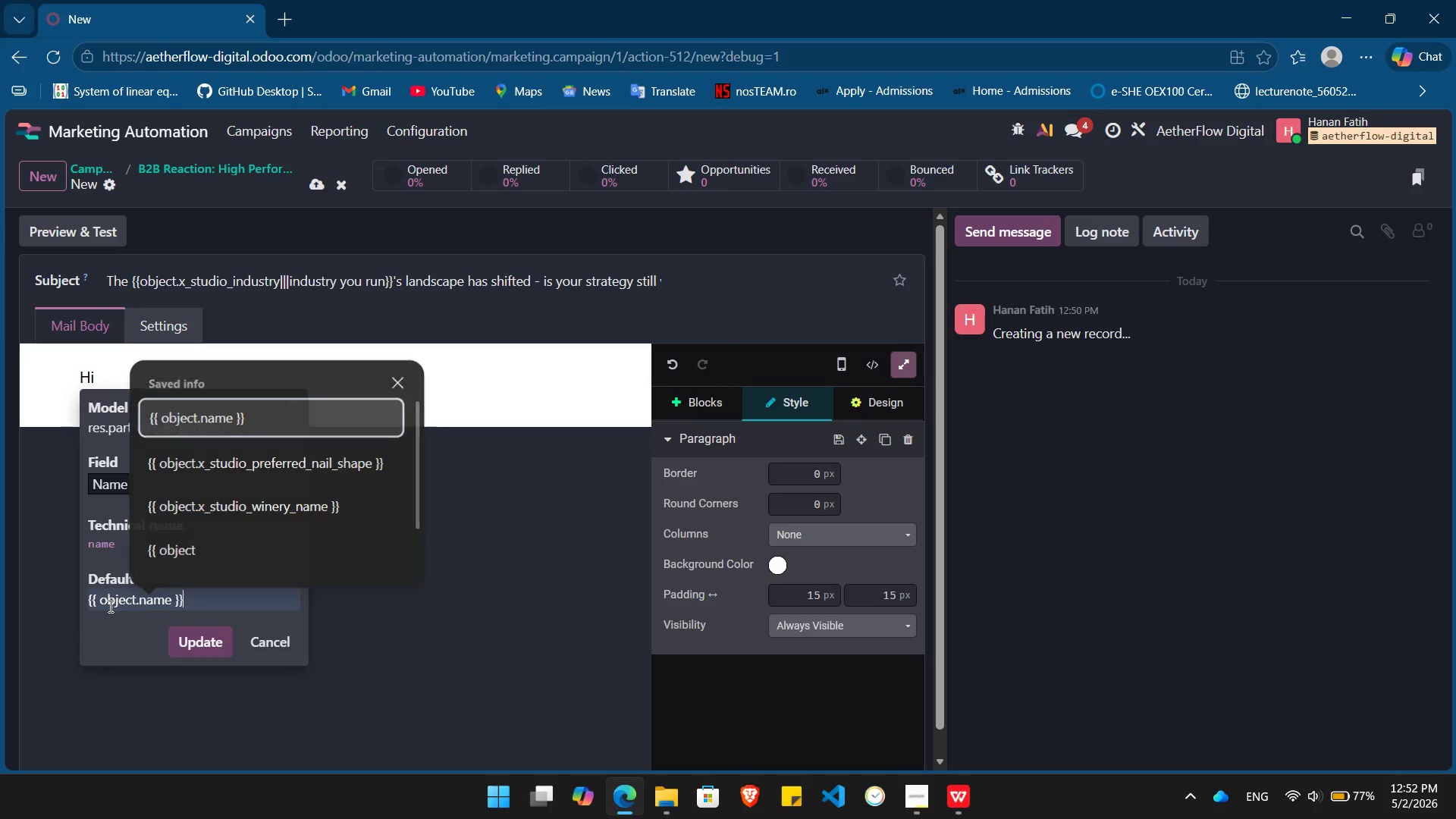 
key(Enter)
 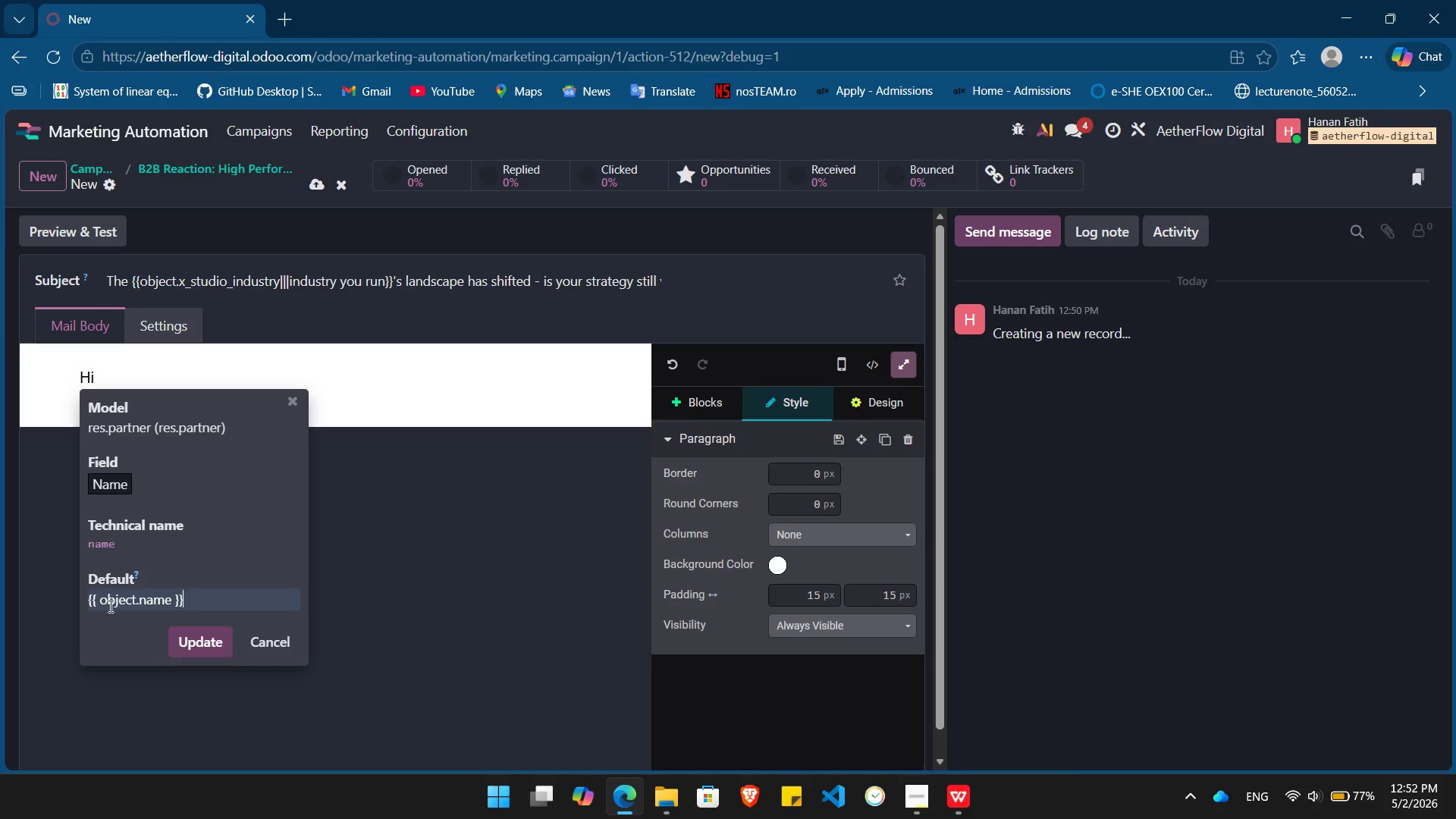 
key(Enter)
 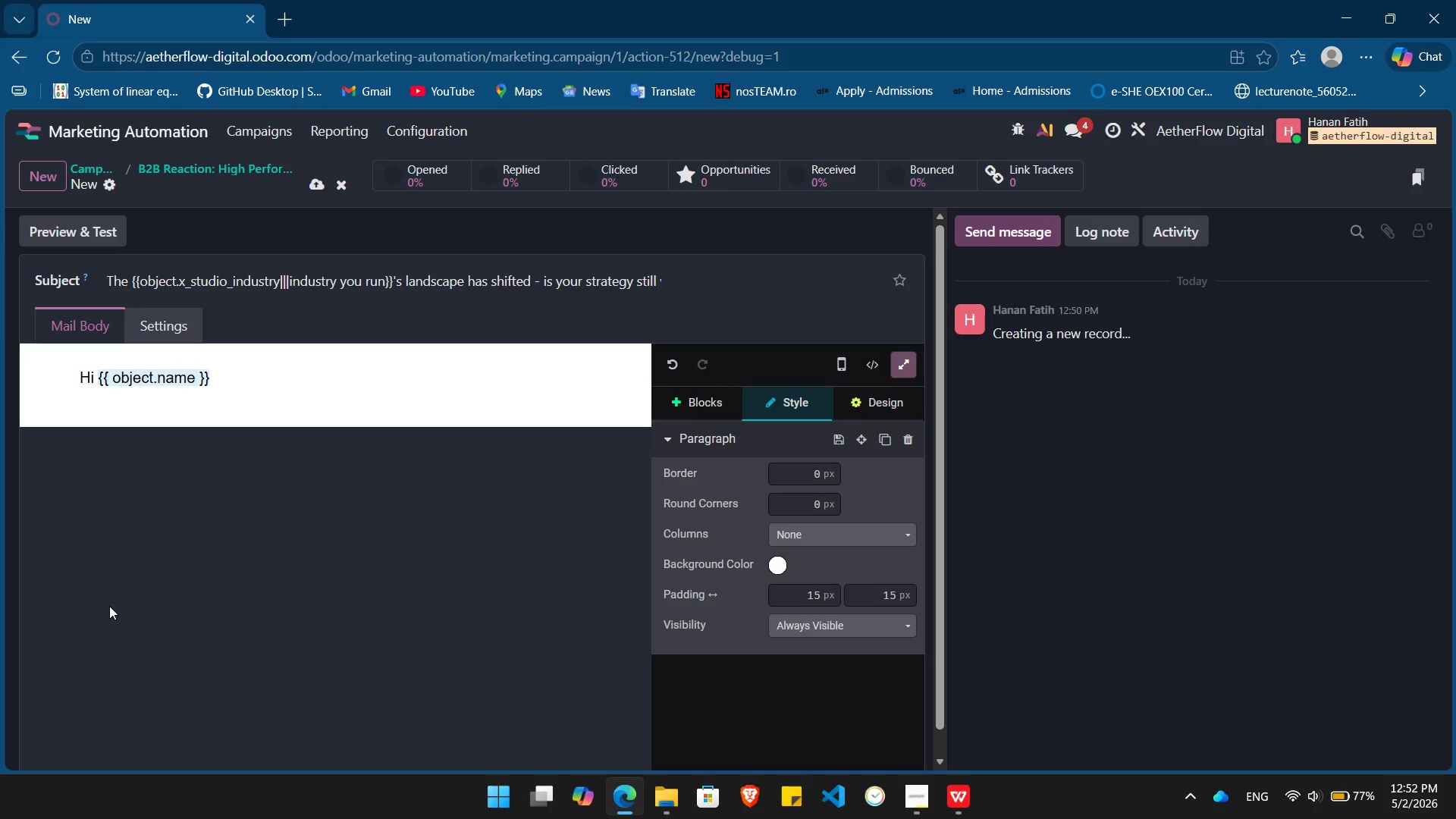 
key(Comma)
 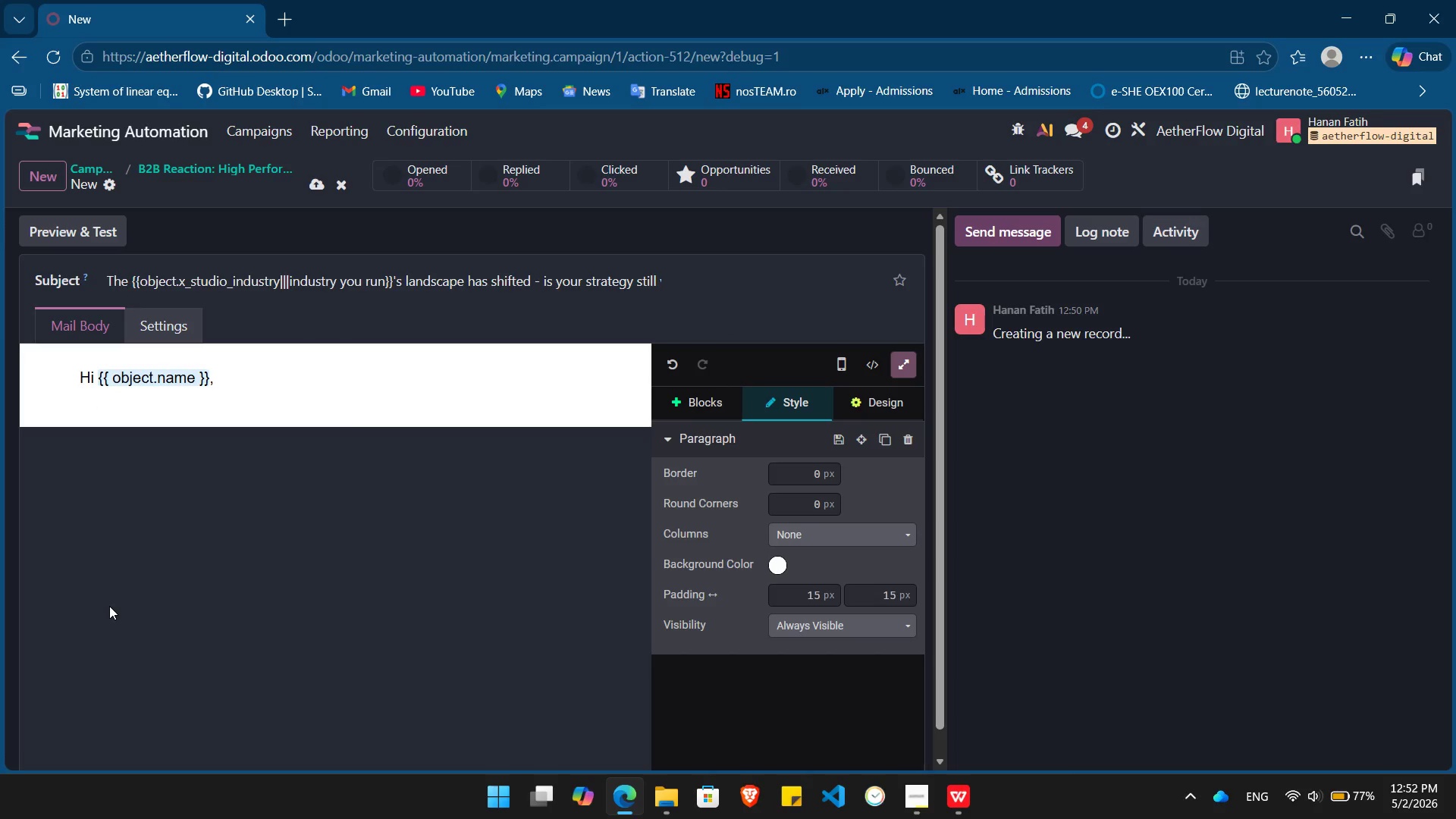 
key(Enter)
 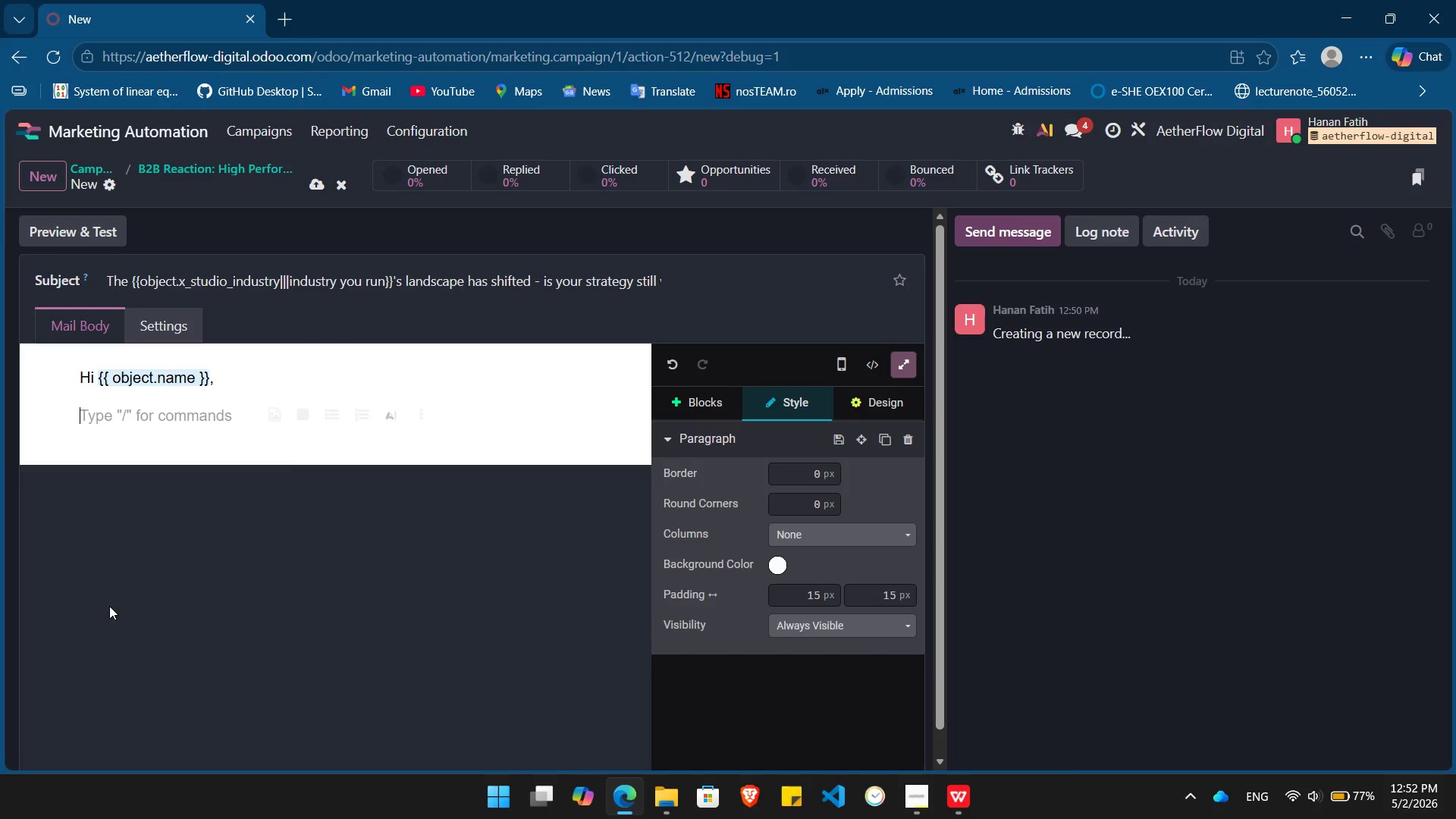 
type(It's been a while since we last collabrated onyou)
key(Backspace)
key(Backspace)
key(Backspace)
type( tou)
key(Backspace)
key(Backspace)
key(Backspace)
type(your gro)
 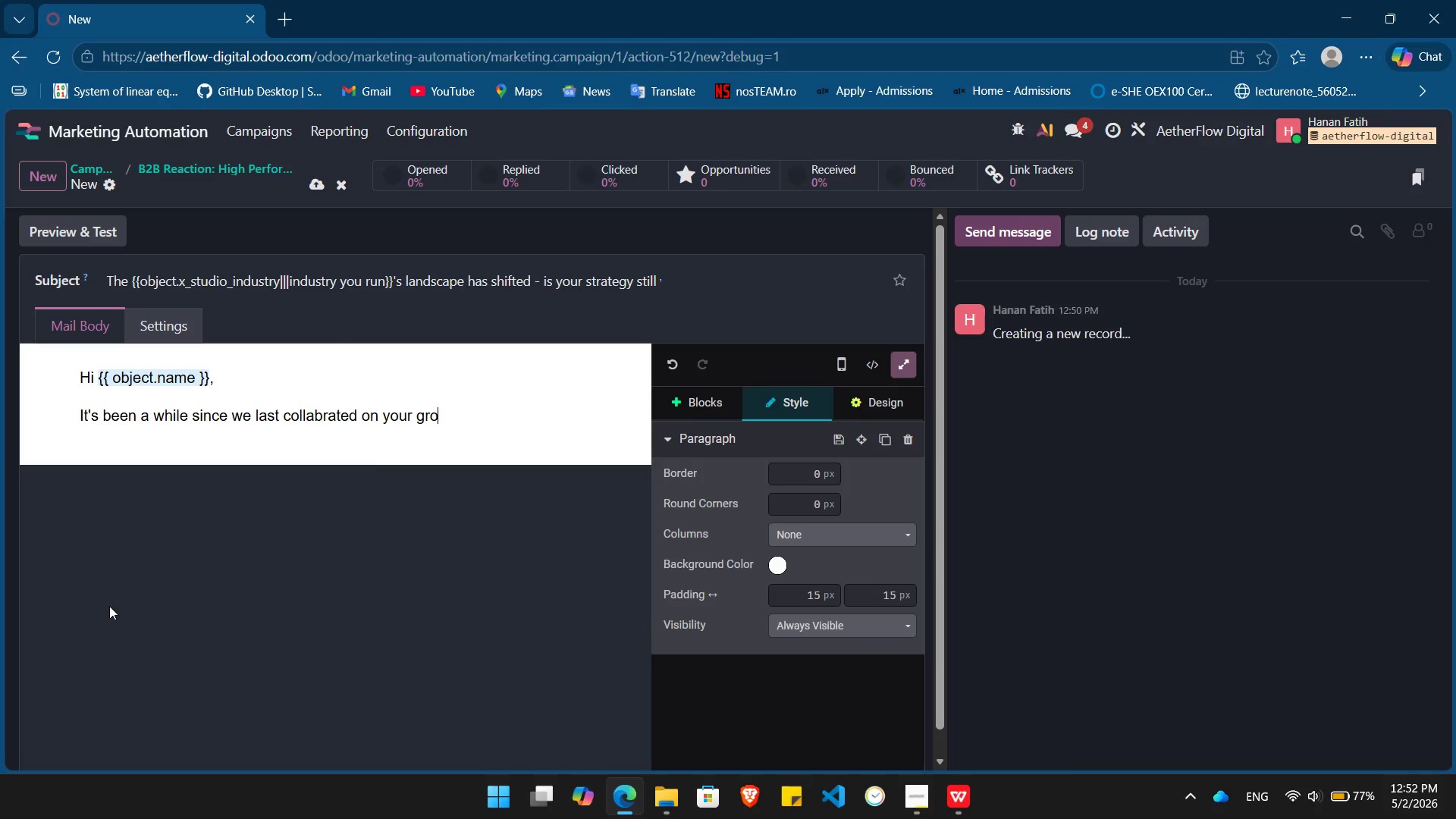 
type(wth. I'm reaching out because the rules for /)
 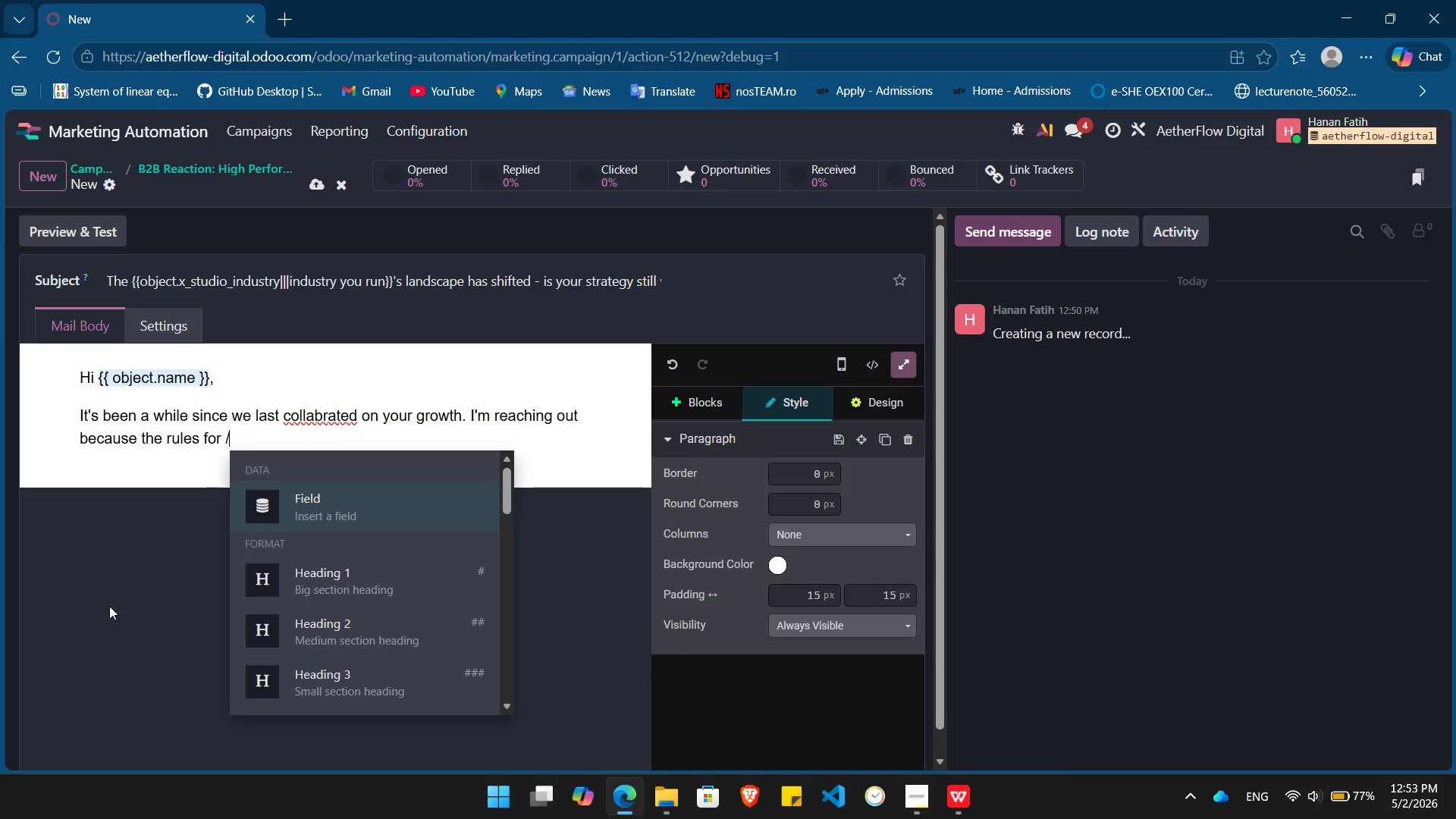 
key(Enter)
 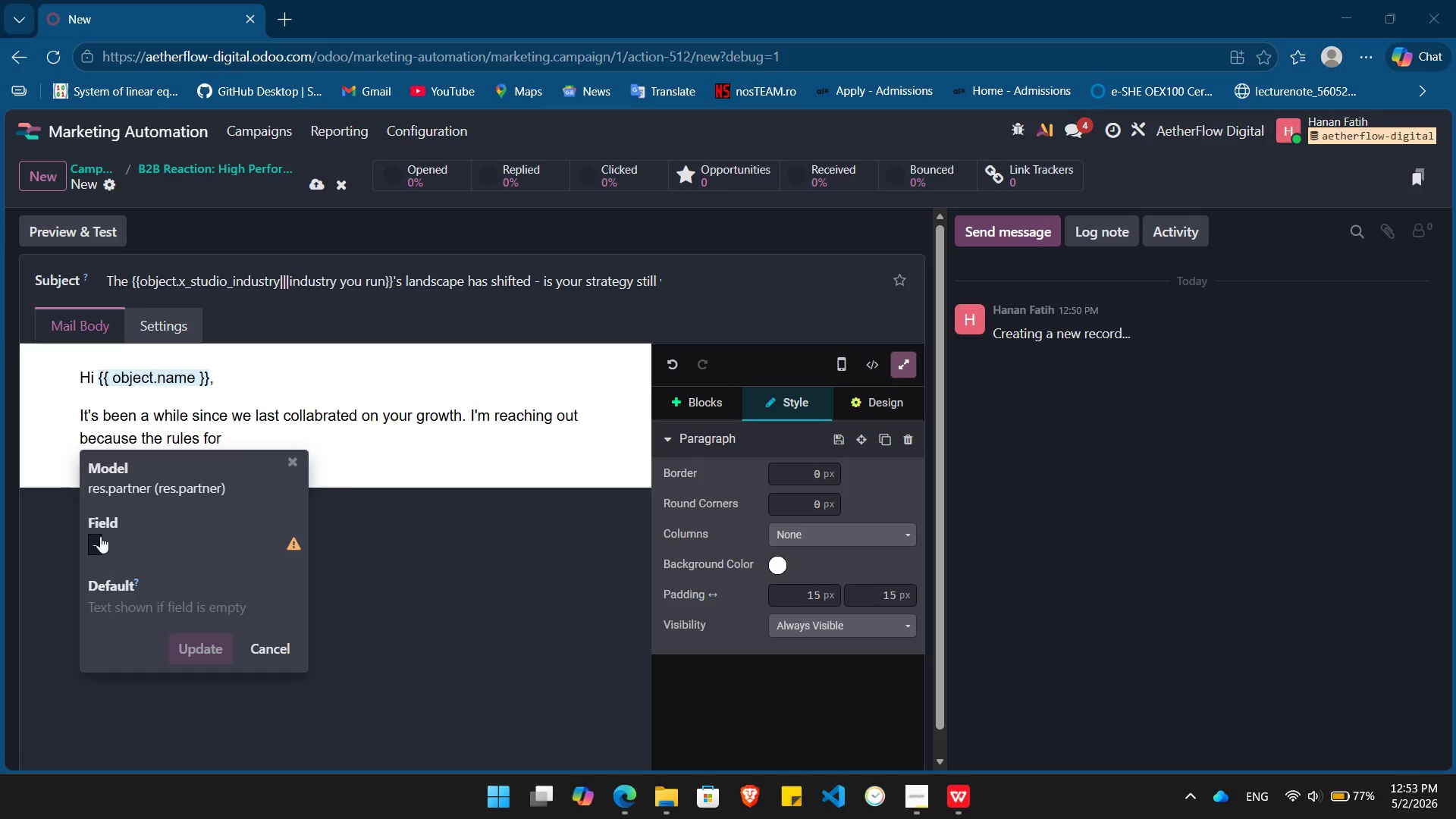 
left_click([100, 535])
 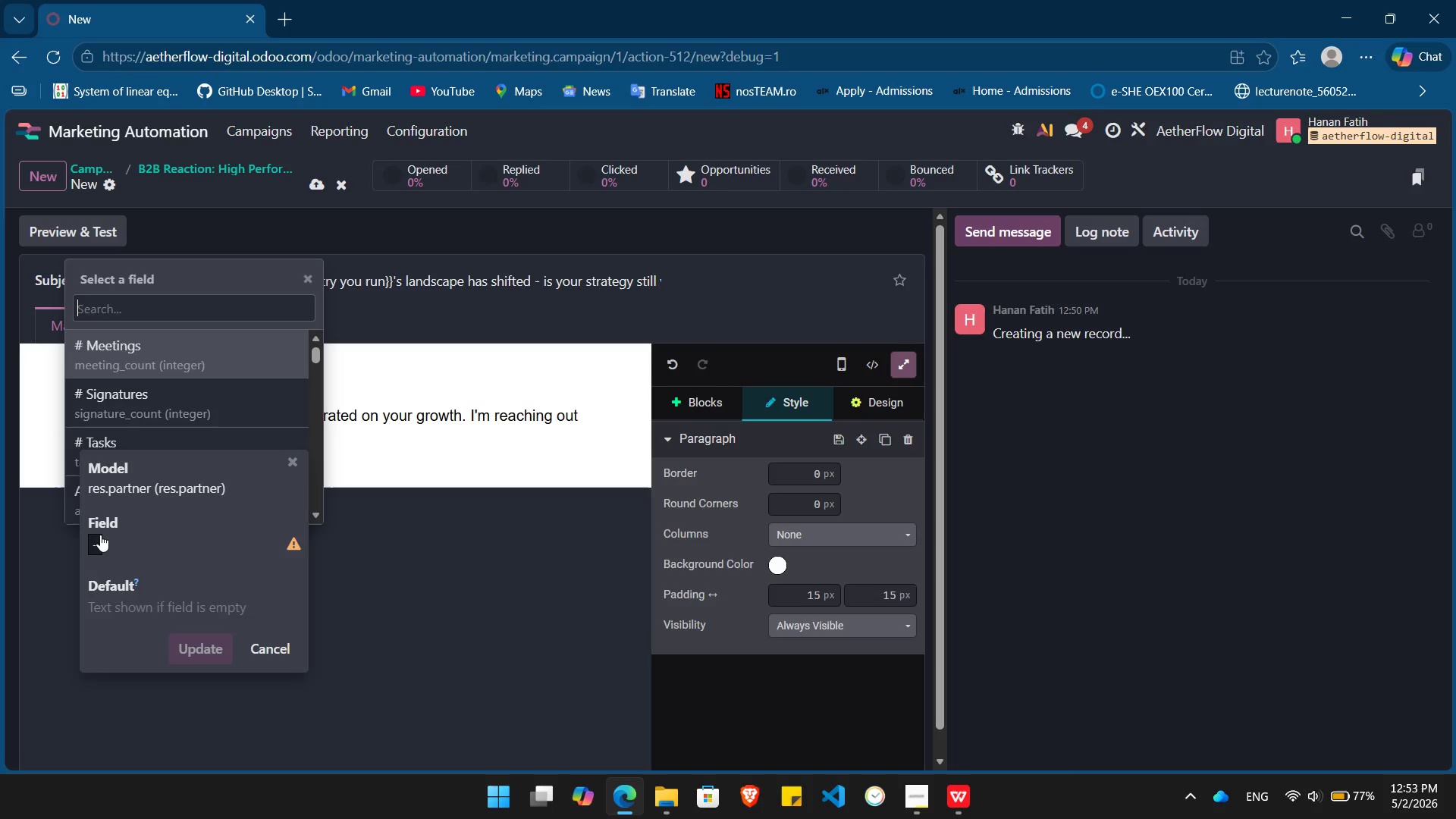 
type(indu)
 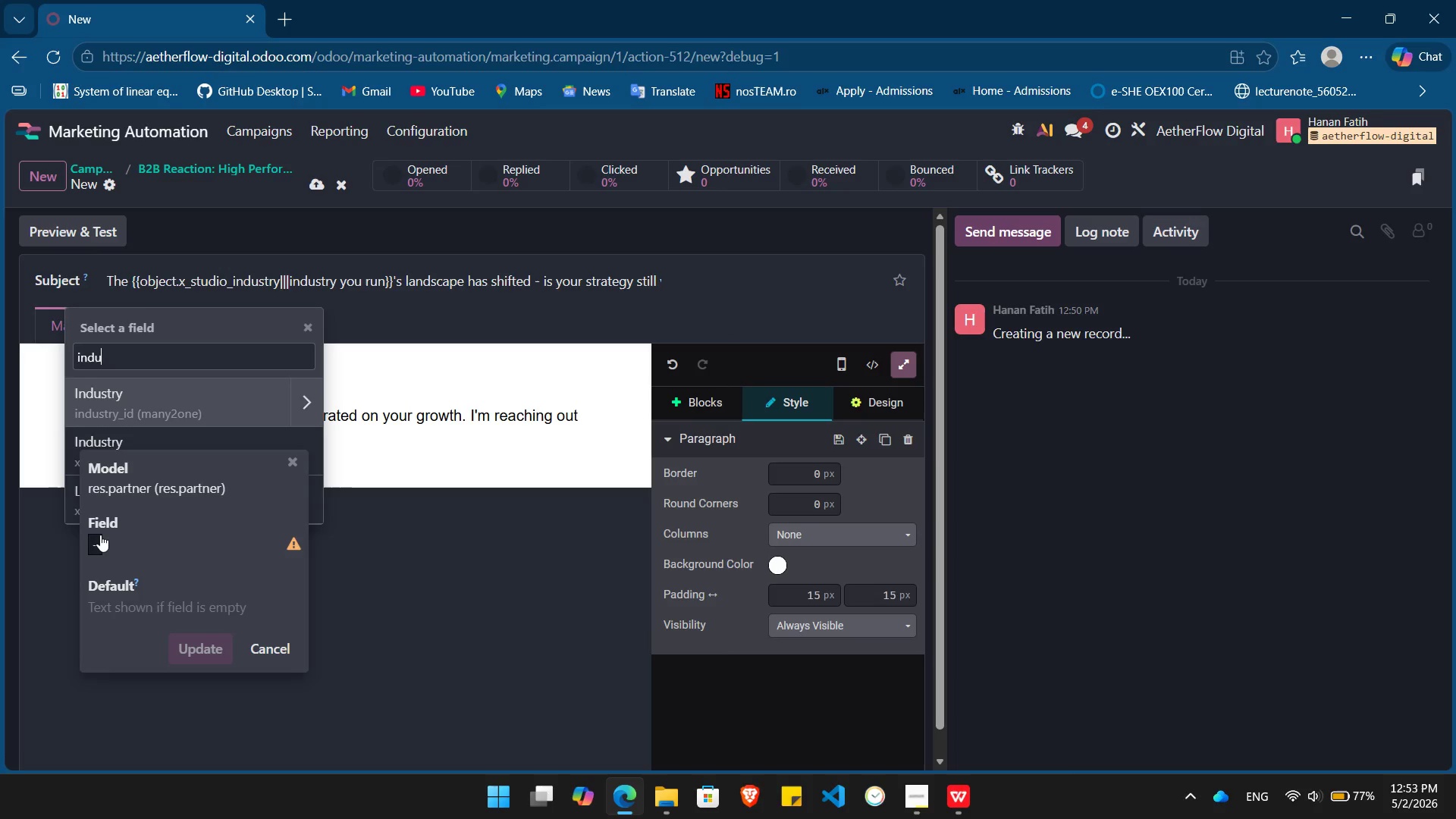 
key(ArrowDown)
 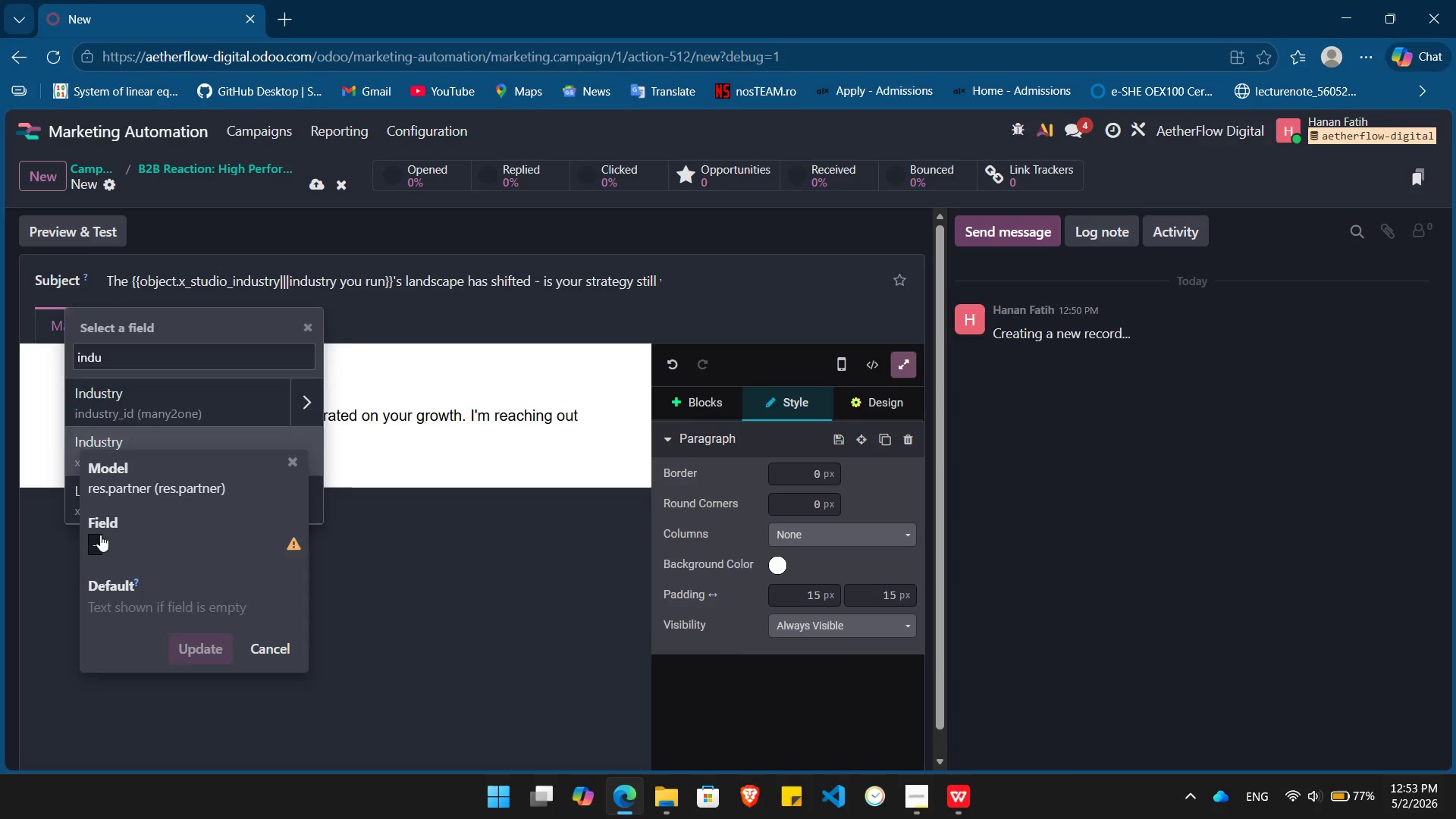 
key(Enter)
 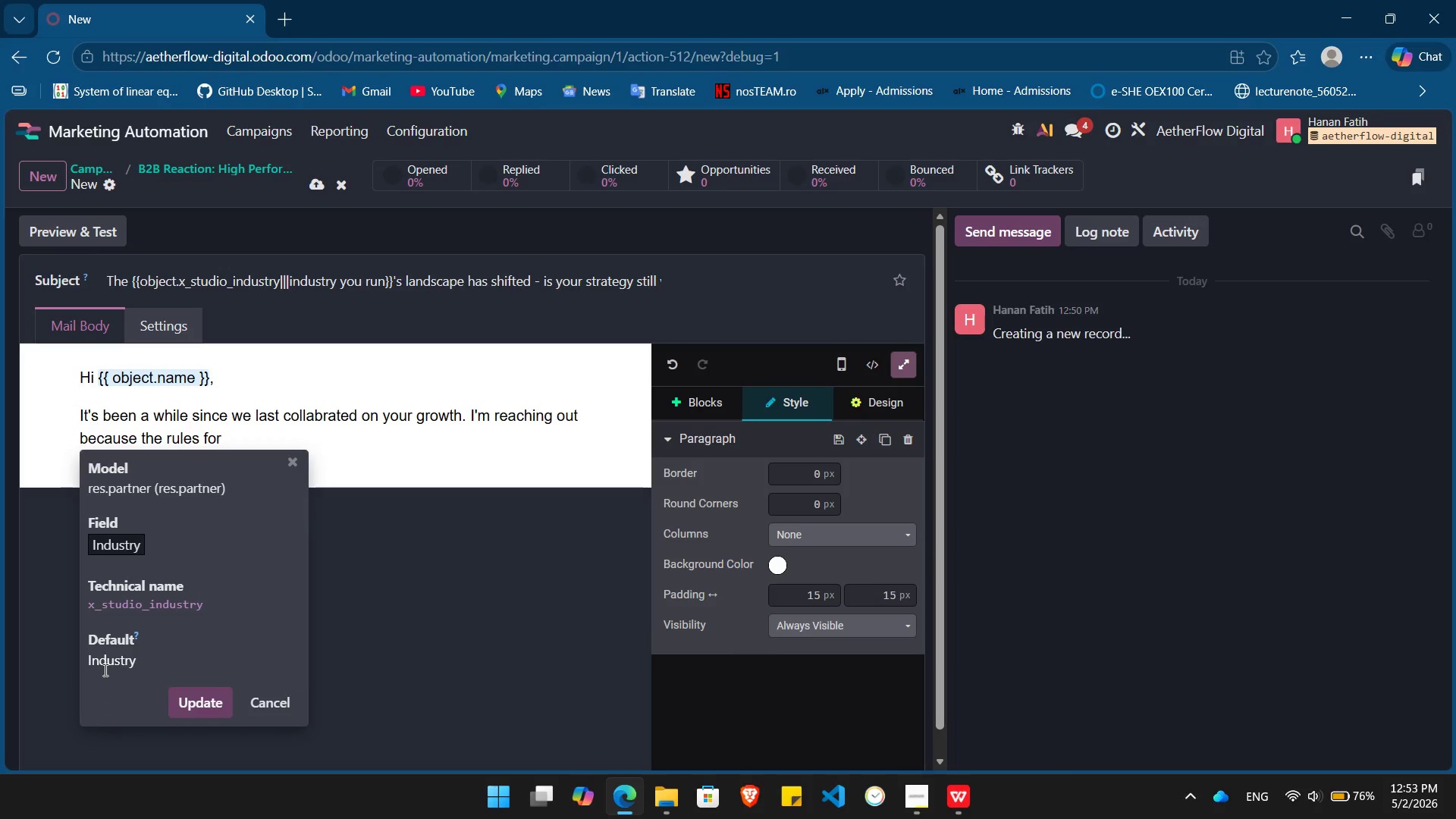 
double_click([104, 670])
 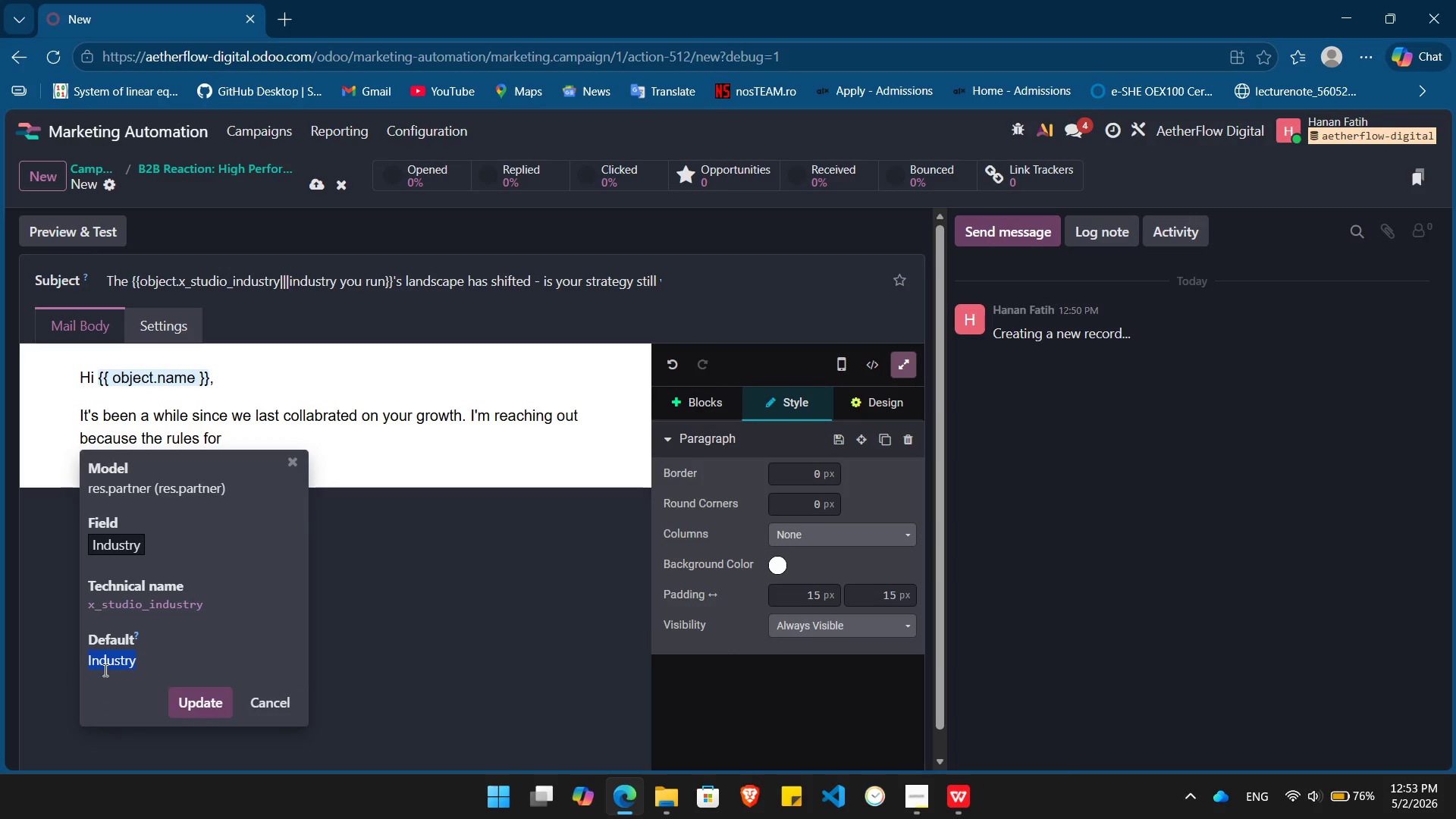 
type({{ object)
 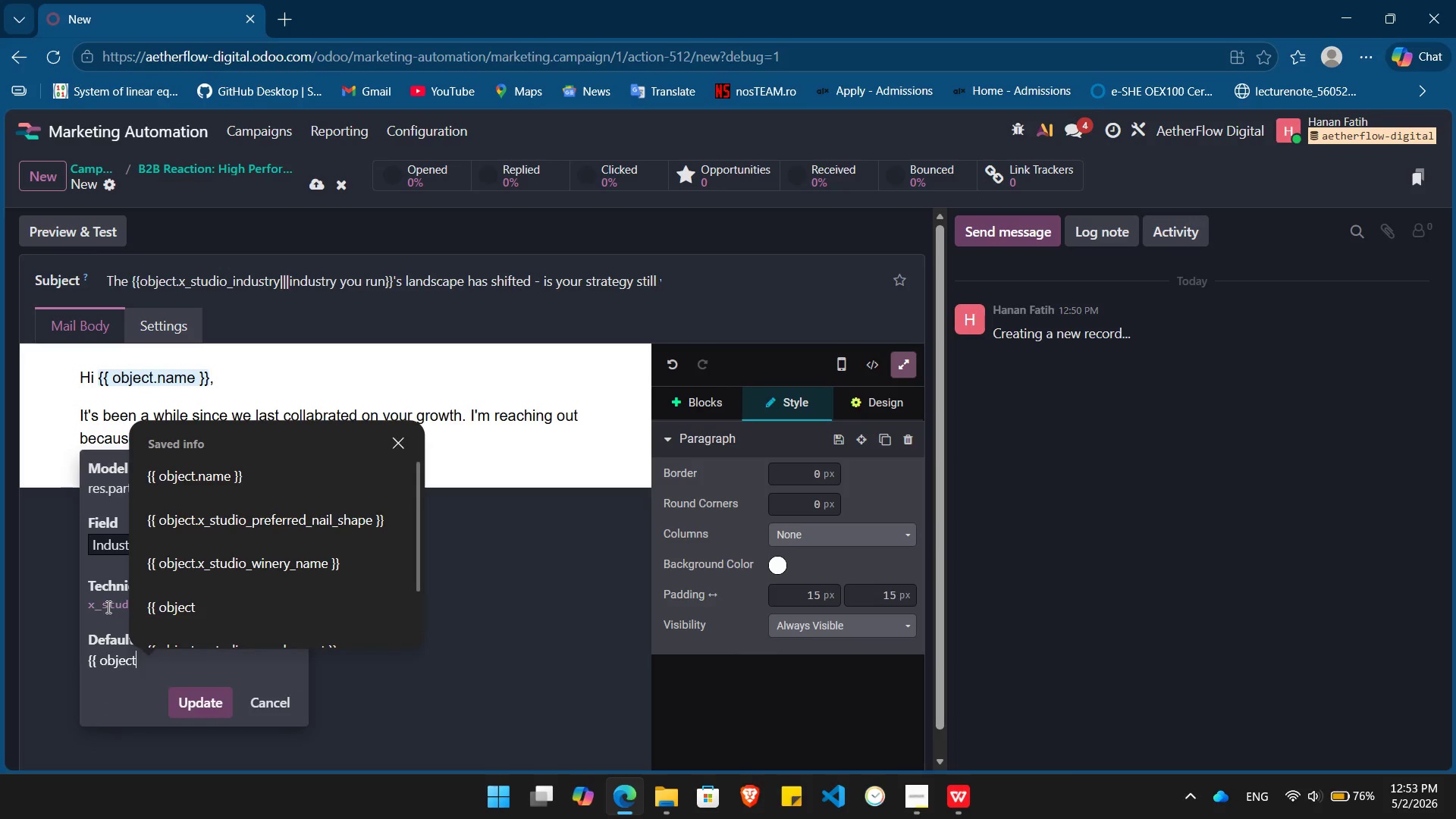 
double_click([107, 607])
 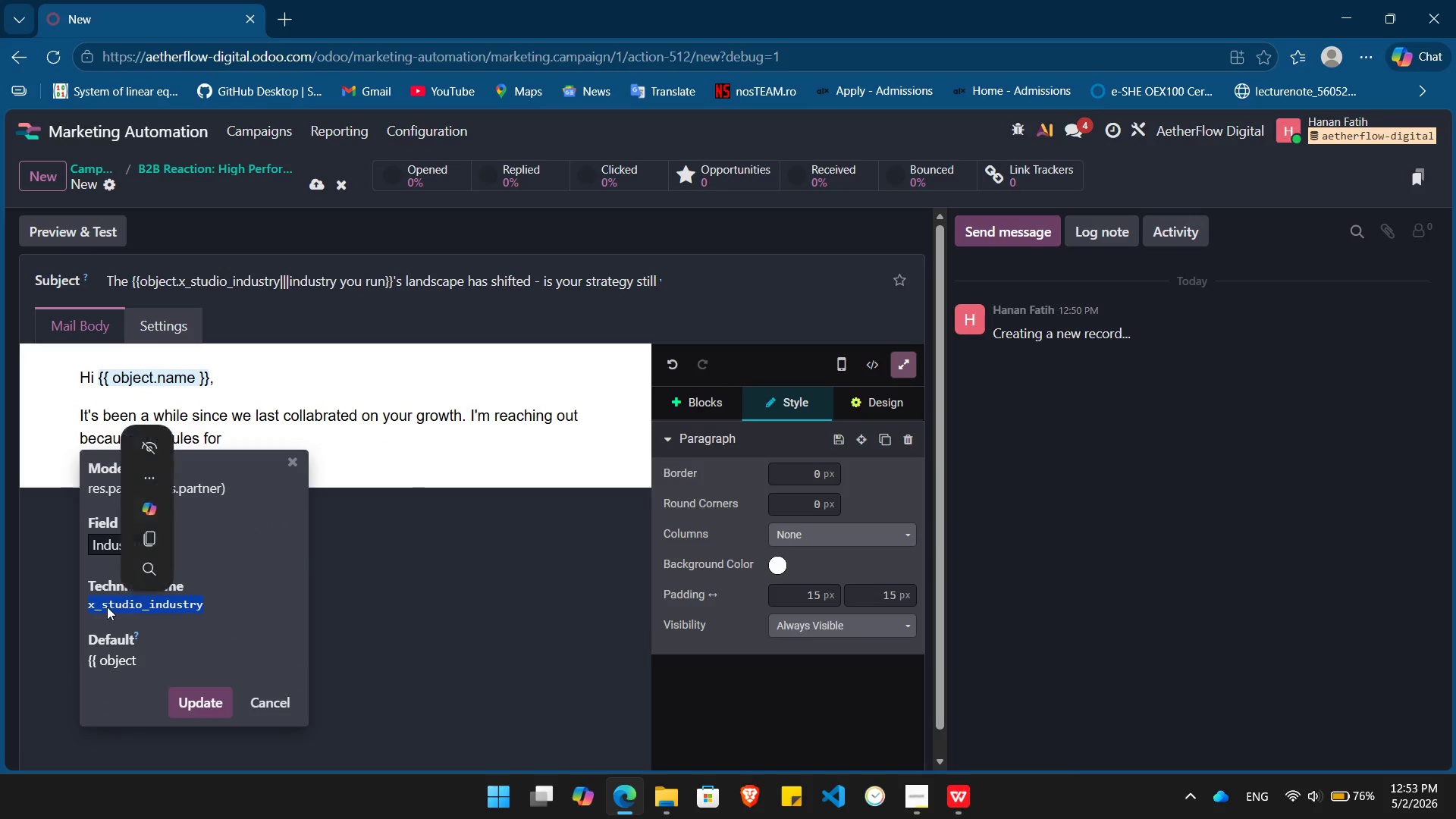 
key(Control+C)
 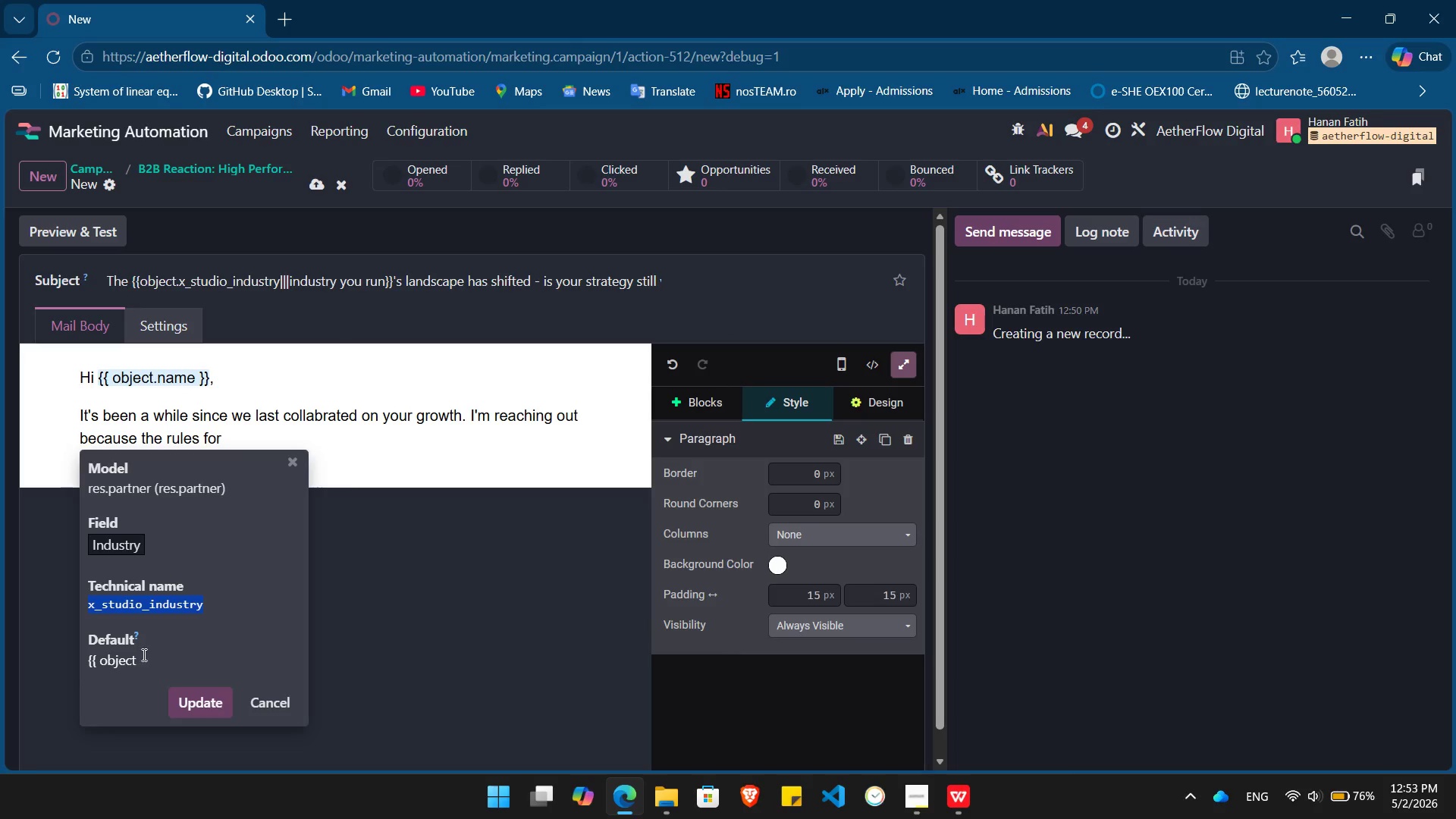 
left_click([143, 657])
 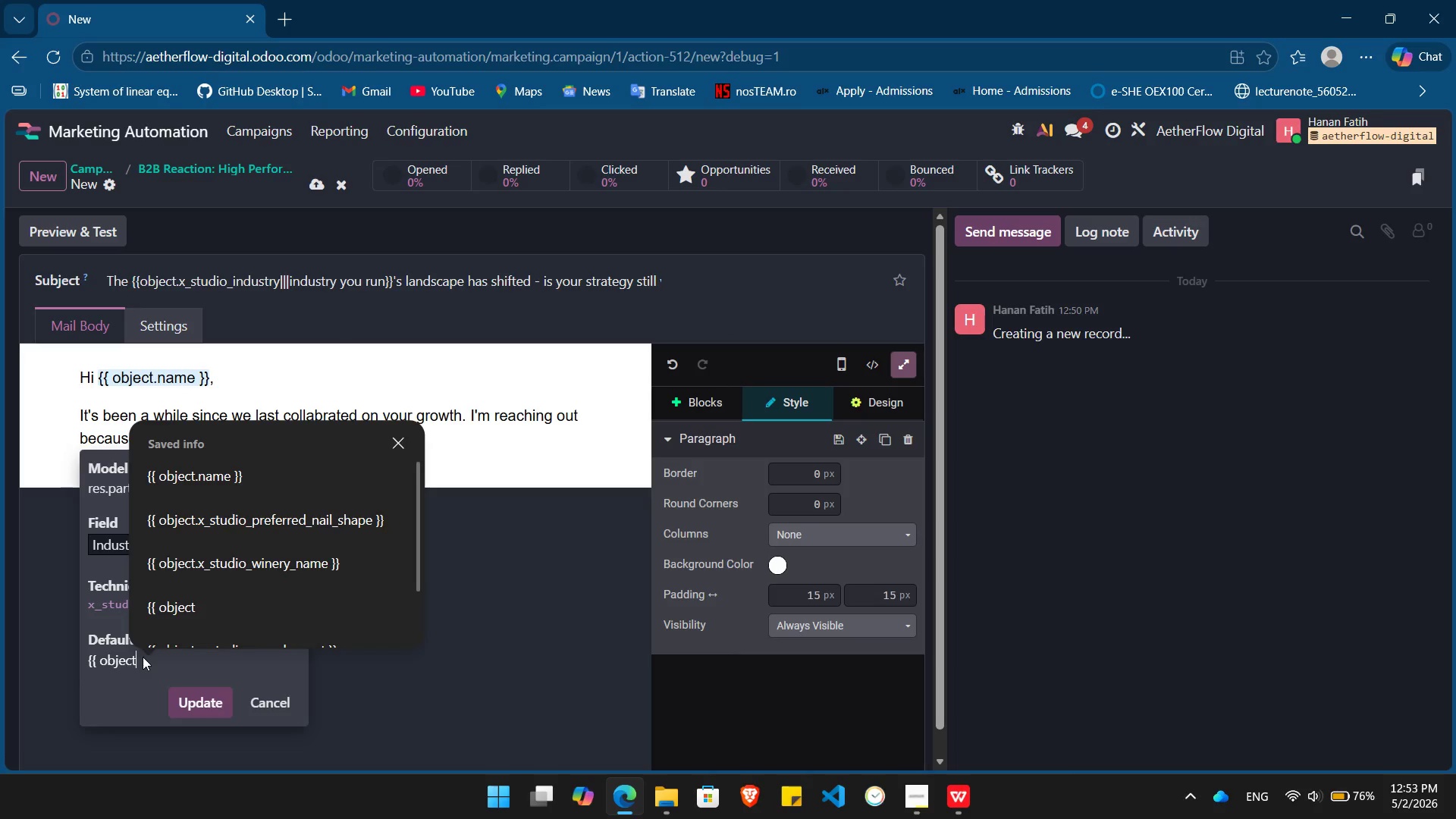 
key(Period)
 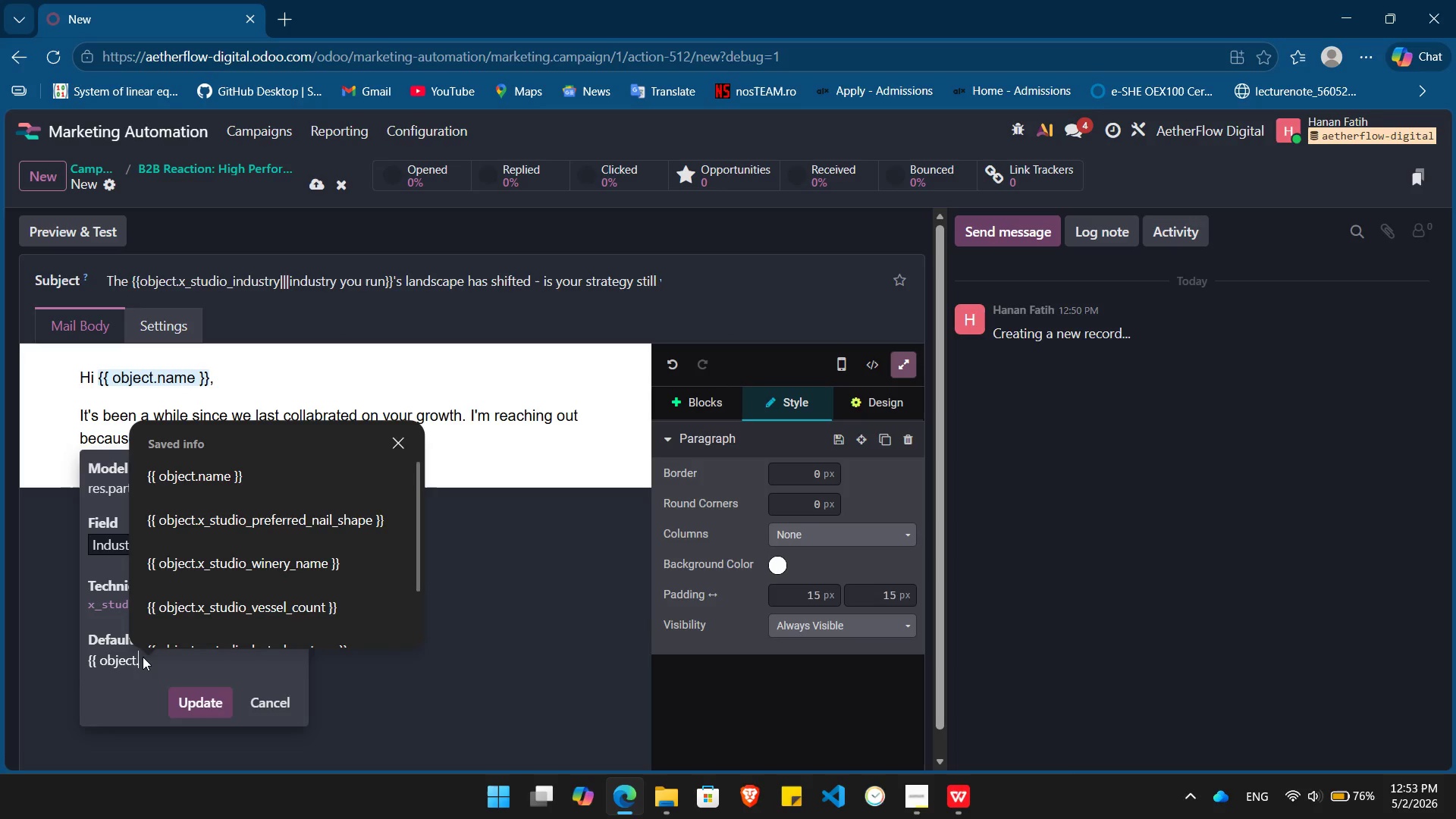 
key(Control+ControlLeft)
 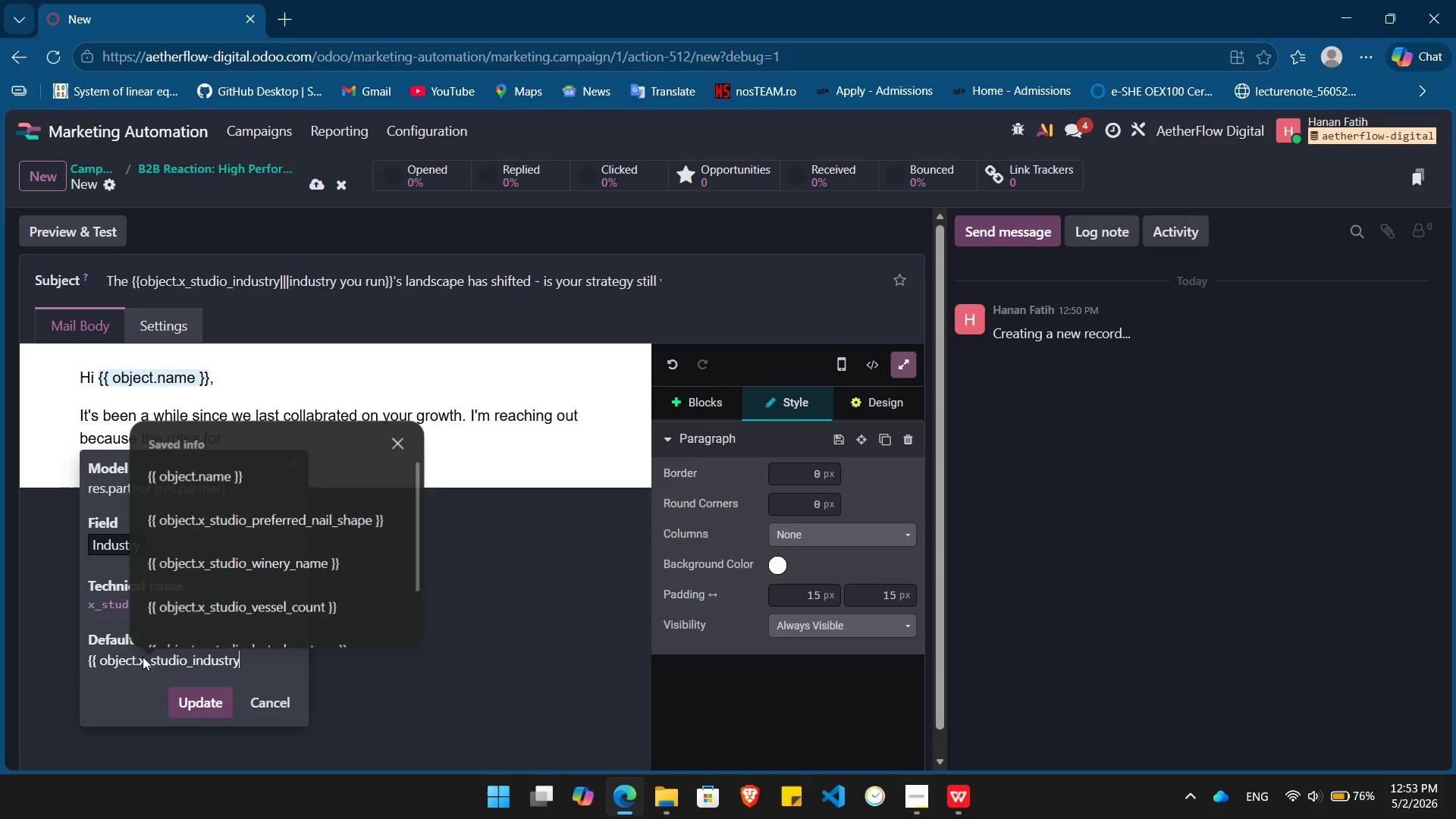 
key(Control+V)
 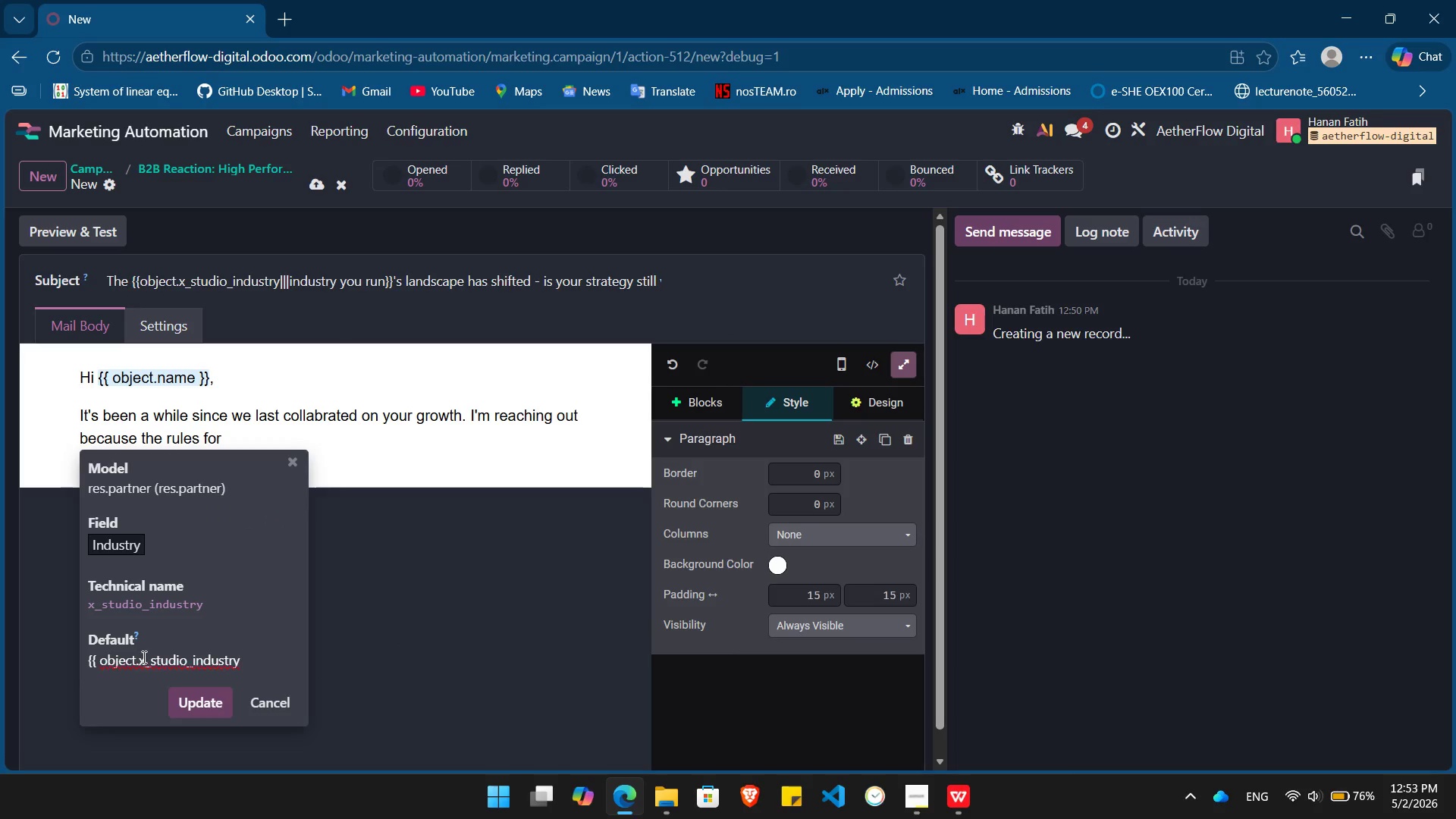 
key(Space)
 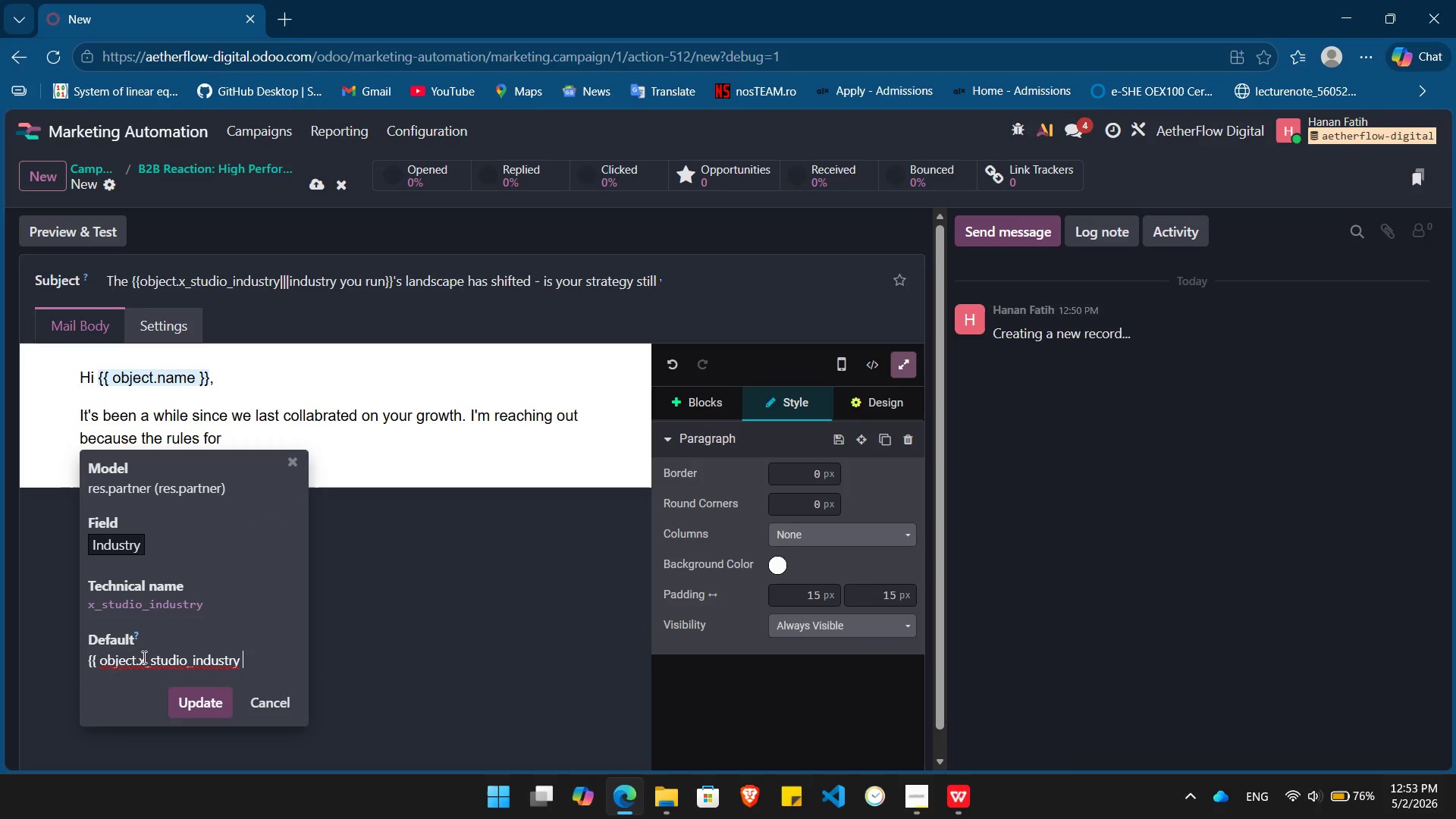 
key(Shift+BracketRight)
 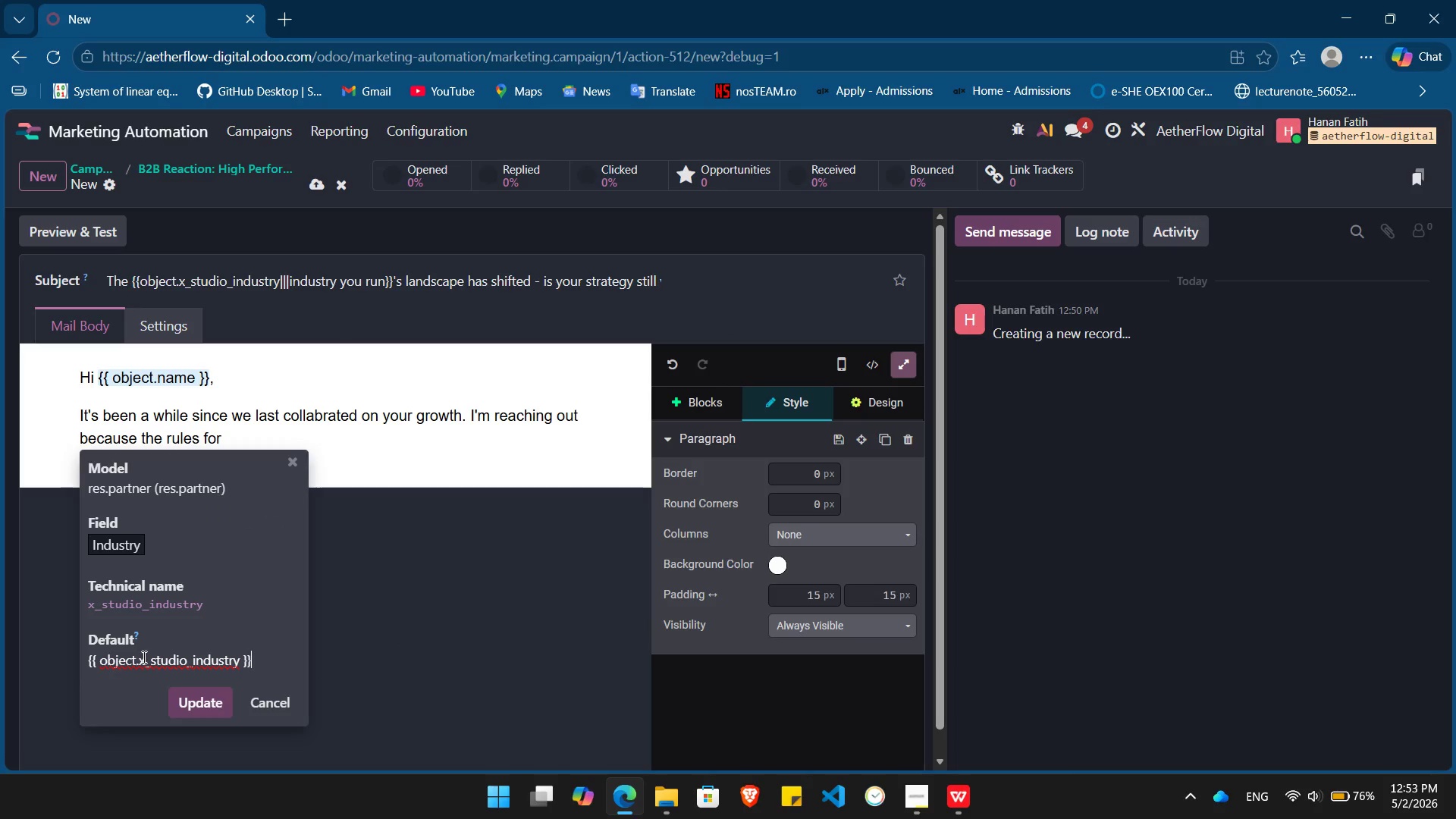 
key(Shift+BracketRight)
 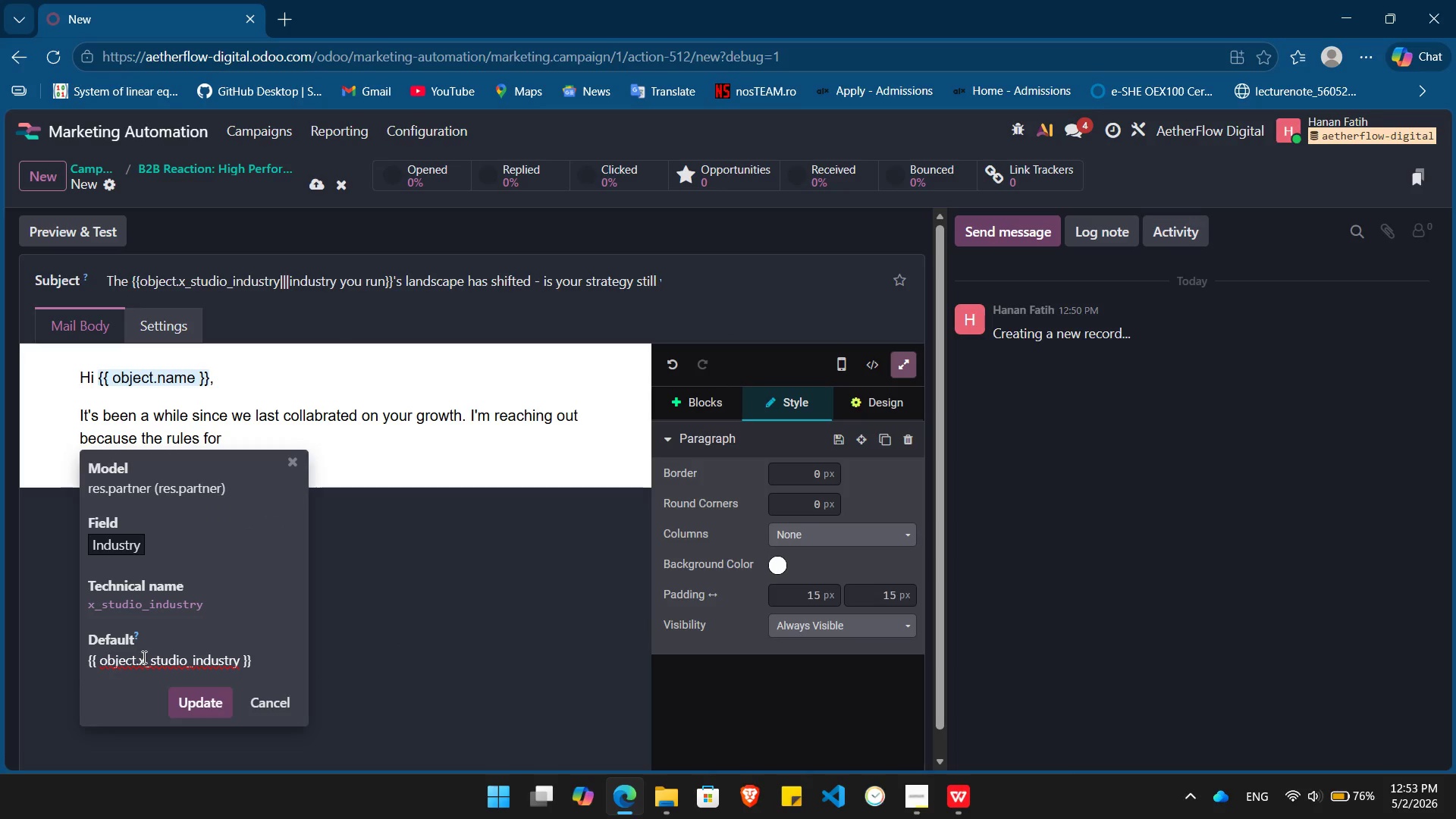 
key(Enter)
 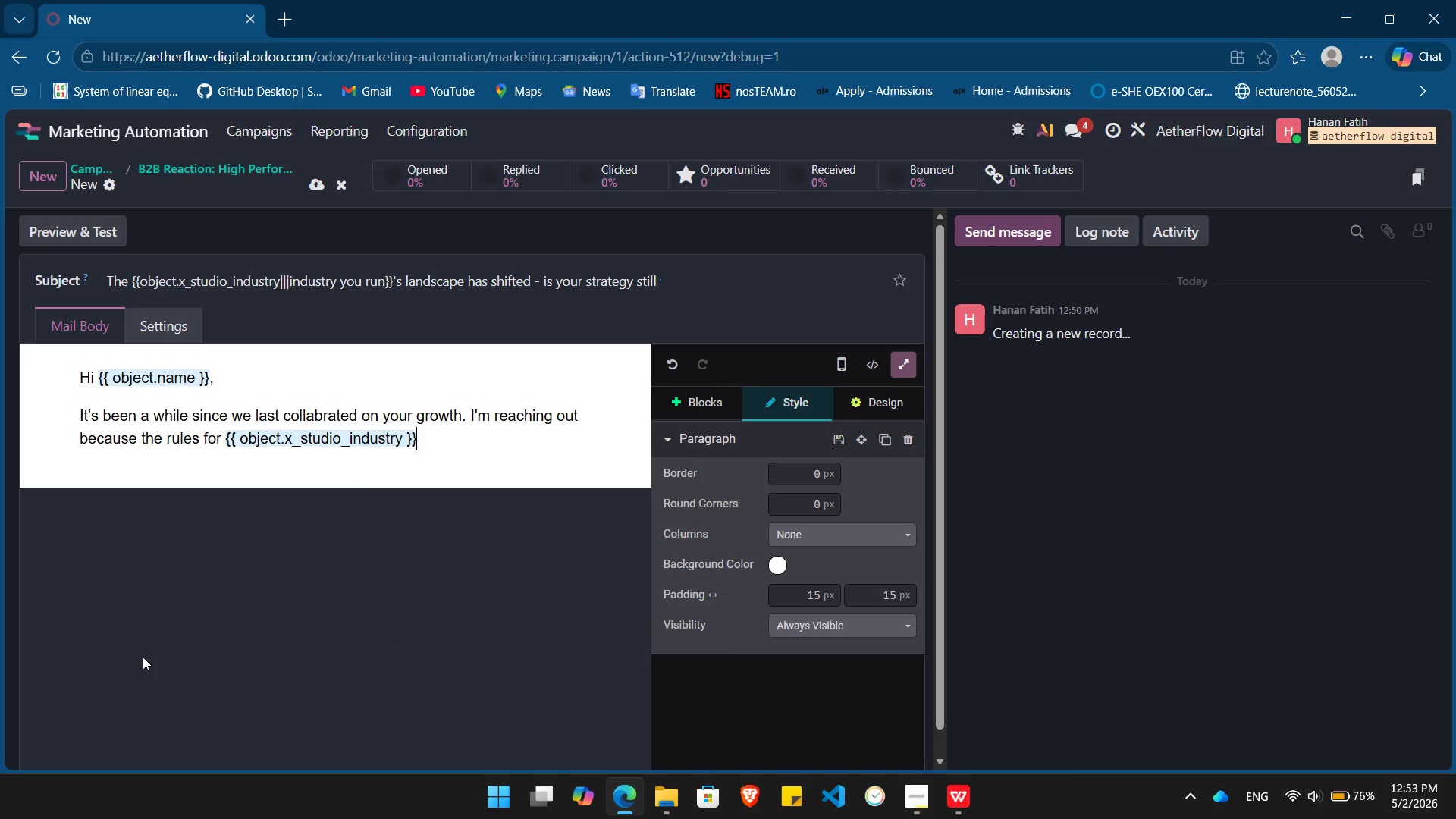 
type( marketing have chag)
key(Backspace)
type(nged significantly in the last few months.)
 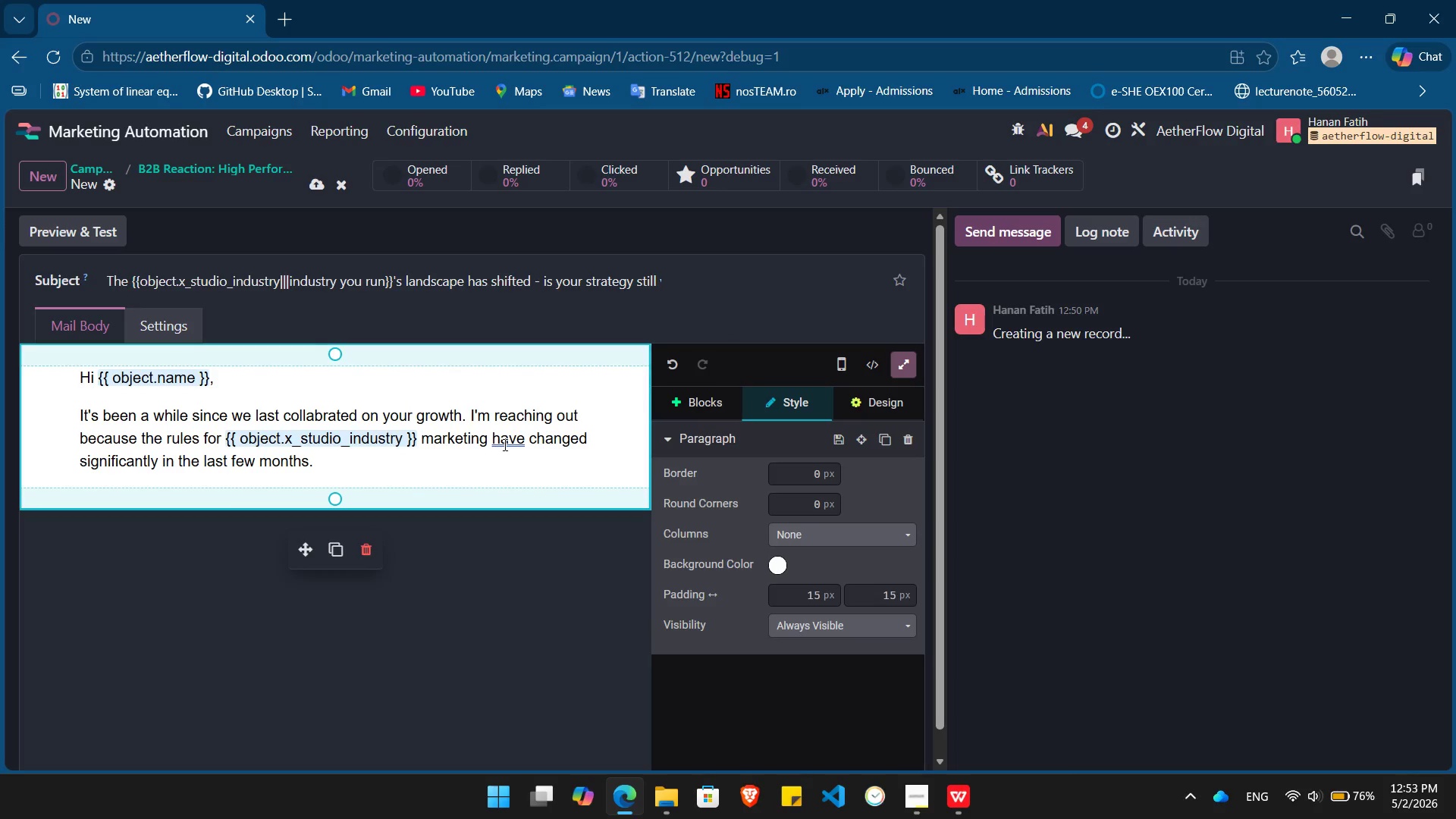 
left_click([504, 444])
 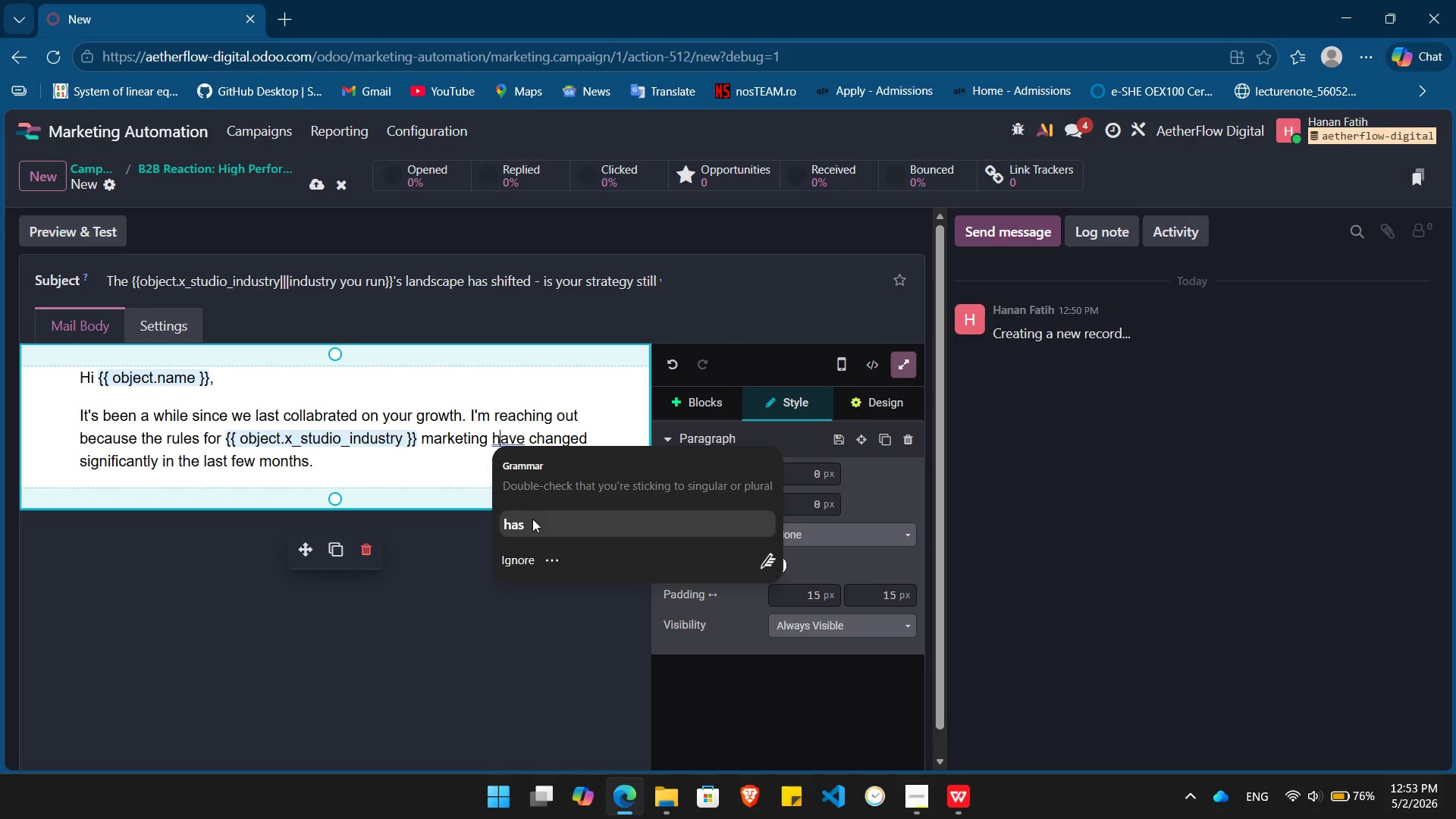 
left_click([532, 519])
 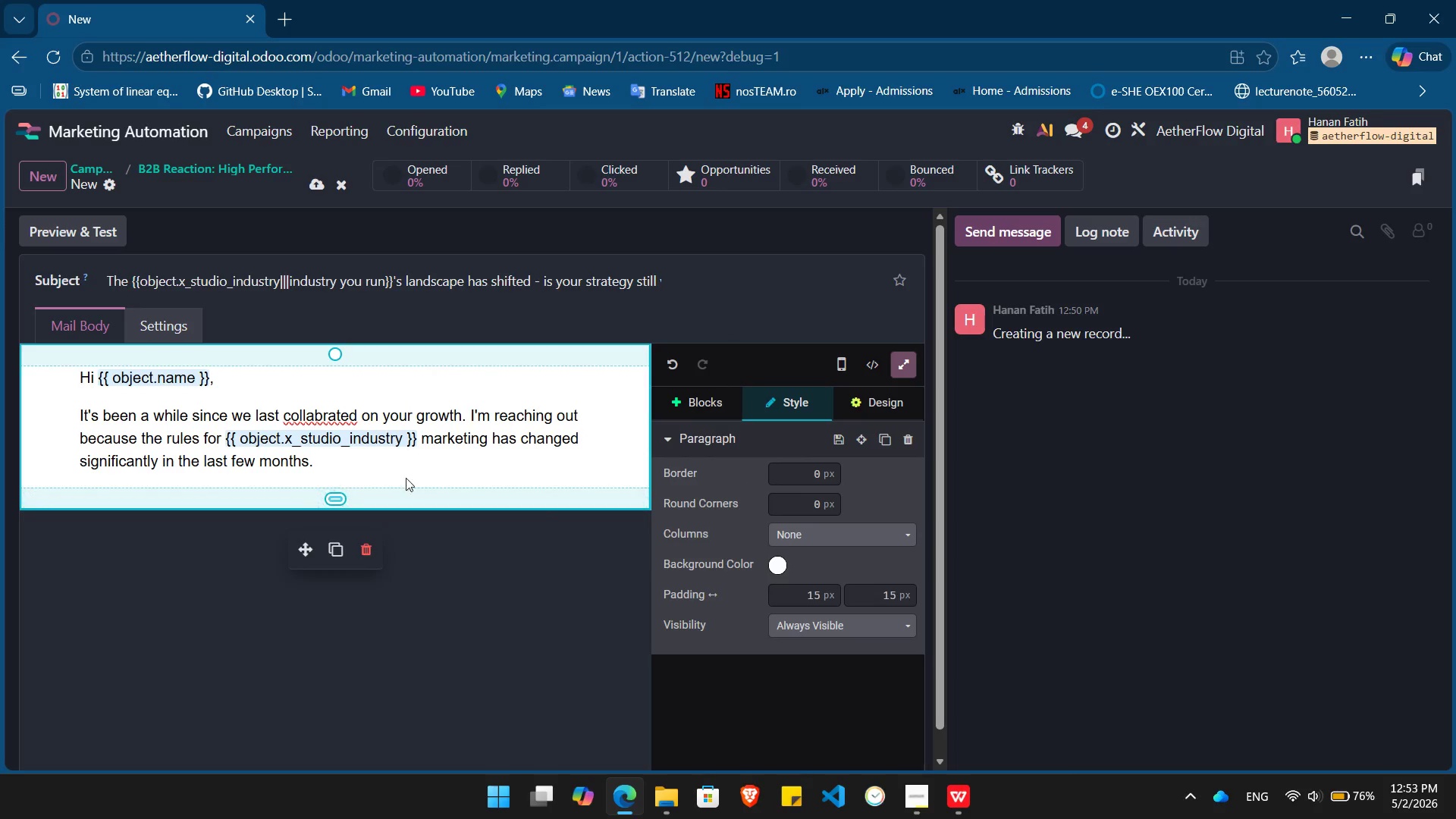 
left_click([332, 422])
 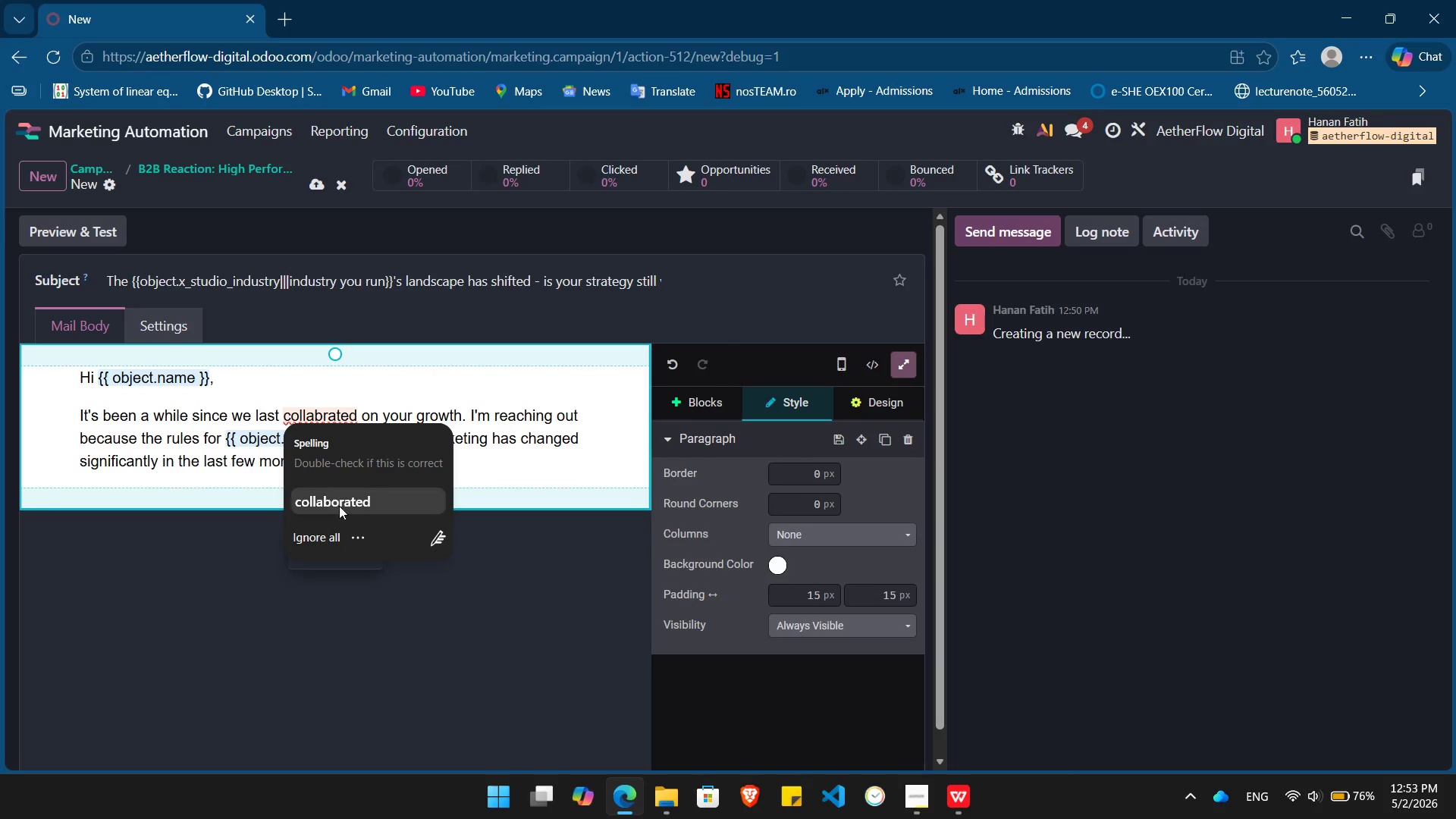 
left_click([340, 507])
 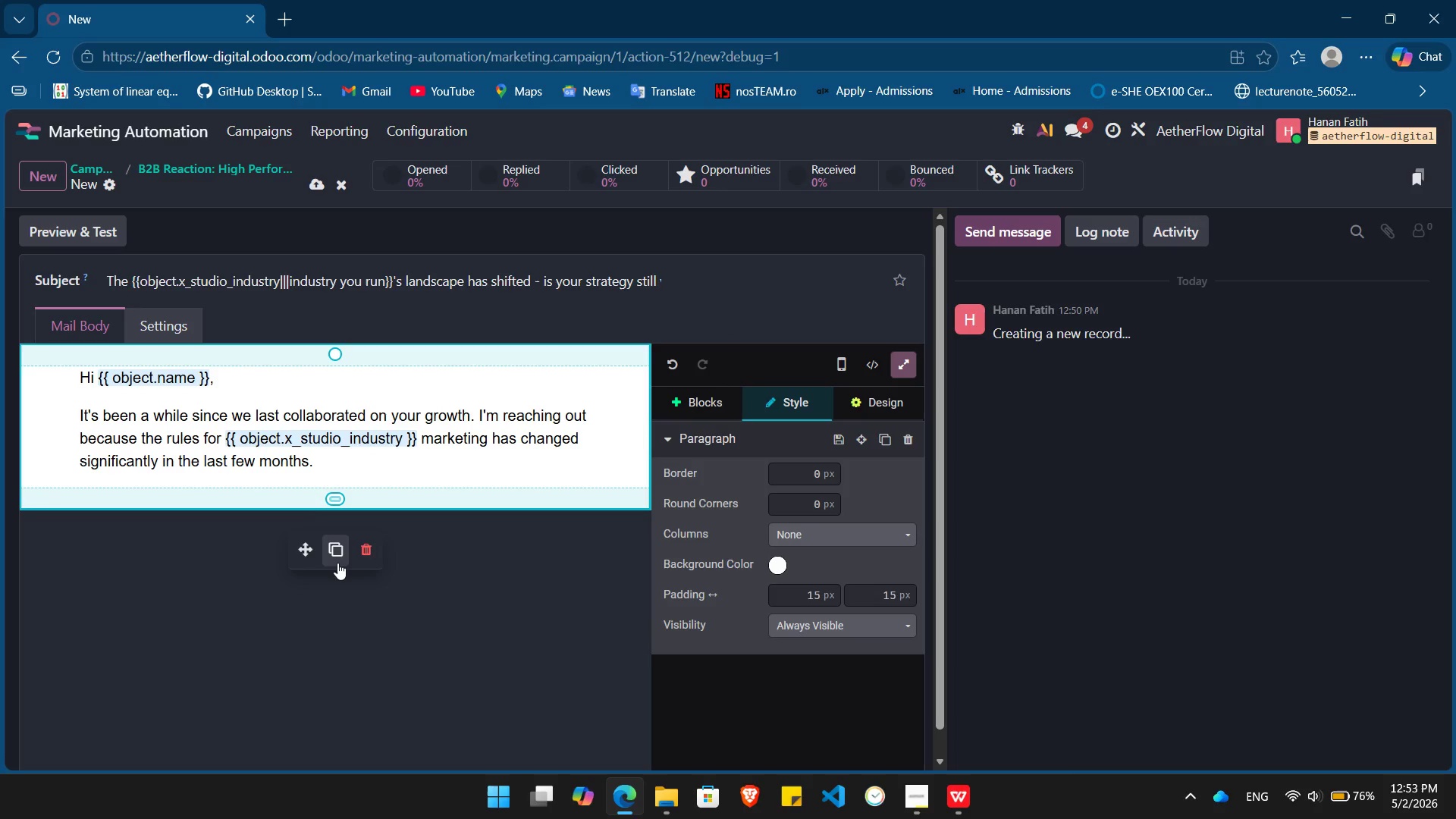 
left_click([342, 470])
 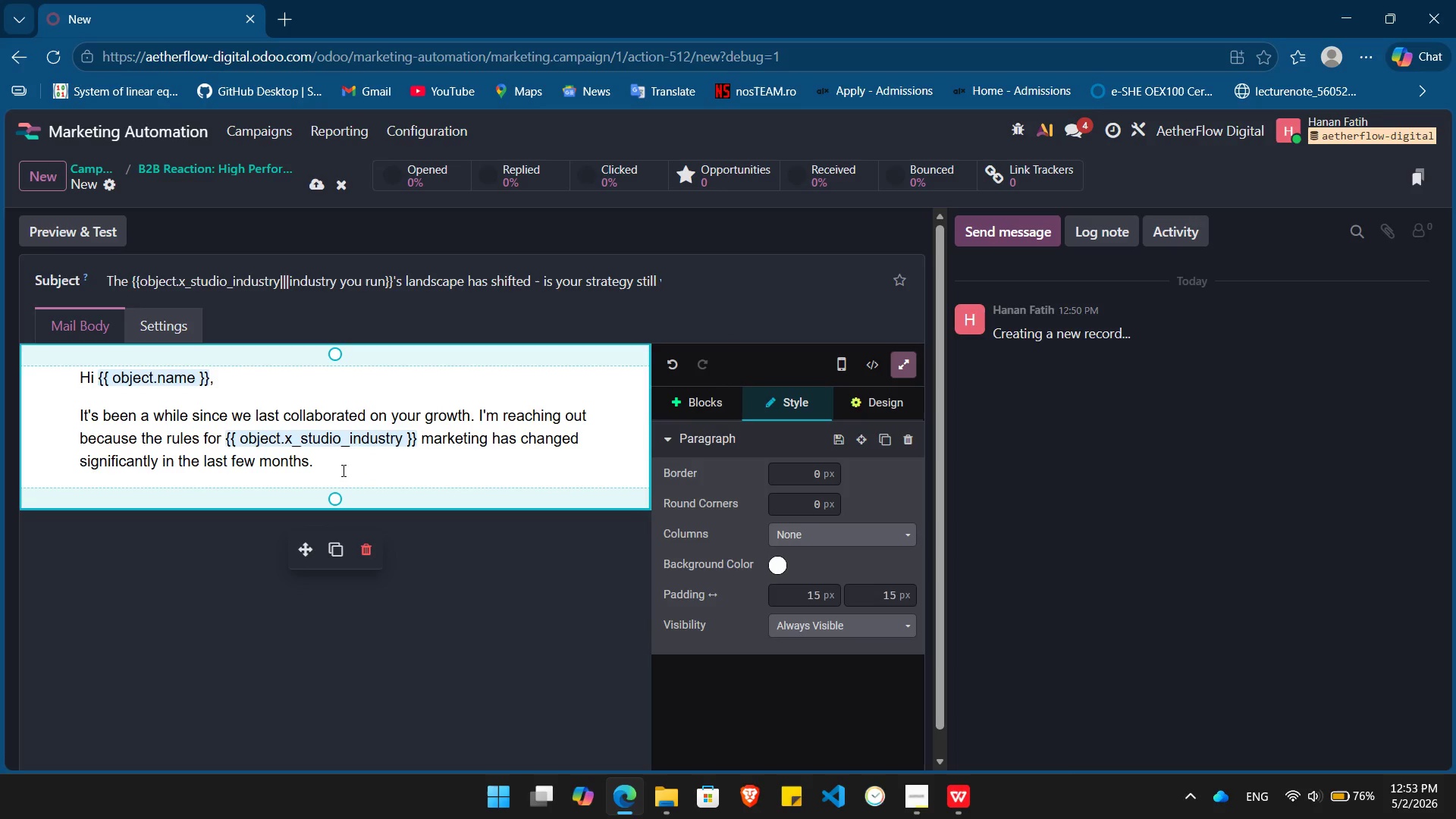 
key(Enter)
 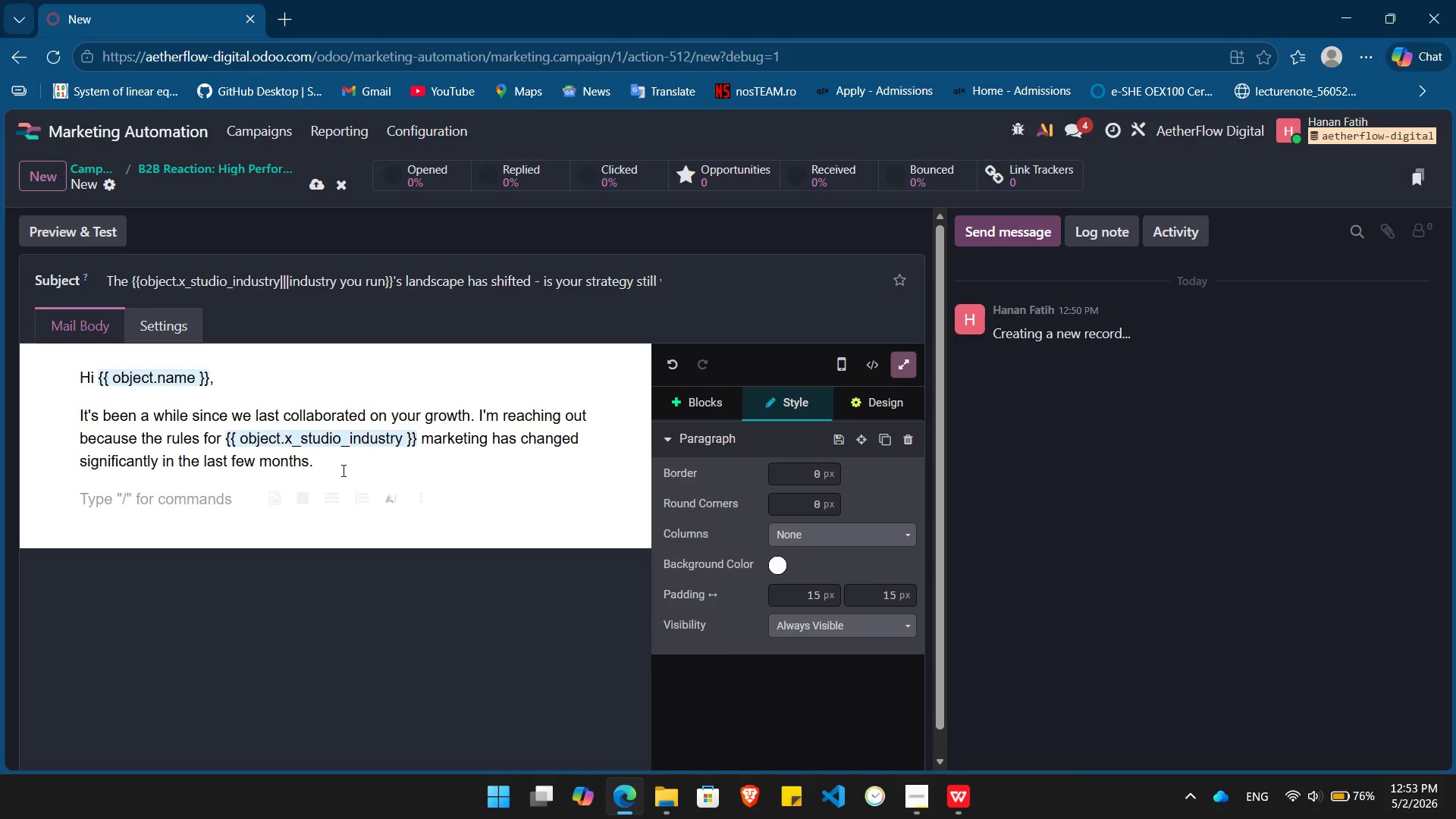 
type(Between A-)
key(Backspace)
type(i)
key(Backspace)
type(I )
key(Backspace)
type(-driven search updates and the )
 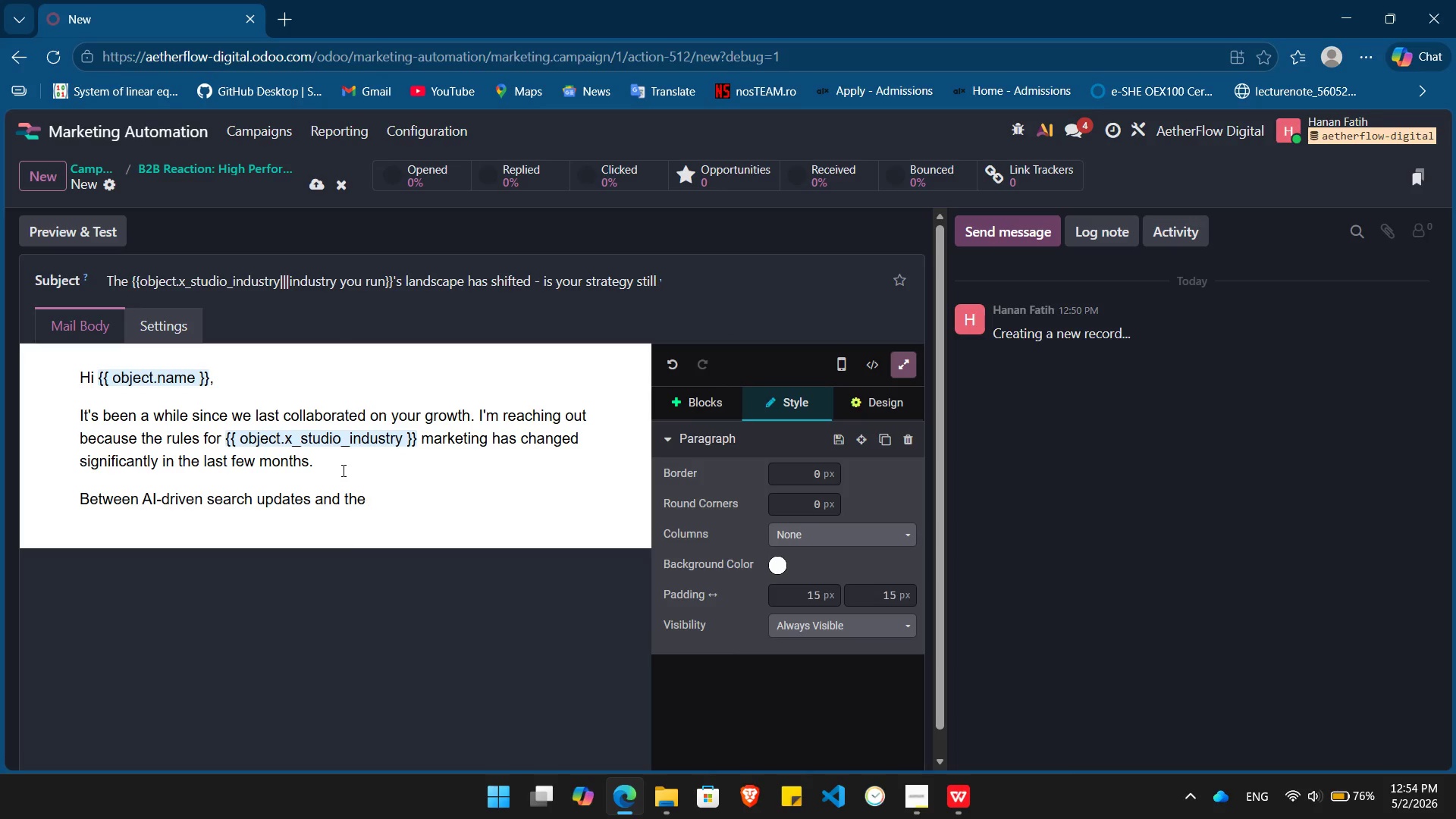 
left_click([403, 496])
 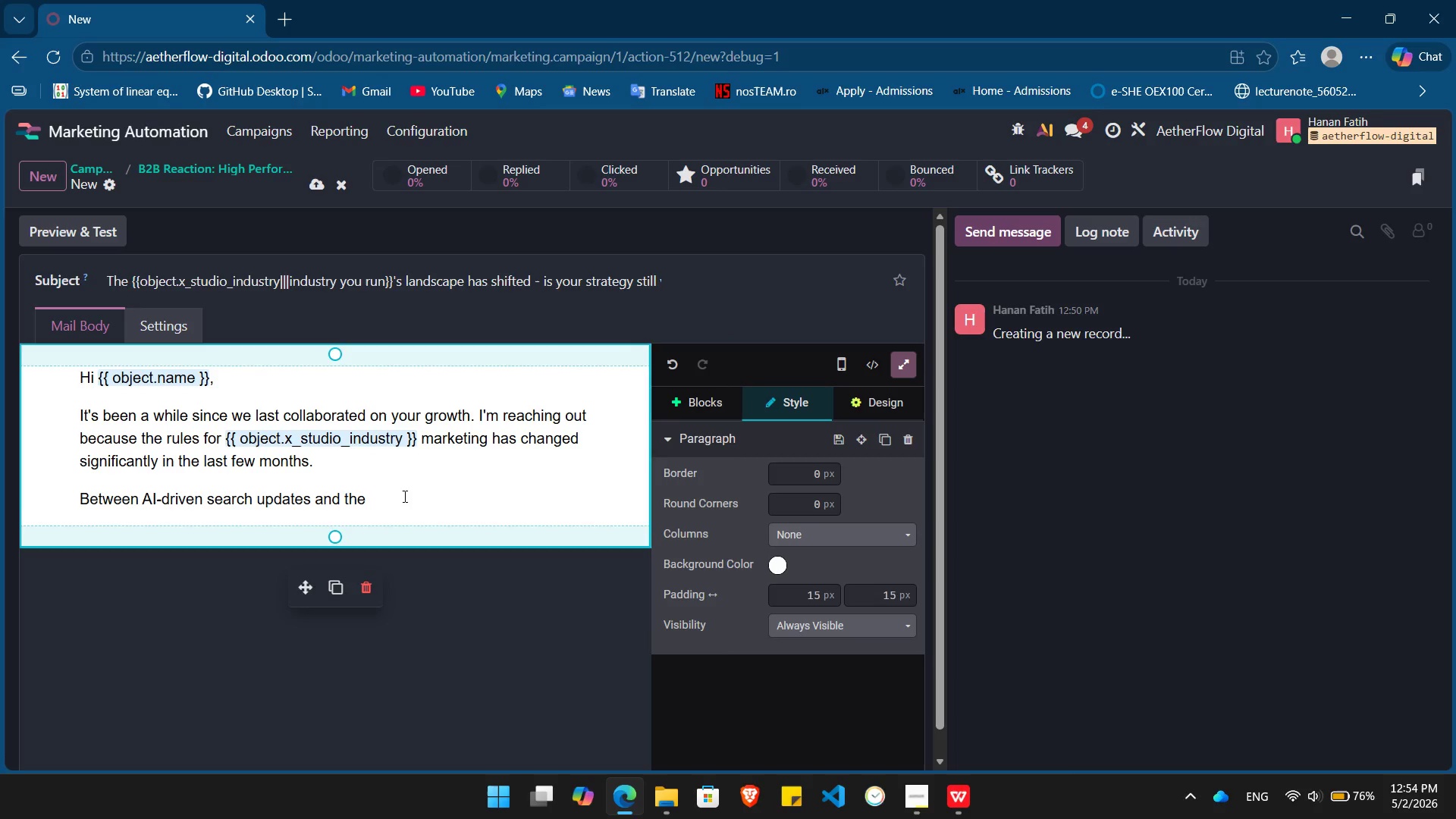 
type(move to w)
key(Backspace)
key(Backspace)
type(ward)
 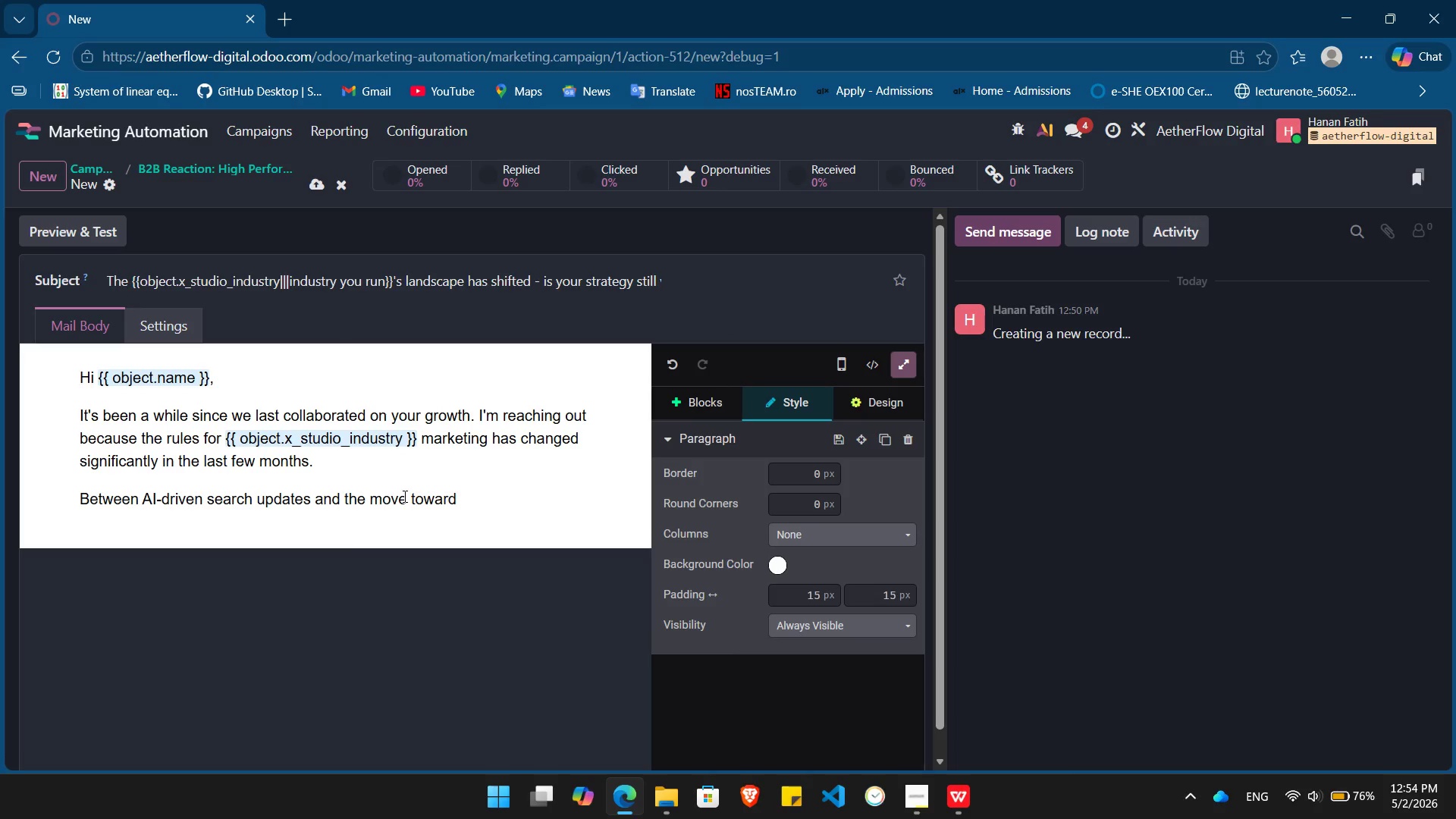 
wait(8.94)
 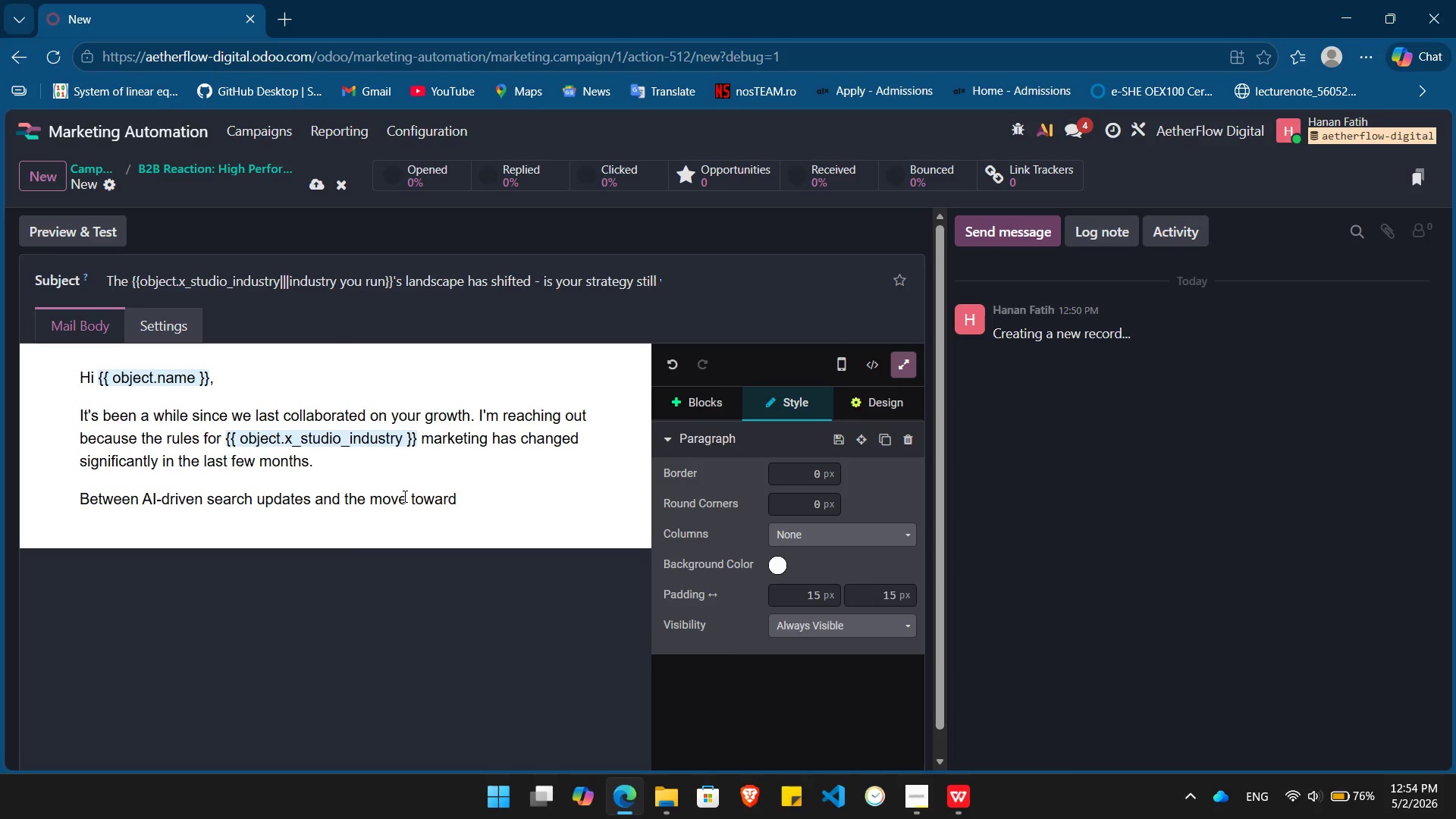 
key(Space)
 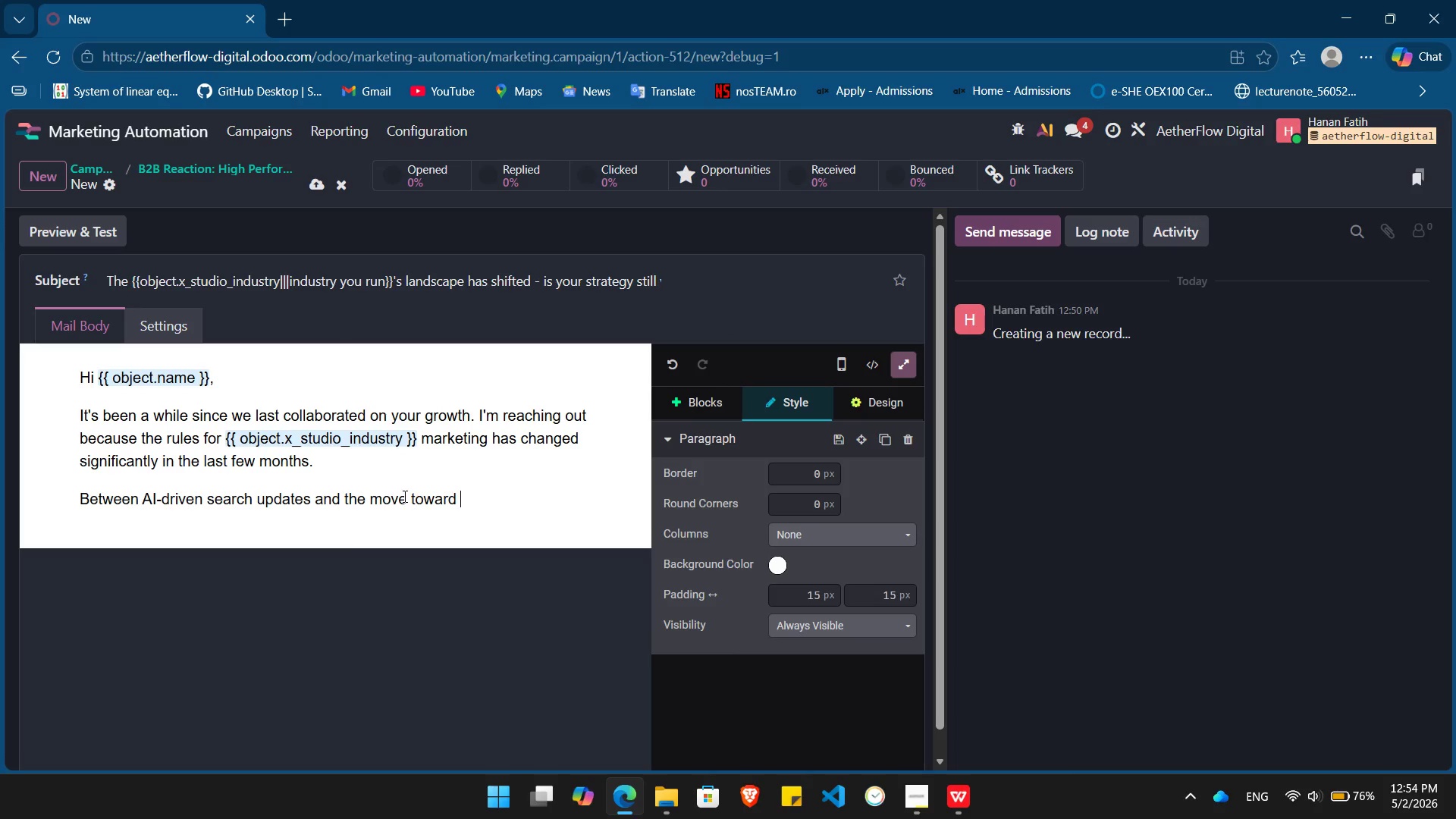 
type(towards)
key(Backspace)
type(  )
key(Backspace)
 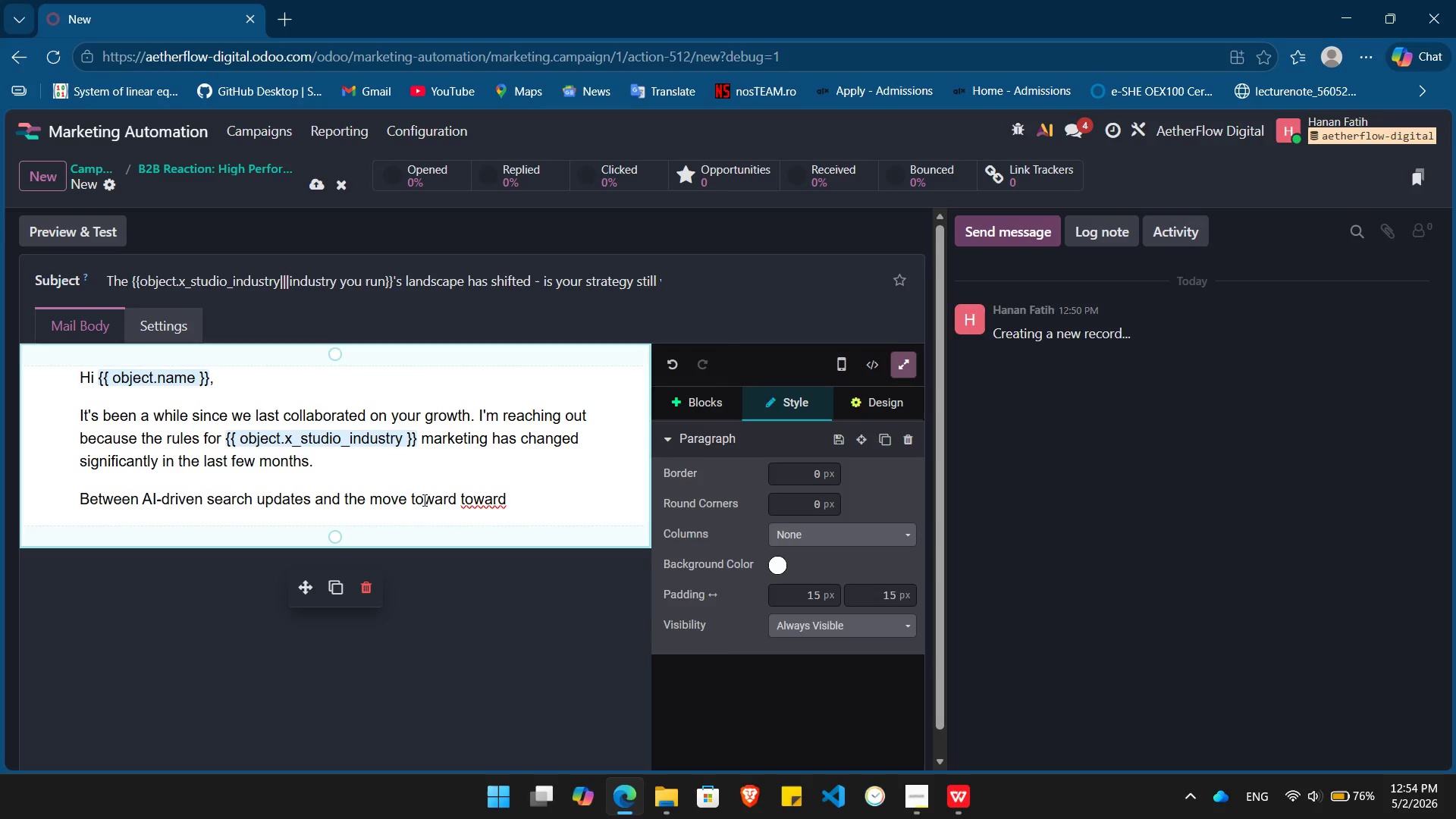 
left_click([487, 504])
 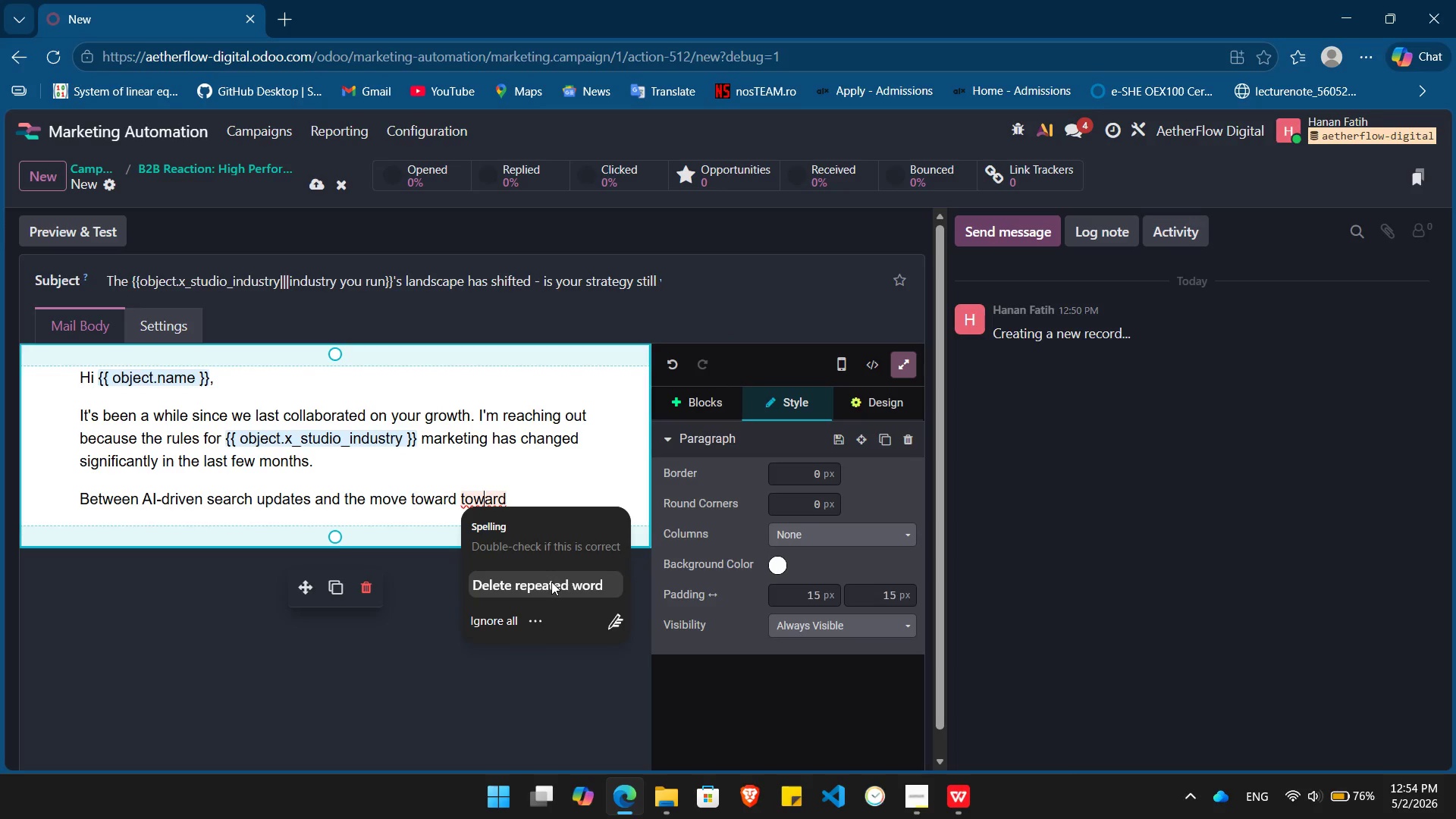 
left_click([538, 582])
 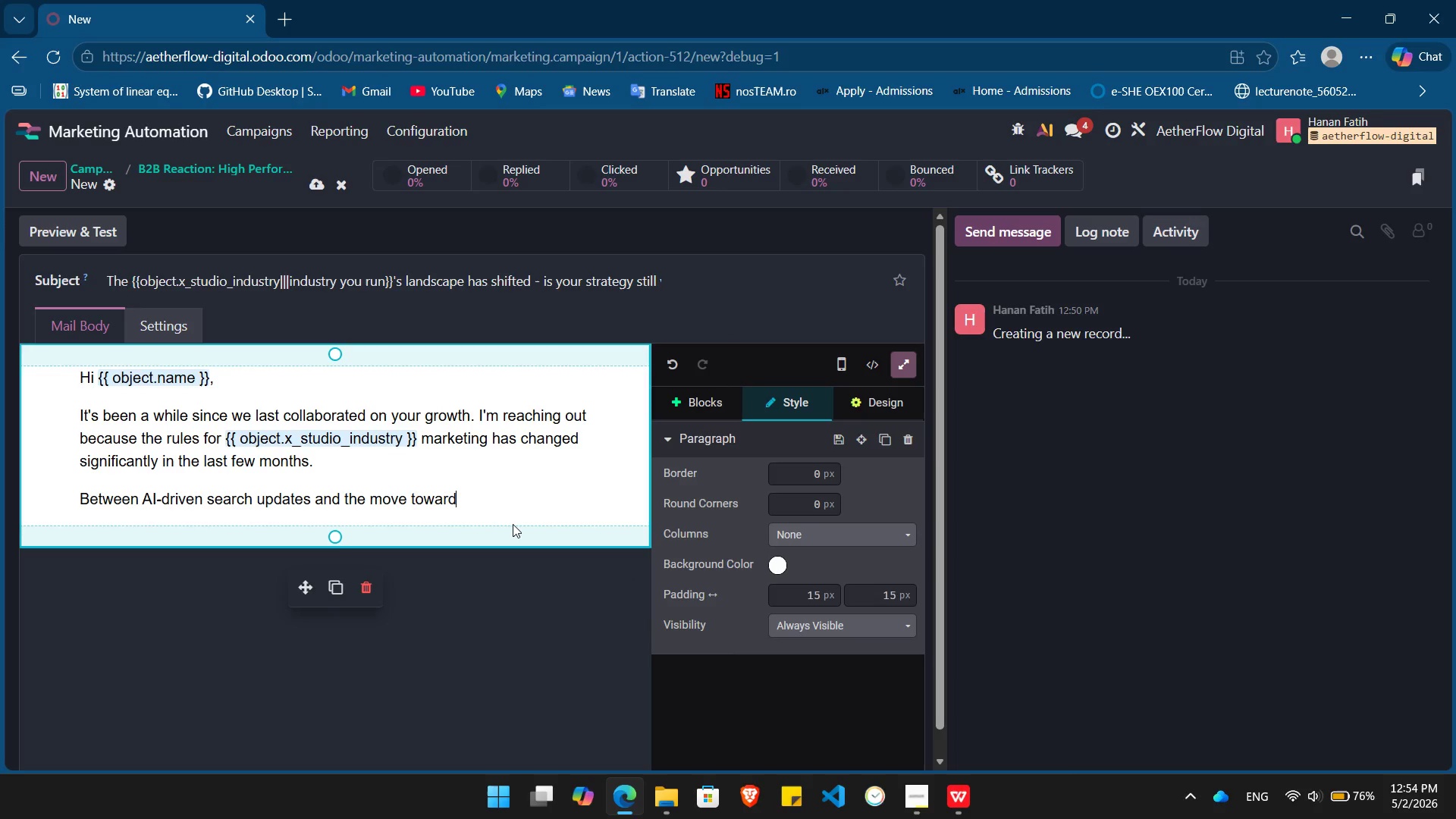 
type( pricavy)
key(Backspace)
key(Backspace)
key(Backspace)
key(Backspace)
type(c)
key(Backspace)
type(vacy-first tracking )
key(Backspace)
type(, the strategy)
key(Backspace)
type(ies that drove RI)
key(Backspace)
type(OI last year likely leaking budget today. We've developed a )
 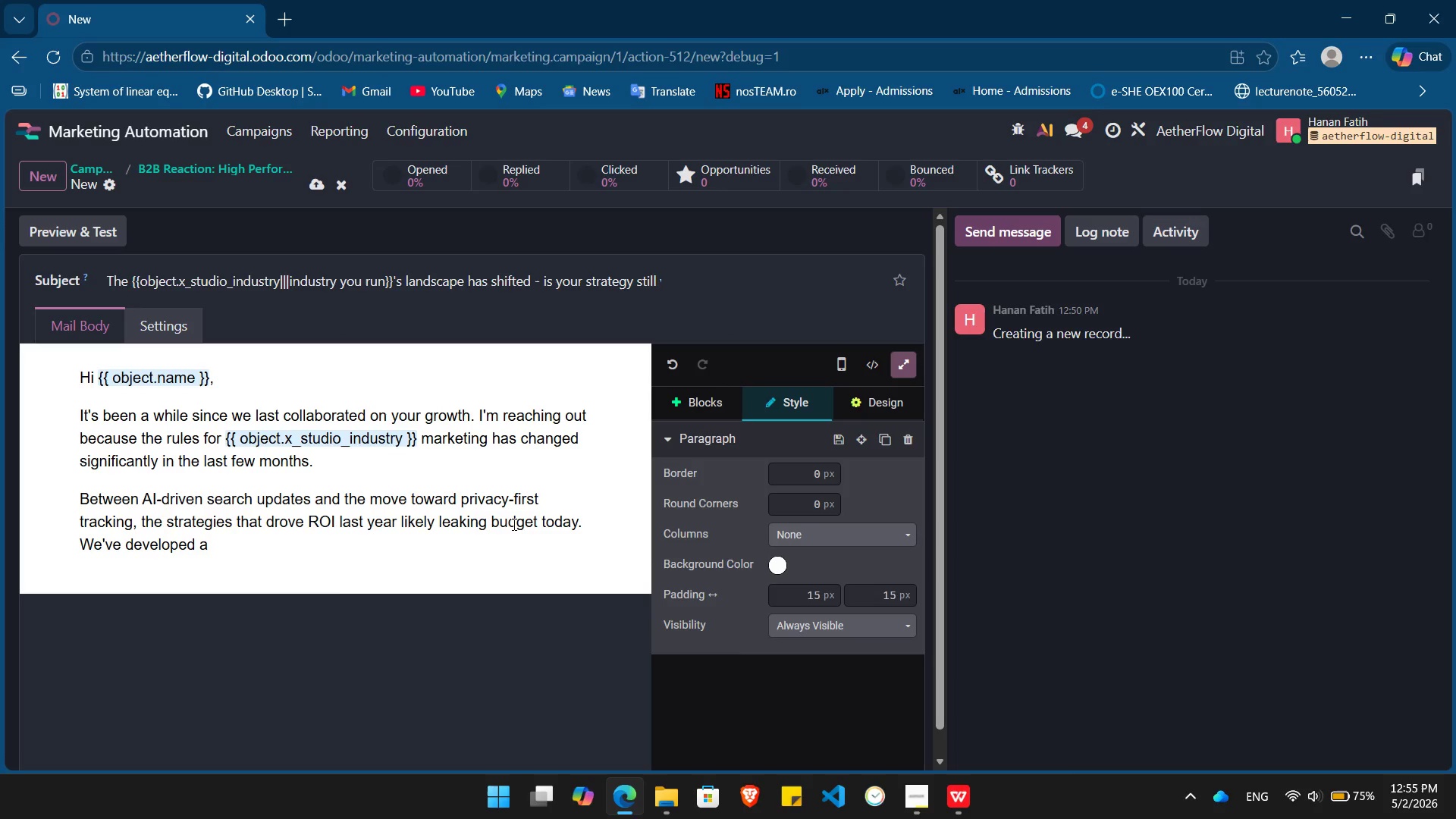 
key(Control+ControlLeft)
 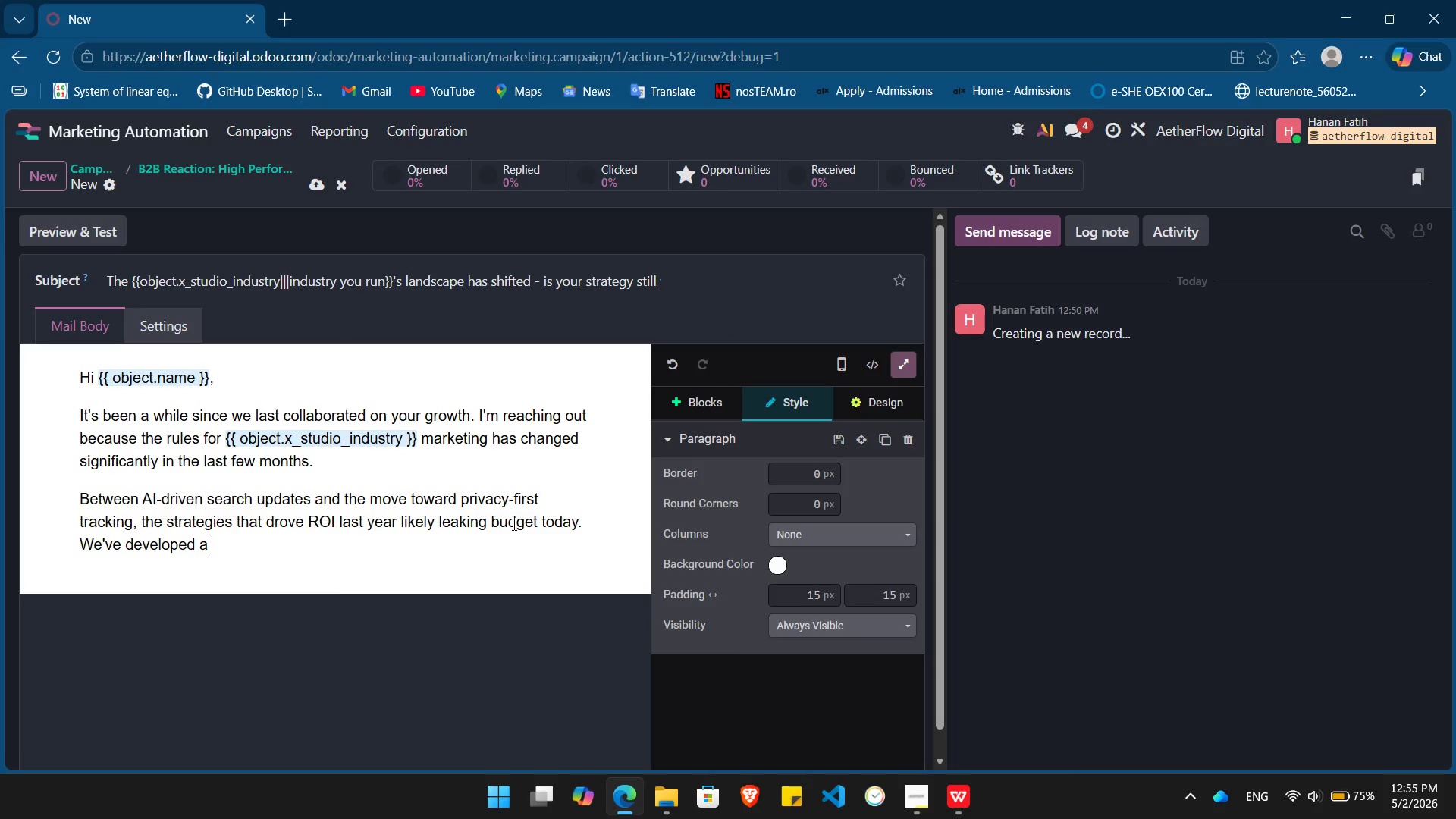 
key(Control+B)
 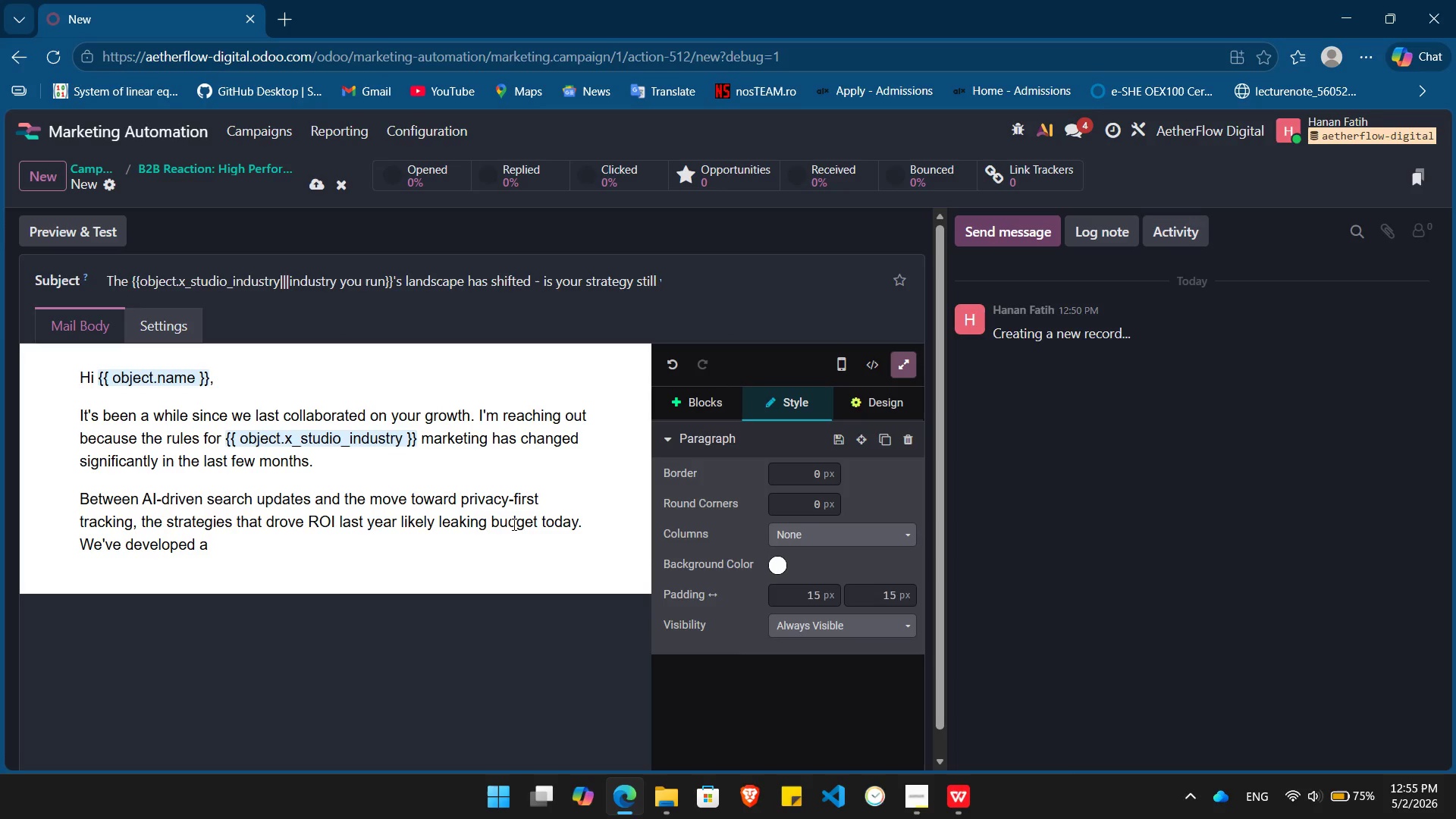 
type(Performed)
key(Backspace)
key(Backspace)
type(ance Pivot Audit )
 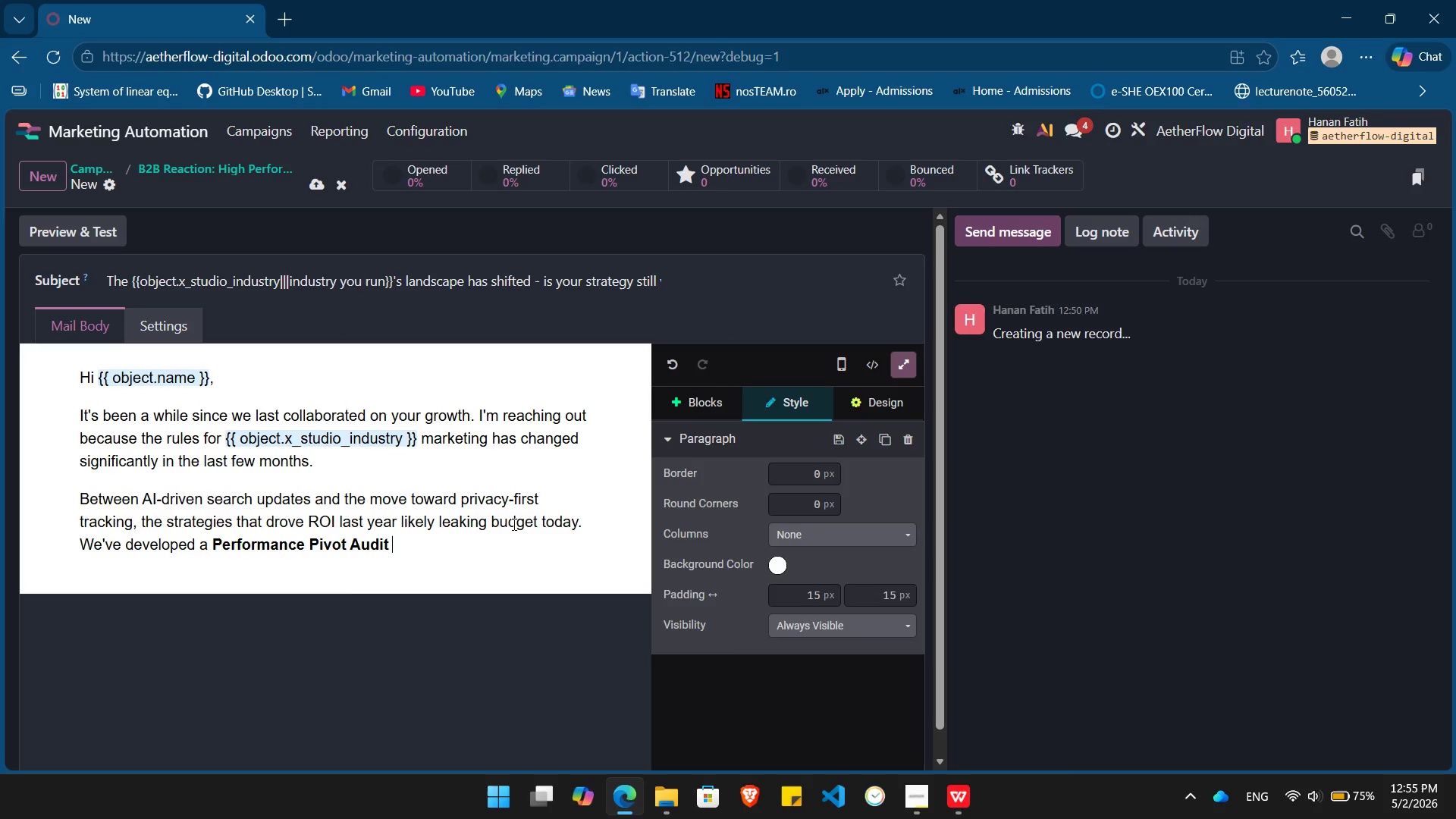 
key(Control+ControlLeft)
 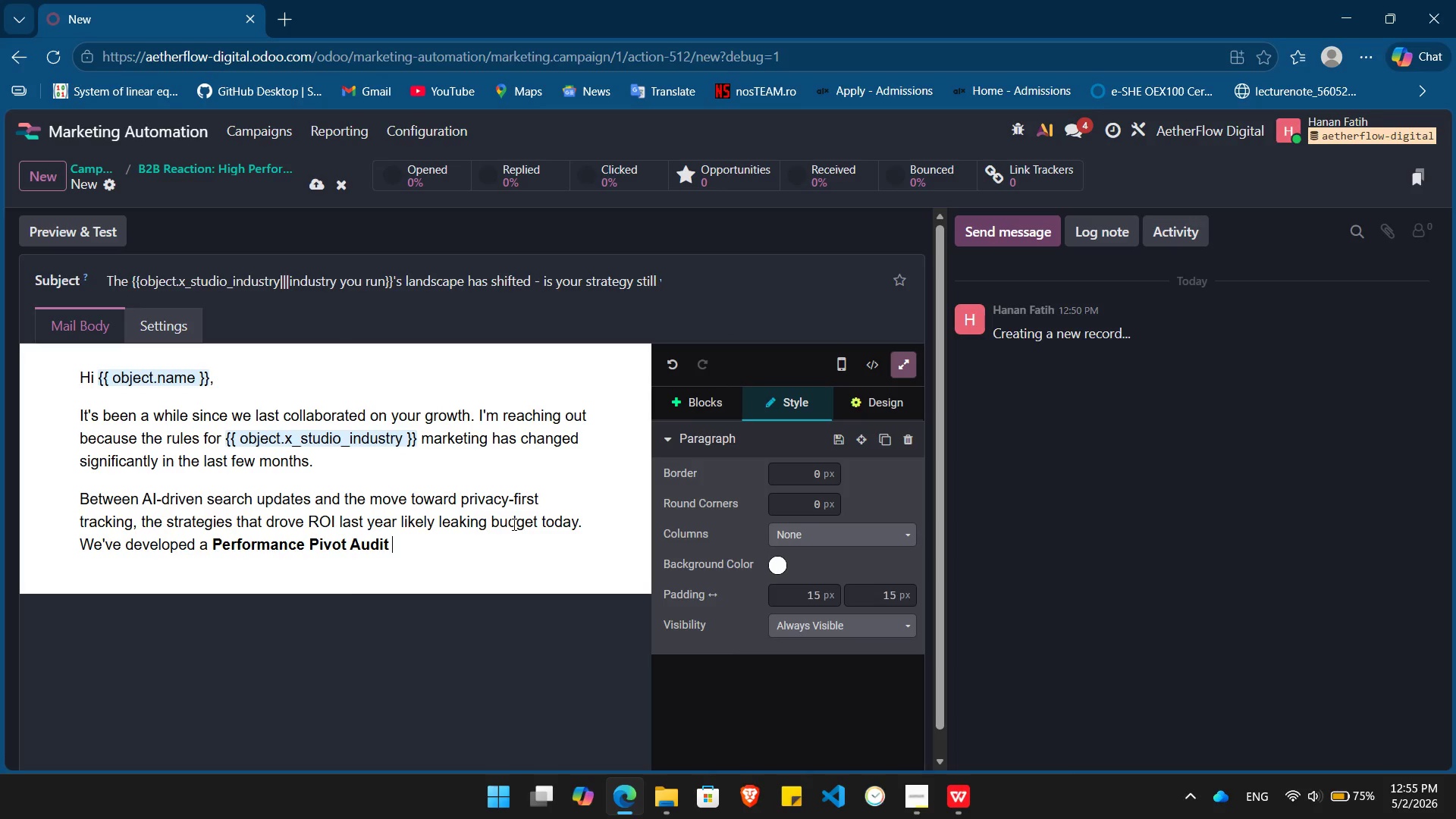 
key(Control+B)
 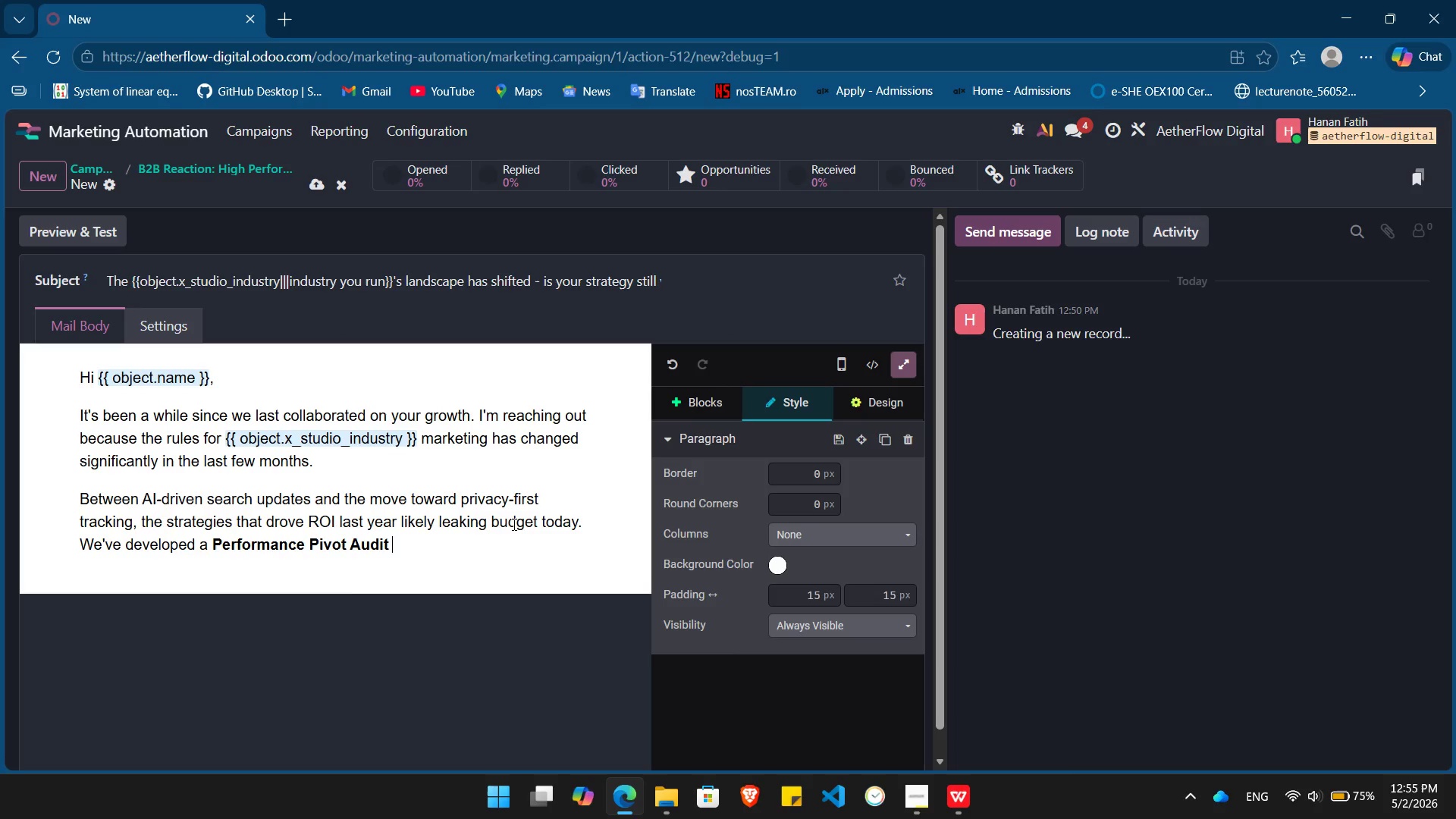 
type(to help former partners identify thee)
key(Backspace)
type(se gaps before they impact the botto )
 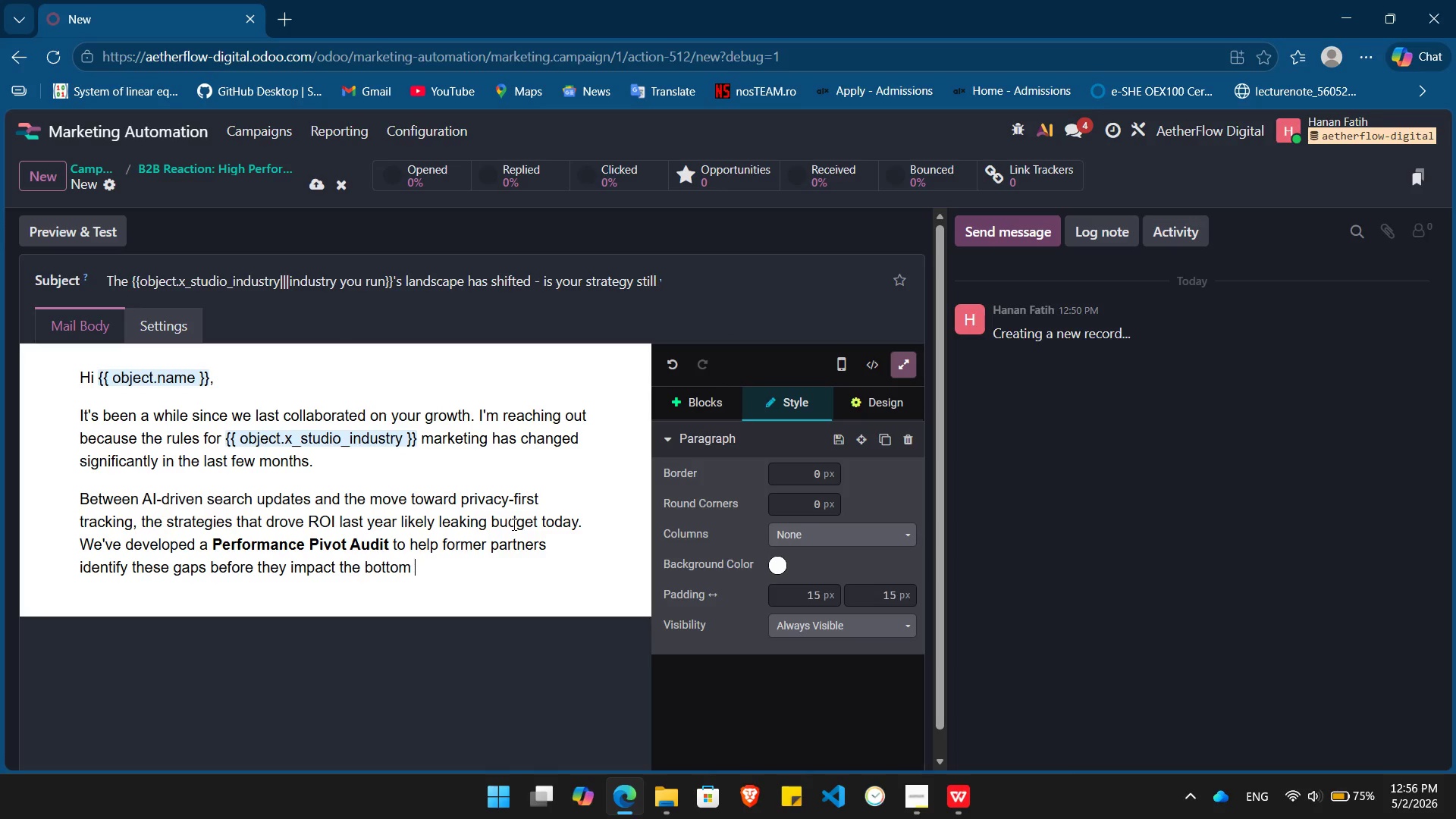 
hold_key(key=L, duration=0.31)
 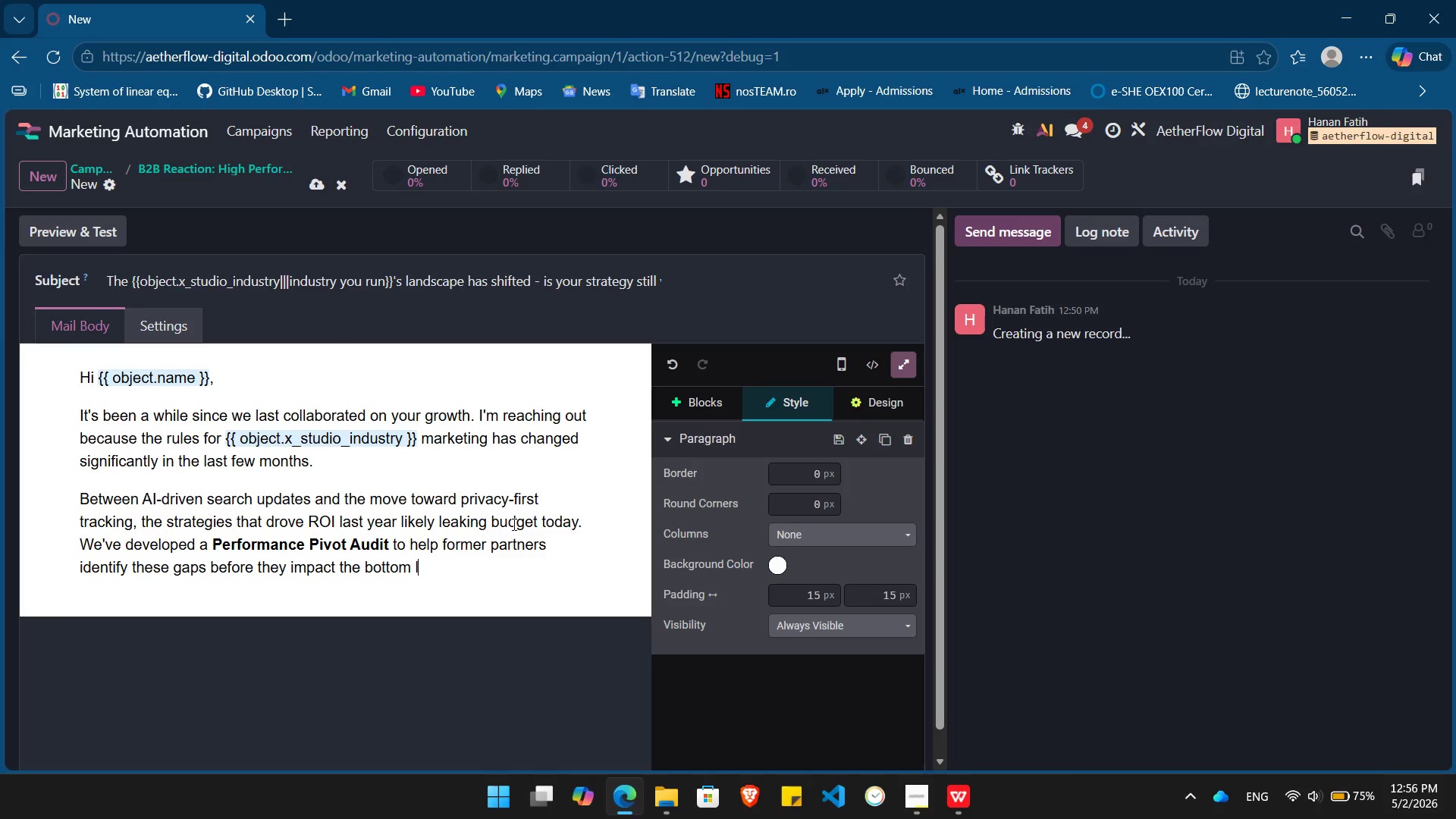 
hold_key(key=I, duration=0.31)
 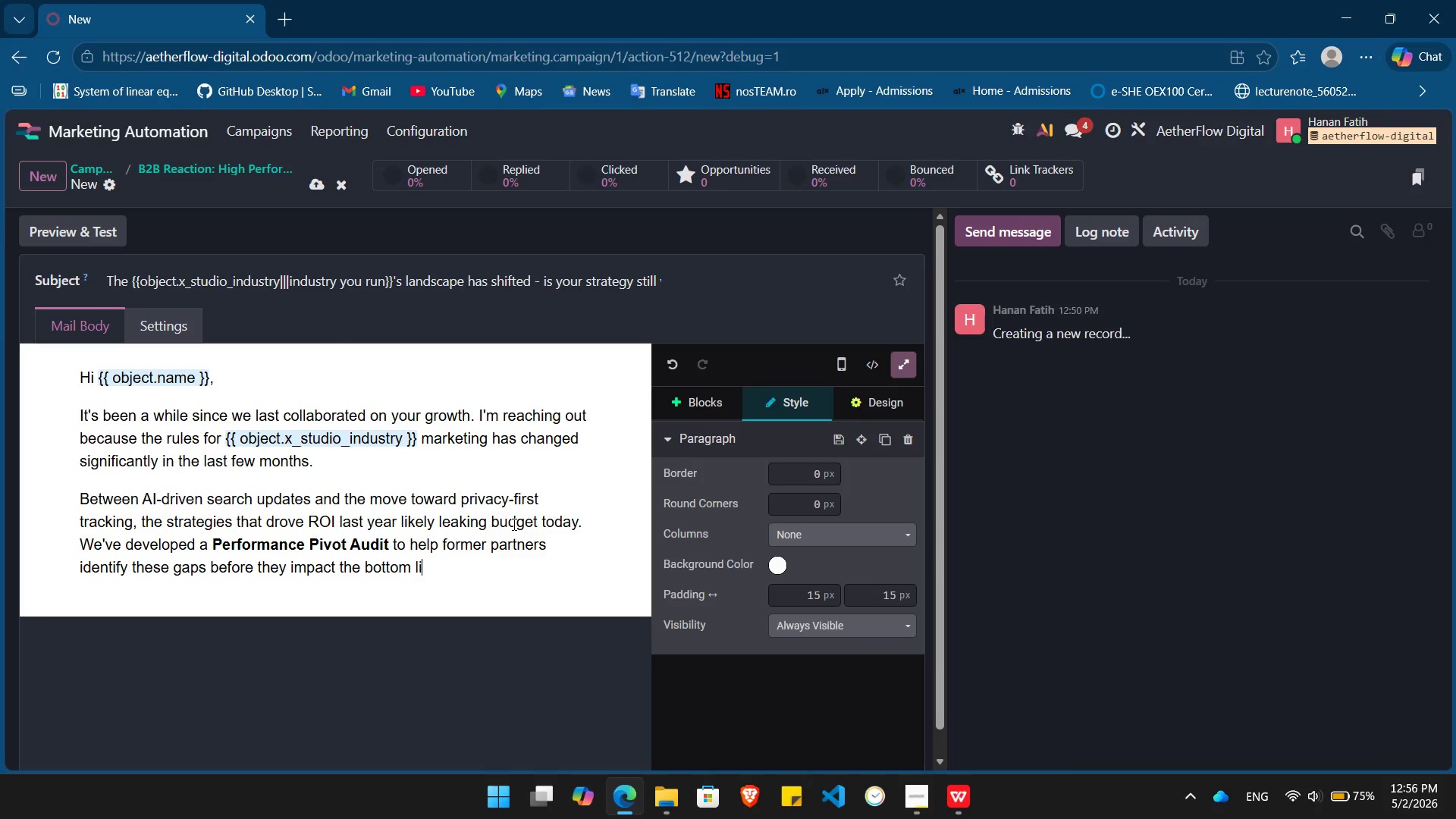 
hold_key(key=N, duration=0.31)
 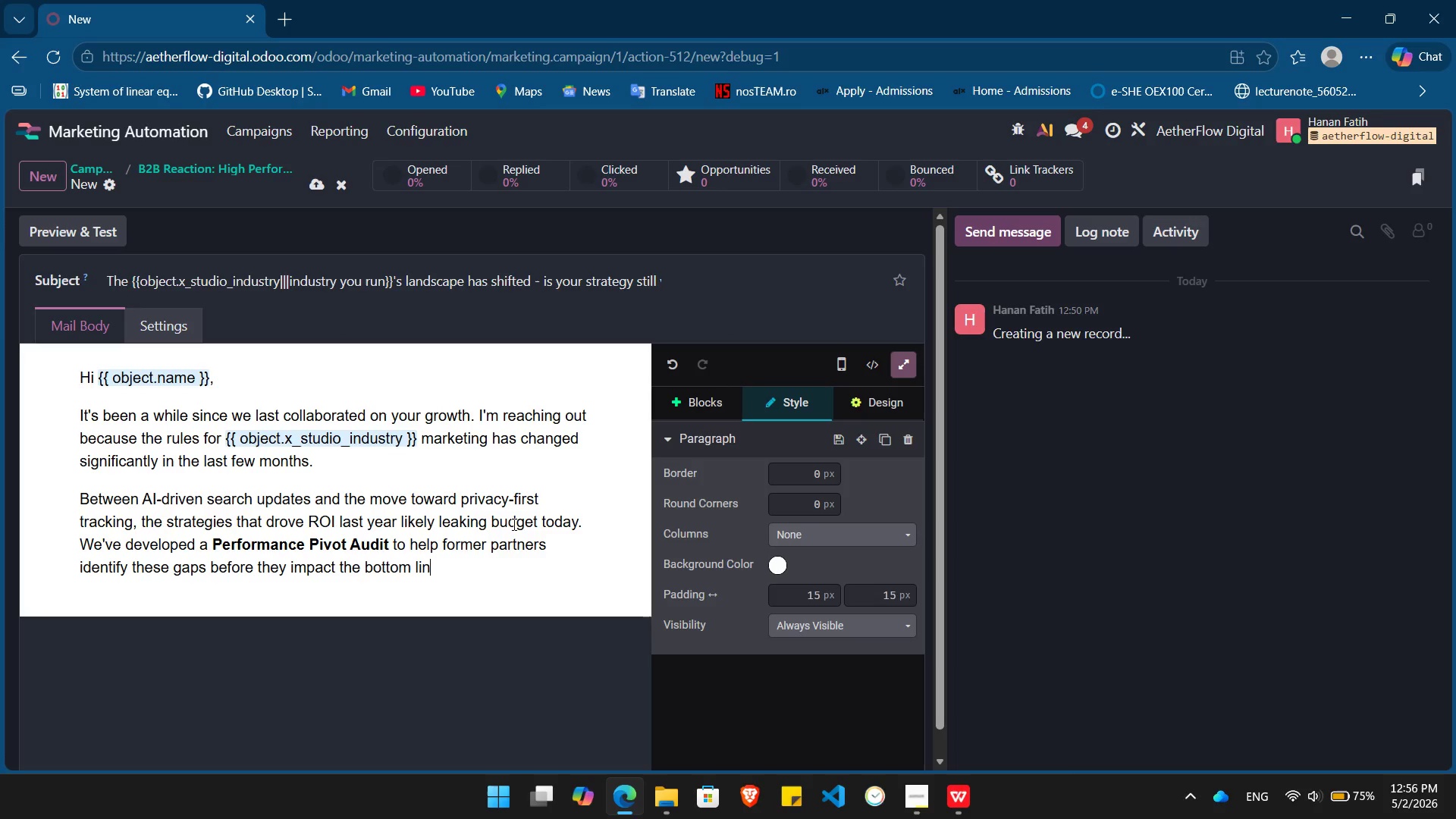 
key(E)
 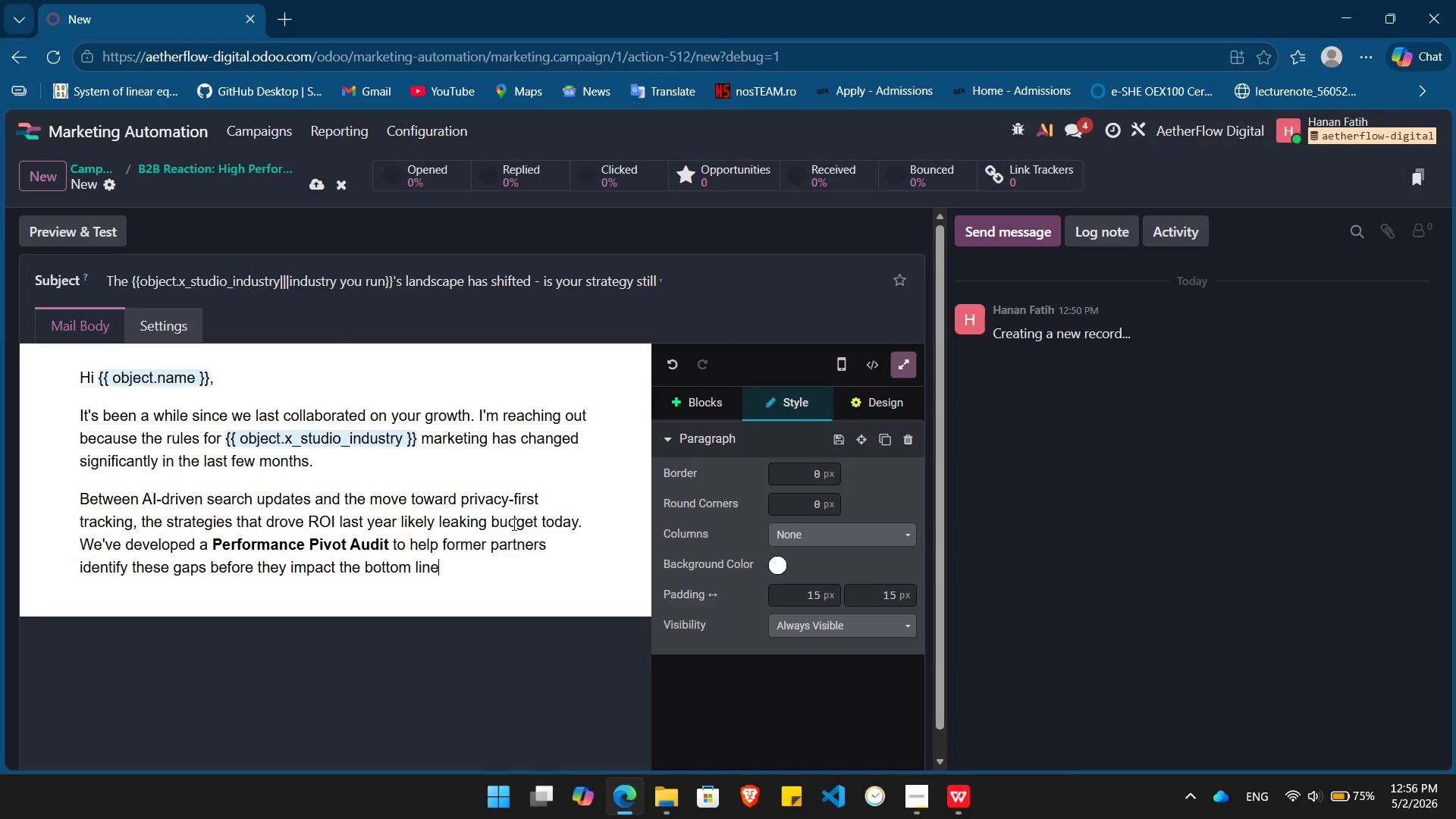 
key(Period)
 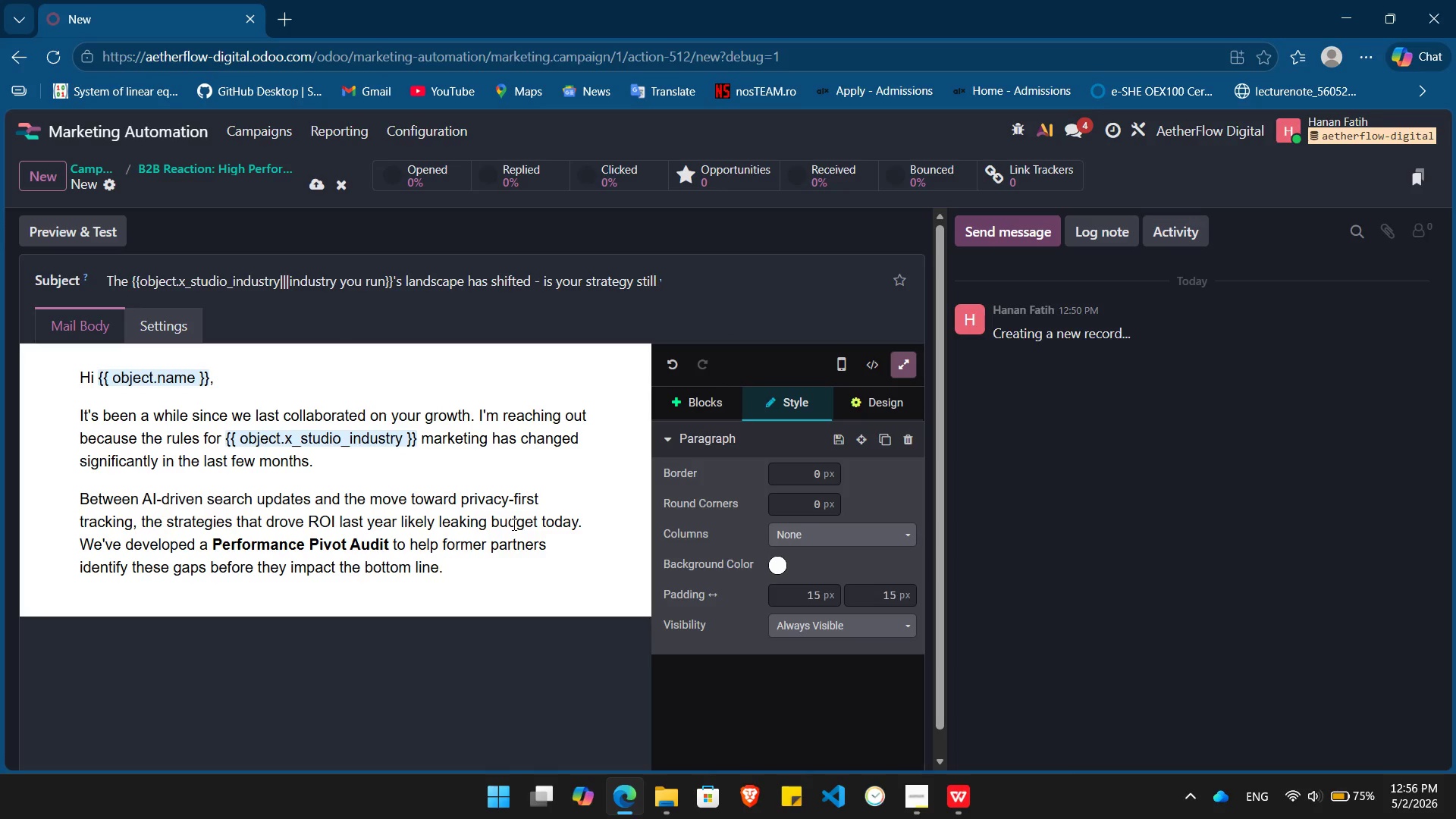 
key(Enter)
 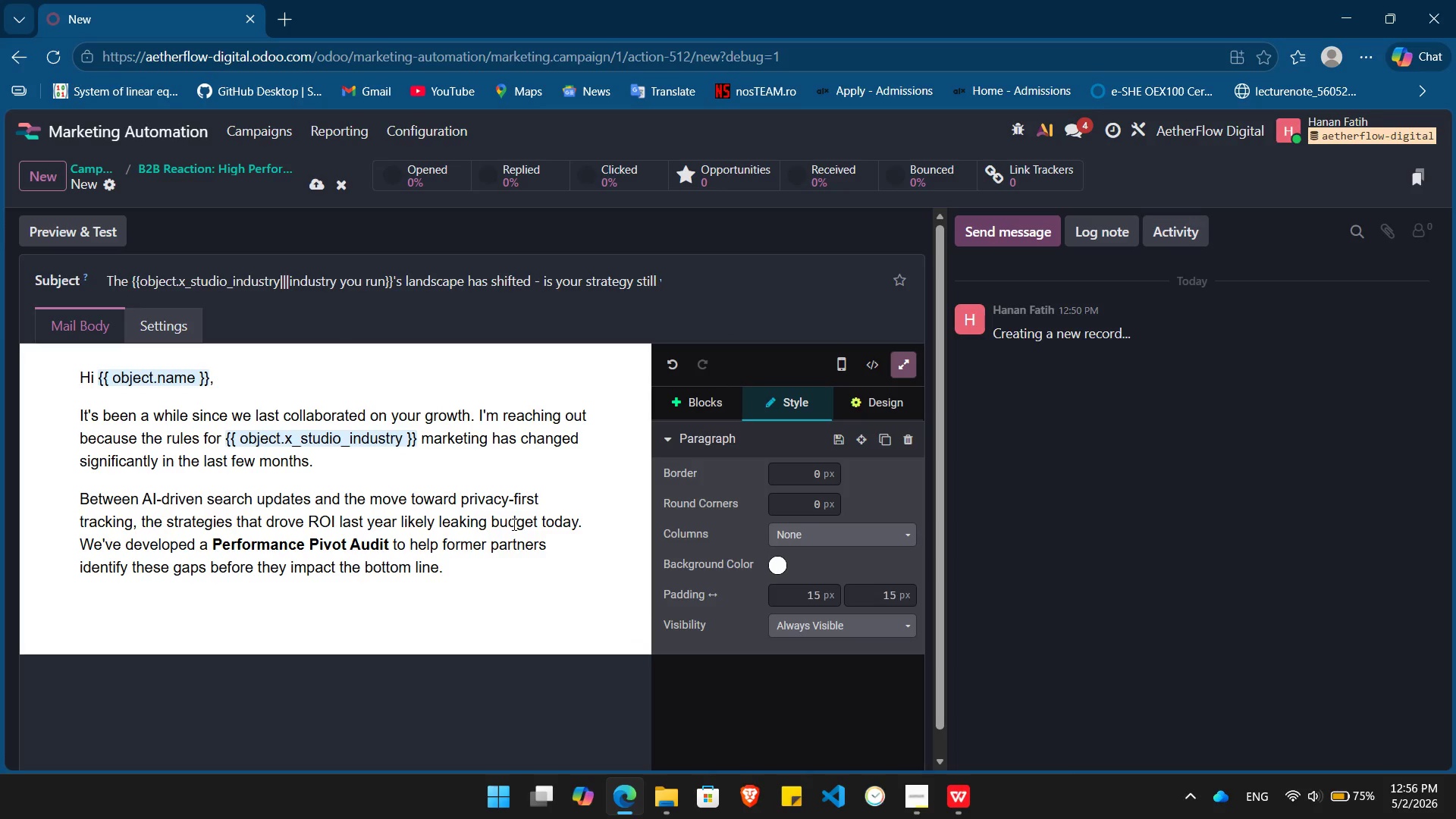 
type(Can we show you what's changed?)
 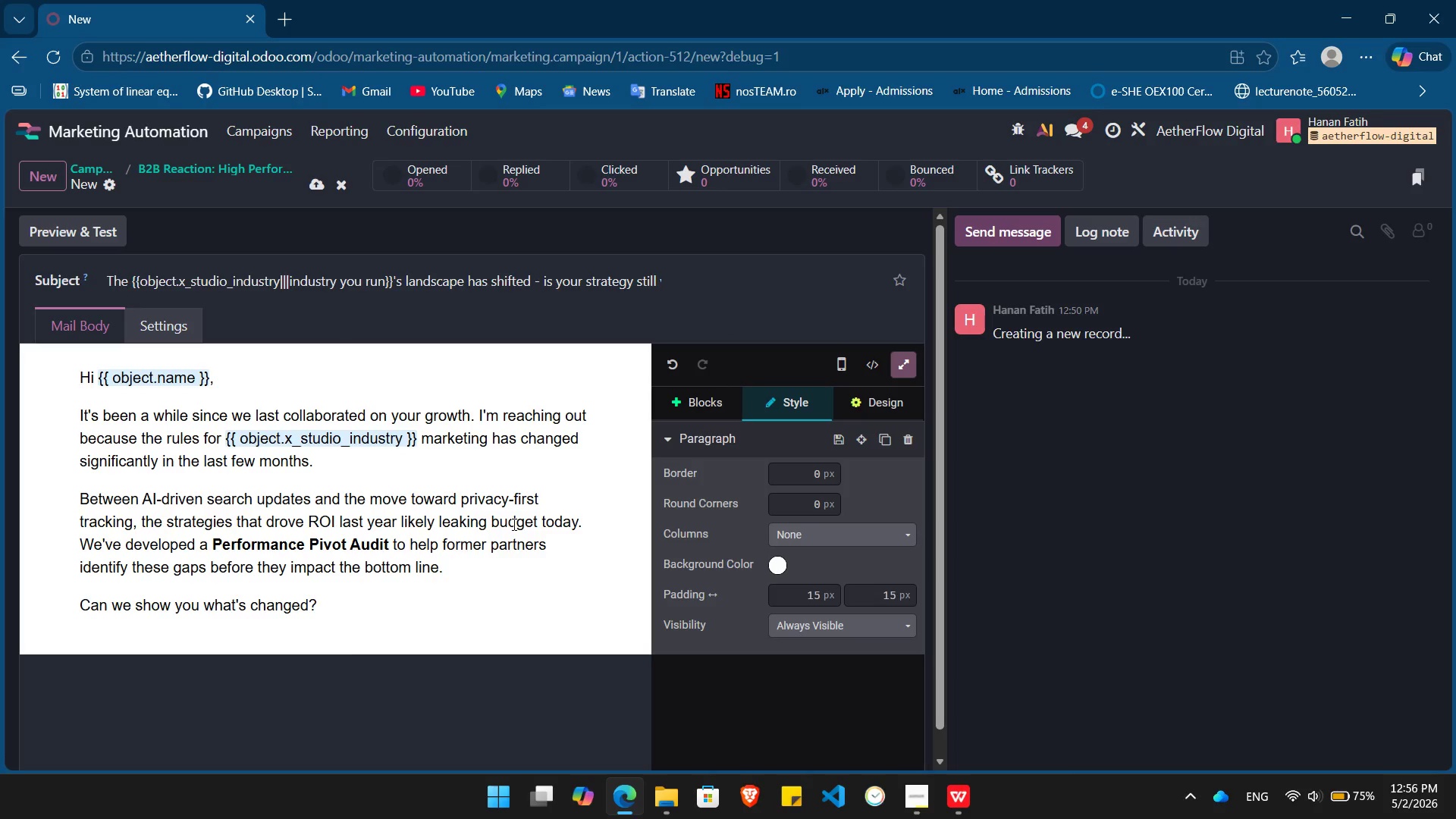 
key(Enter)
 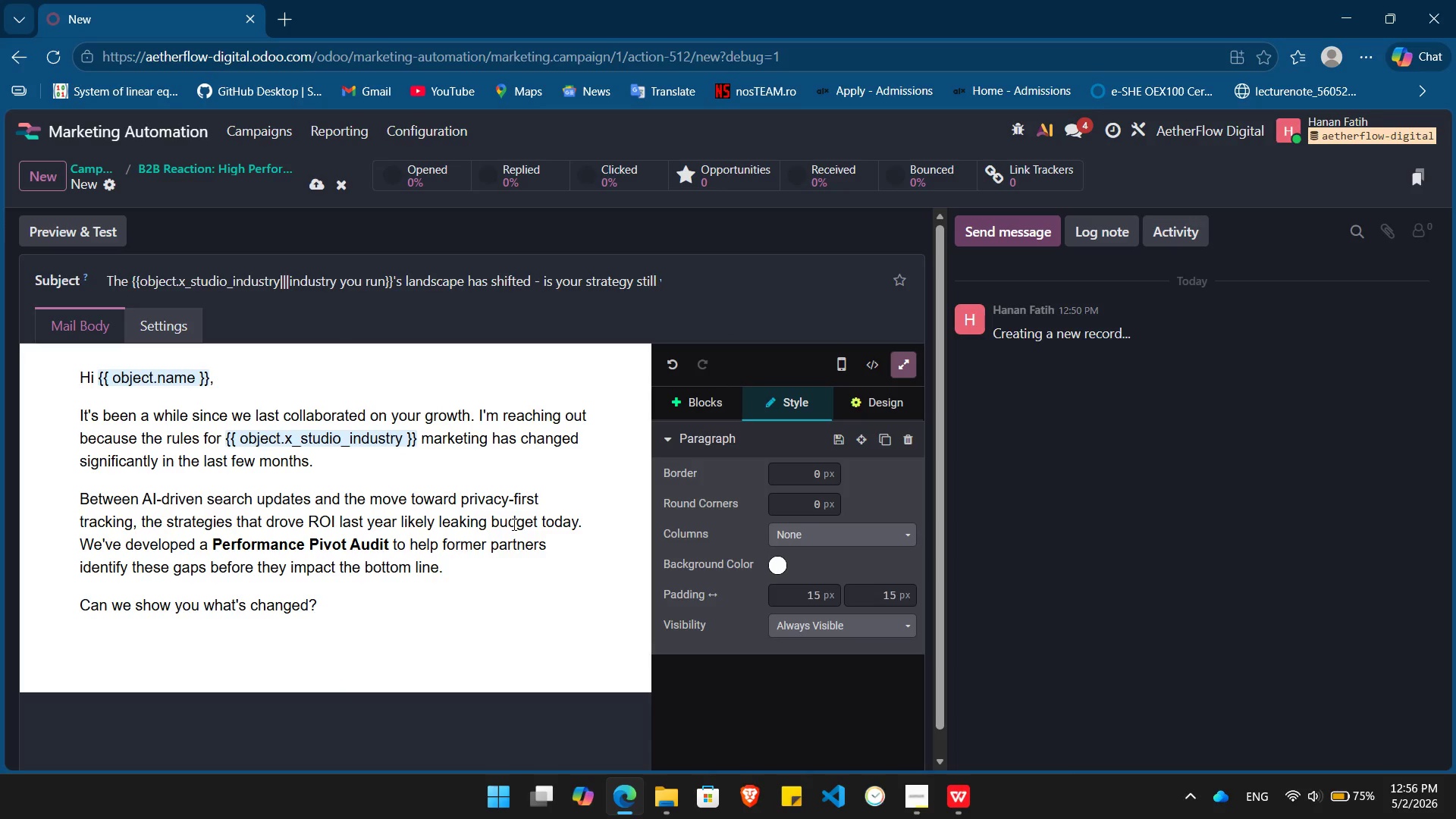 
type(/butt)
 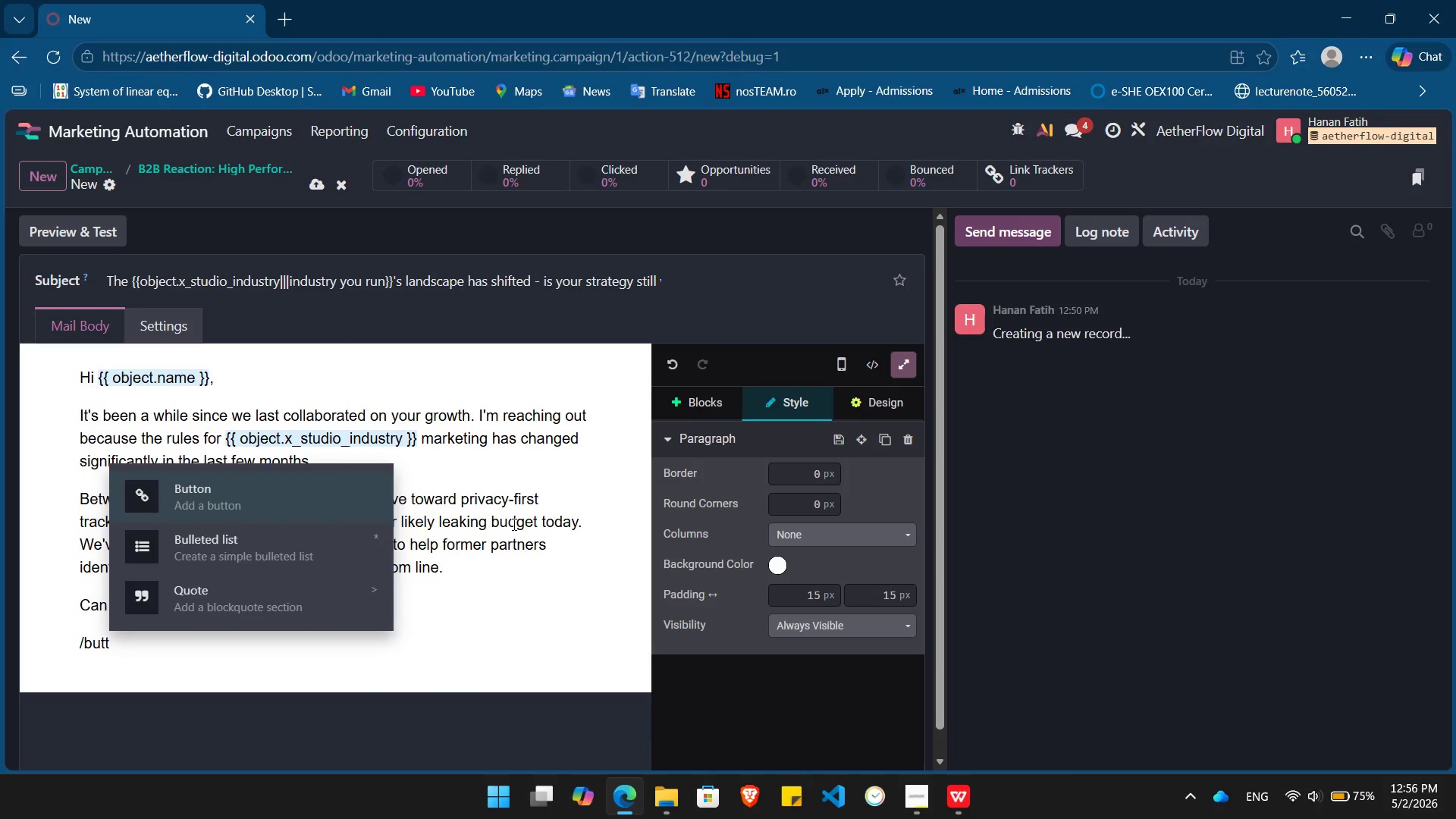 
key(Enter)
 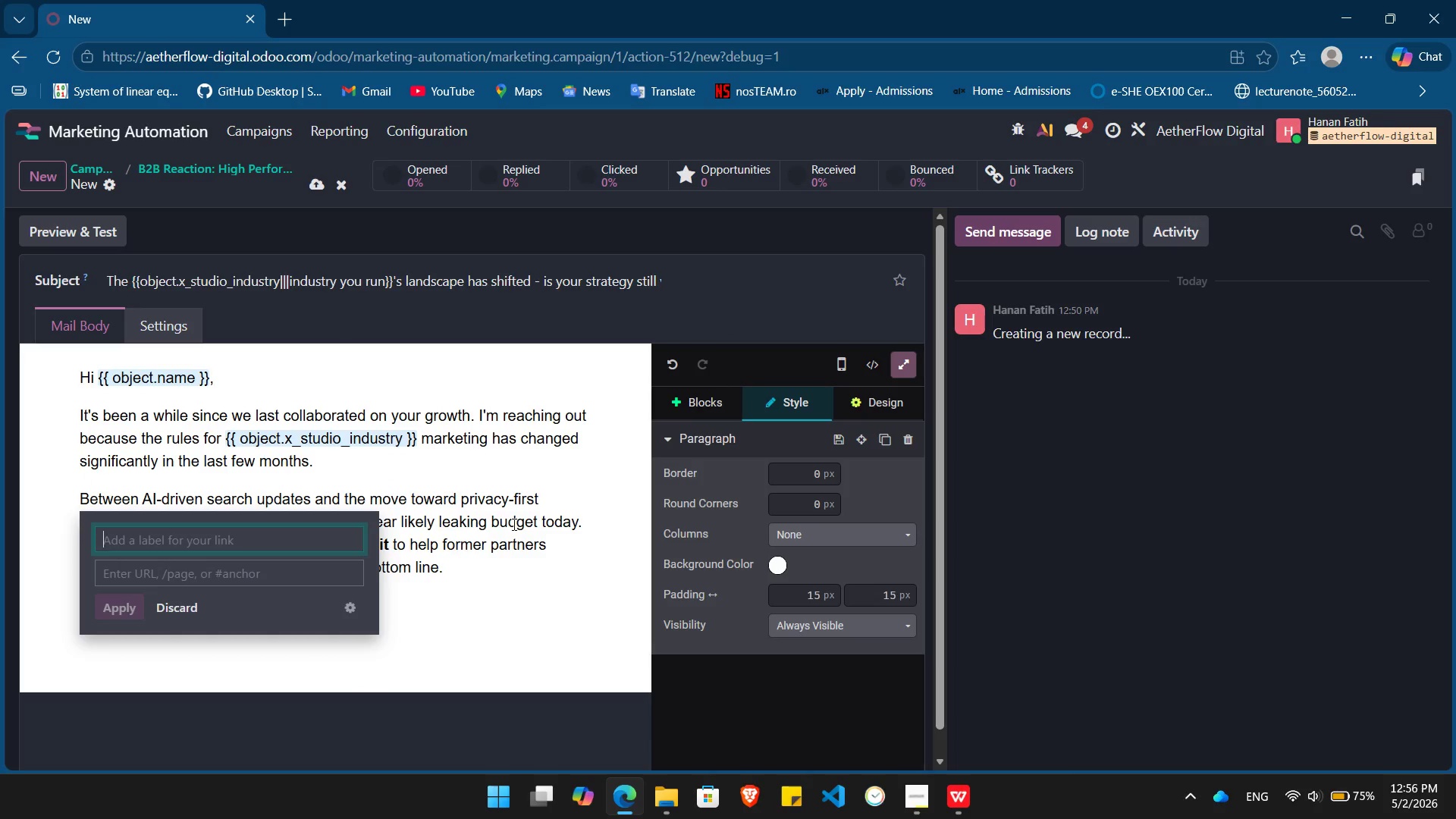 
wait(10.45)
 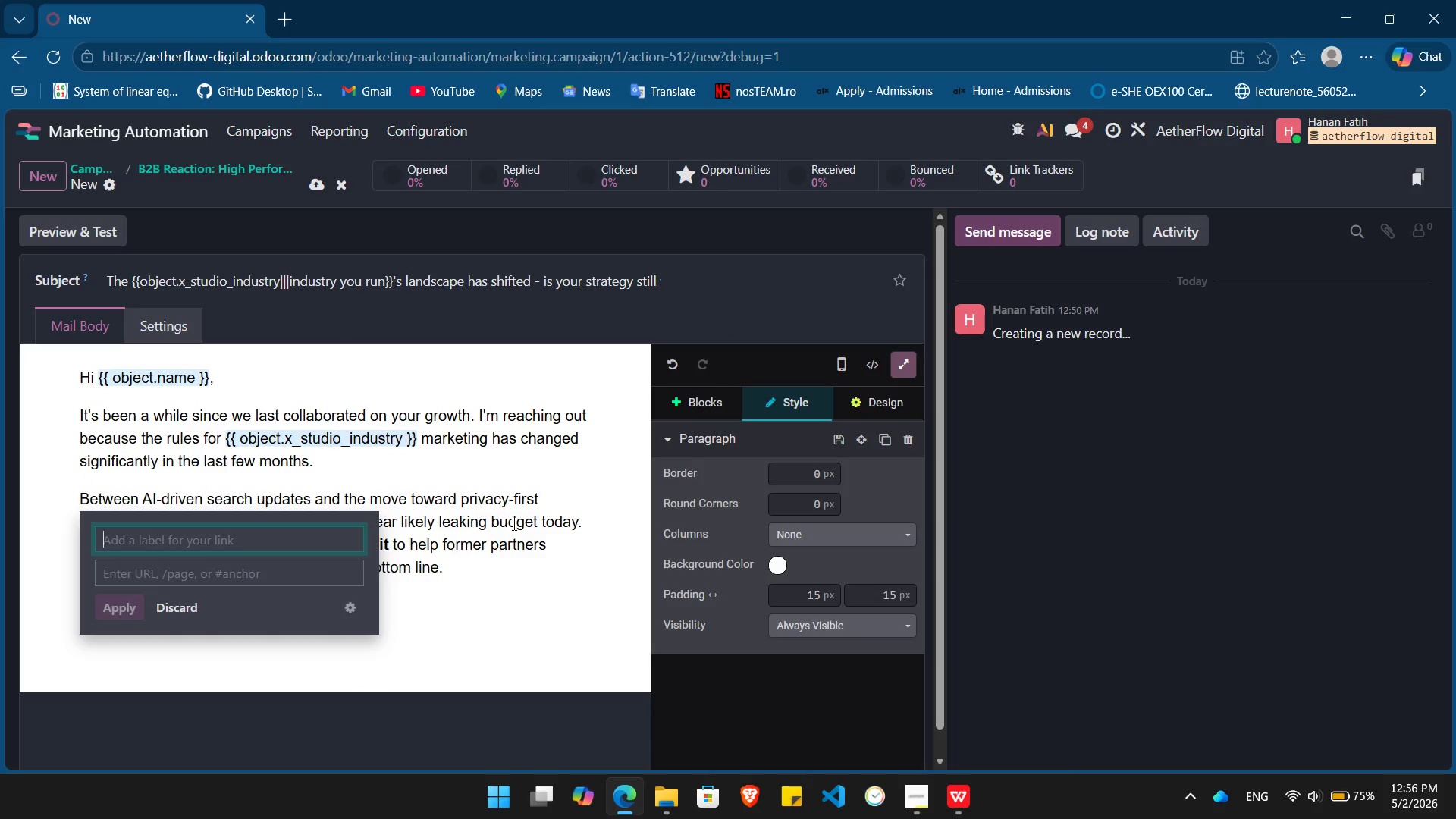 
type(Request Free Audit)
key(Tab)
type(h)
 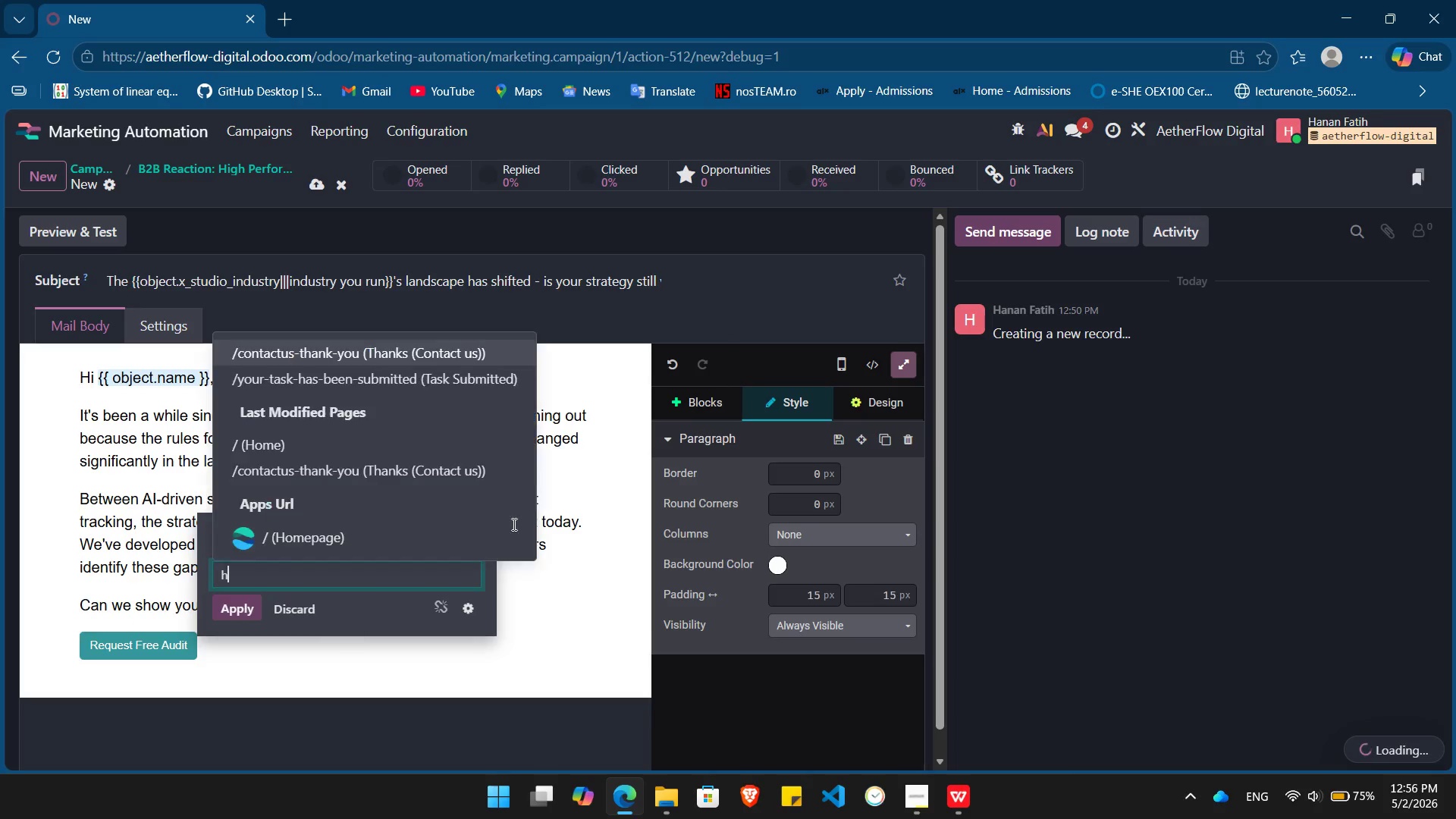 
key(ArrowDown)
 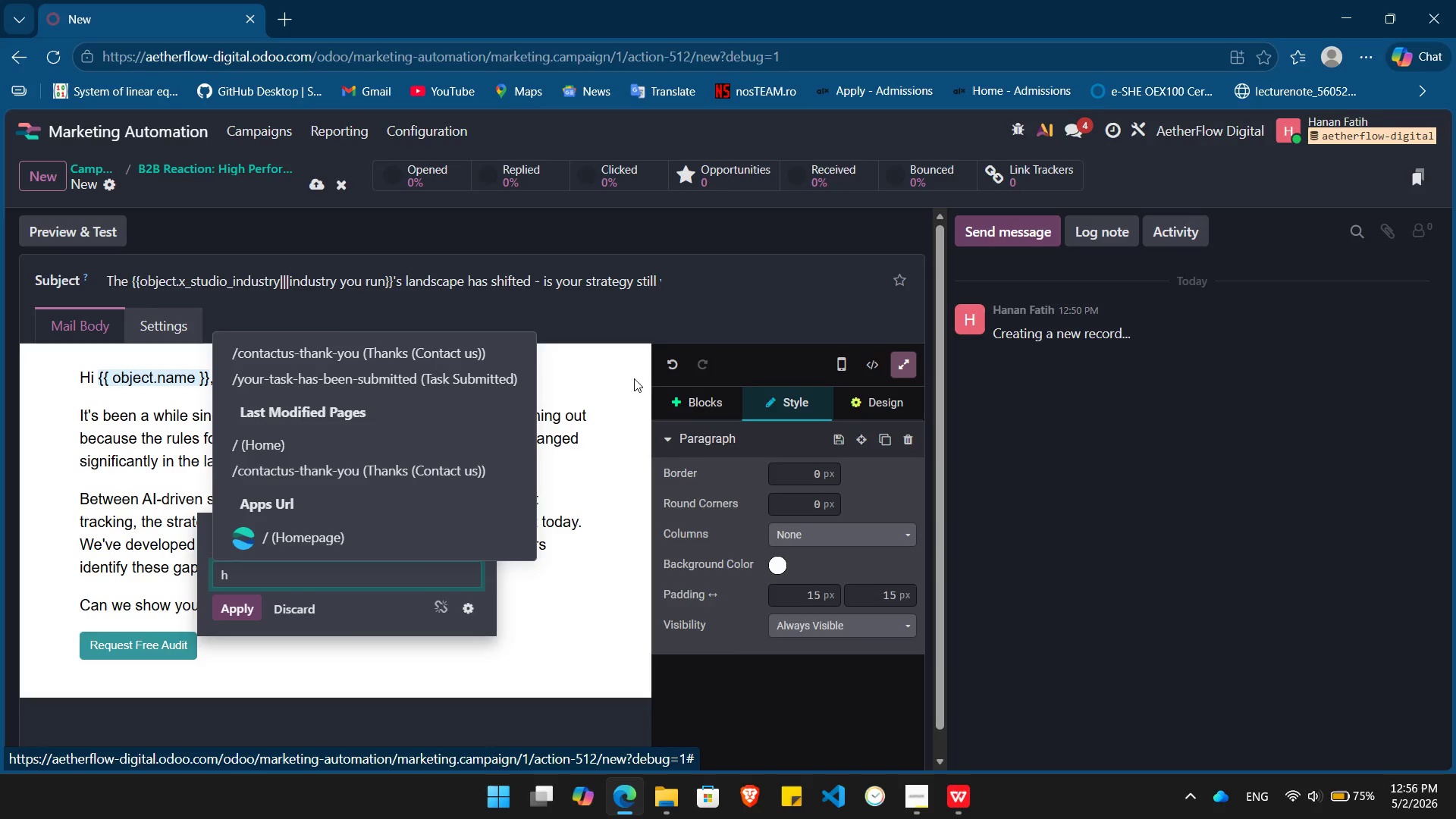 
wait(5.44)
 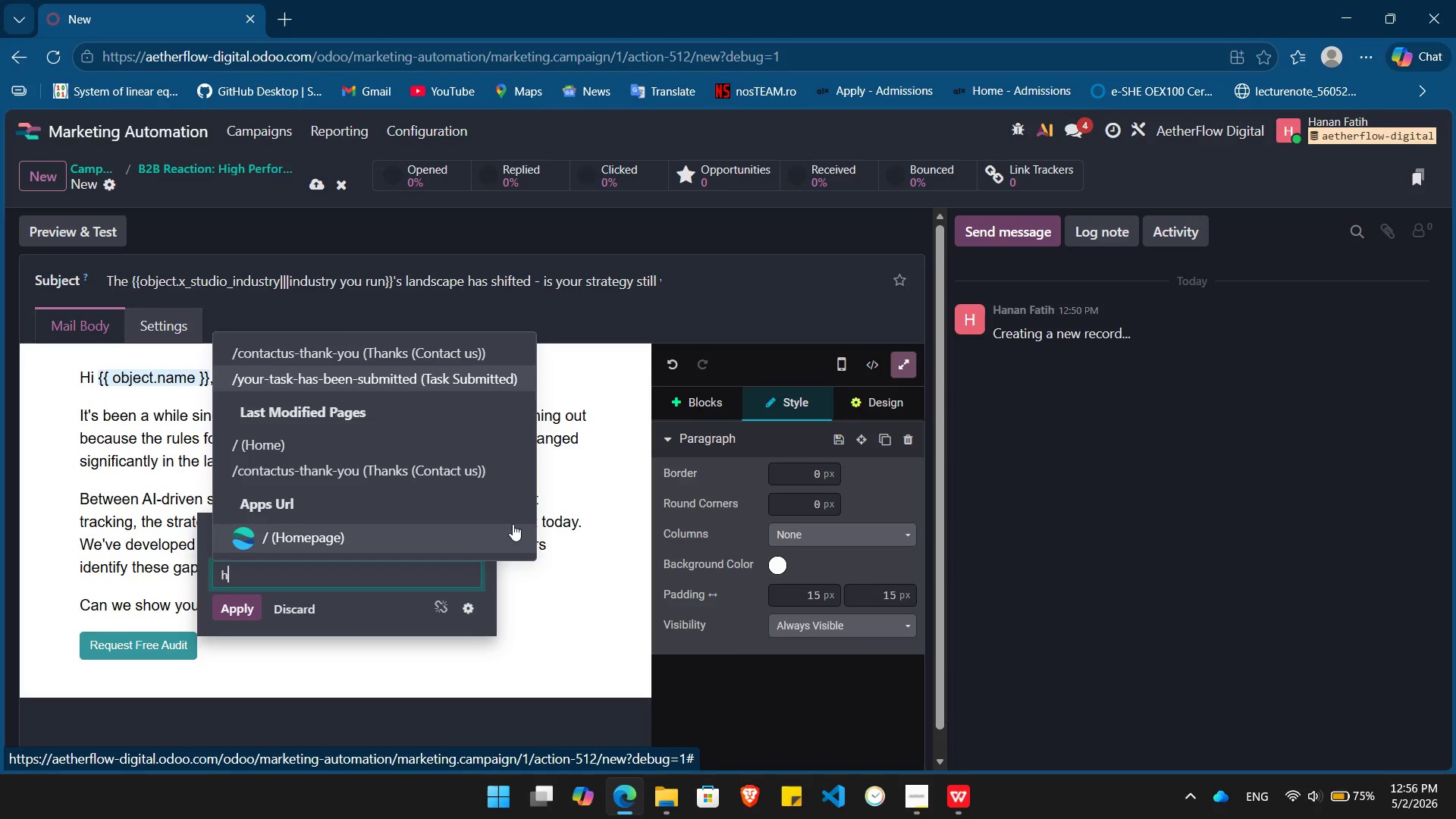 
key(Backspace)
 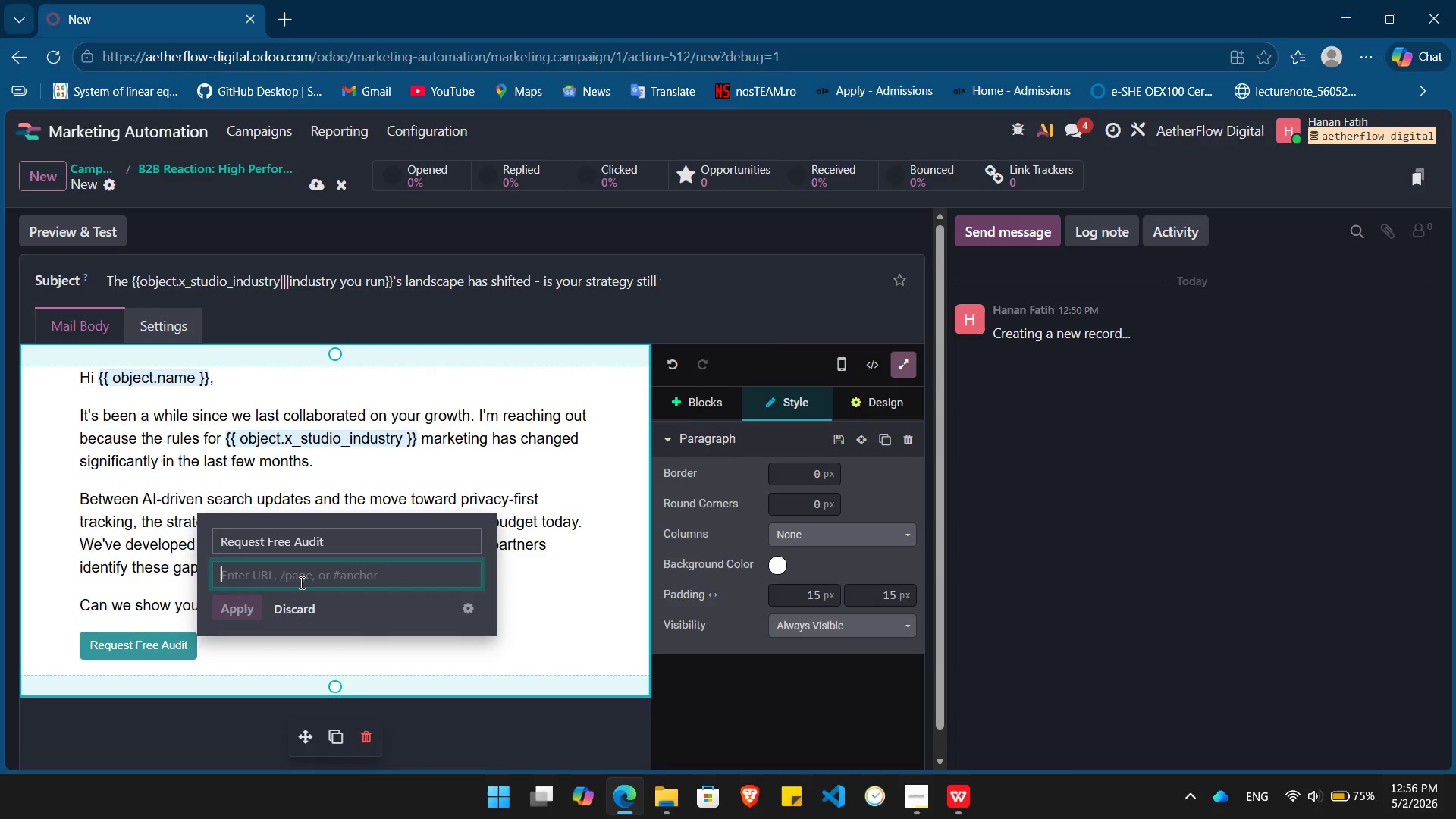 
key(Meta+MetaLeft)
 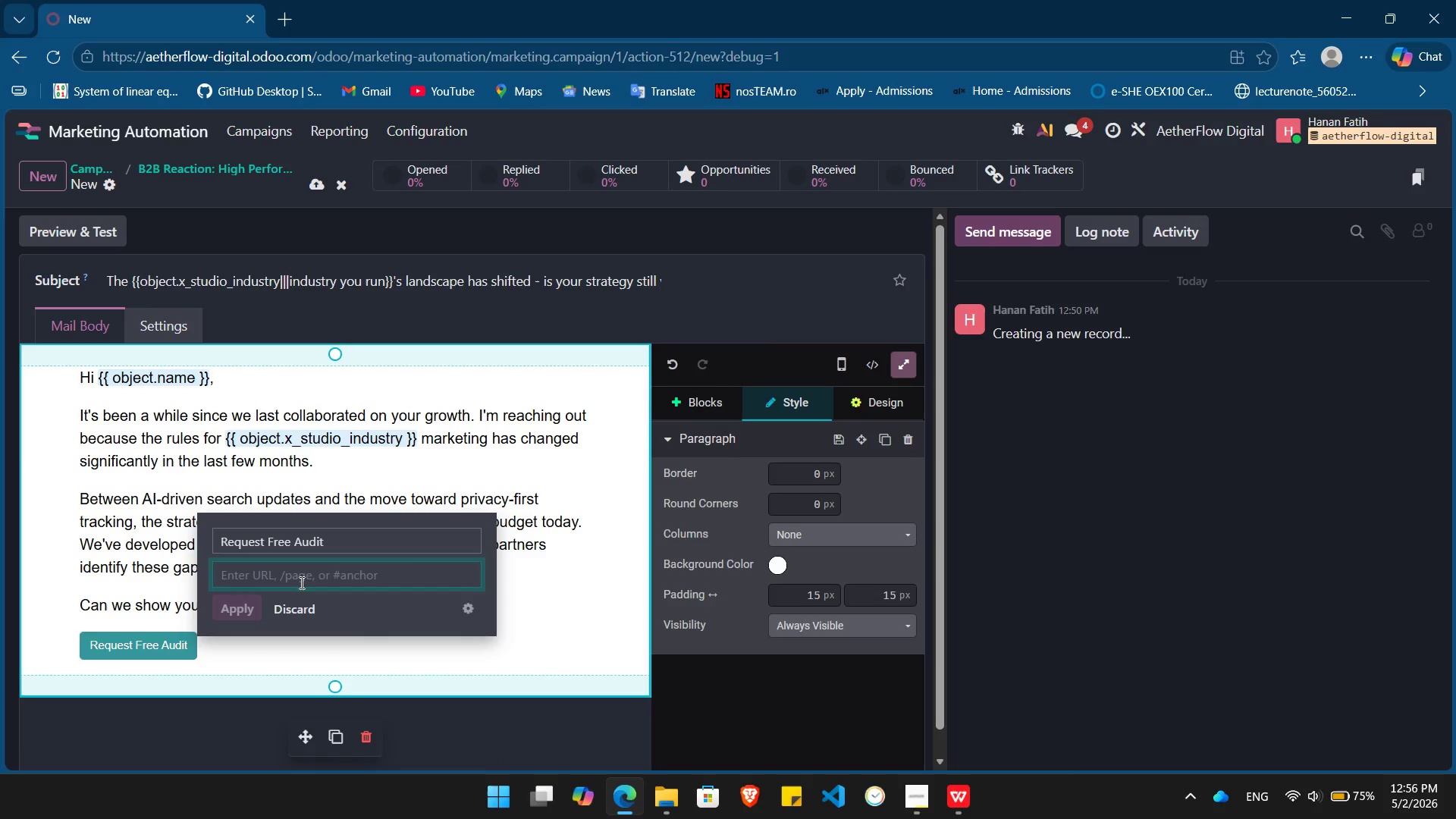 
key(Meta+V)
 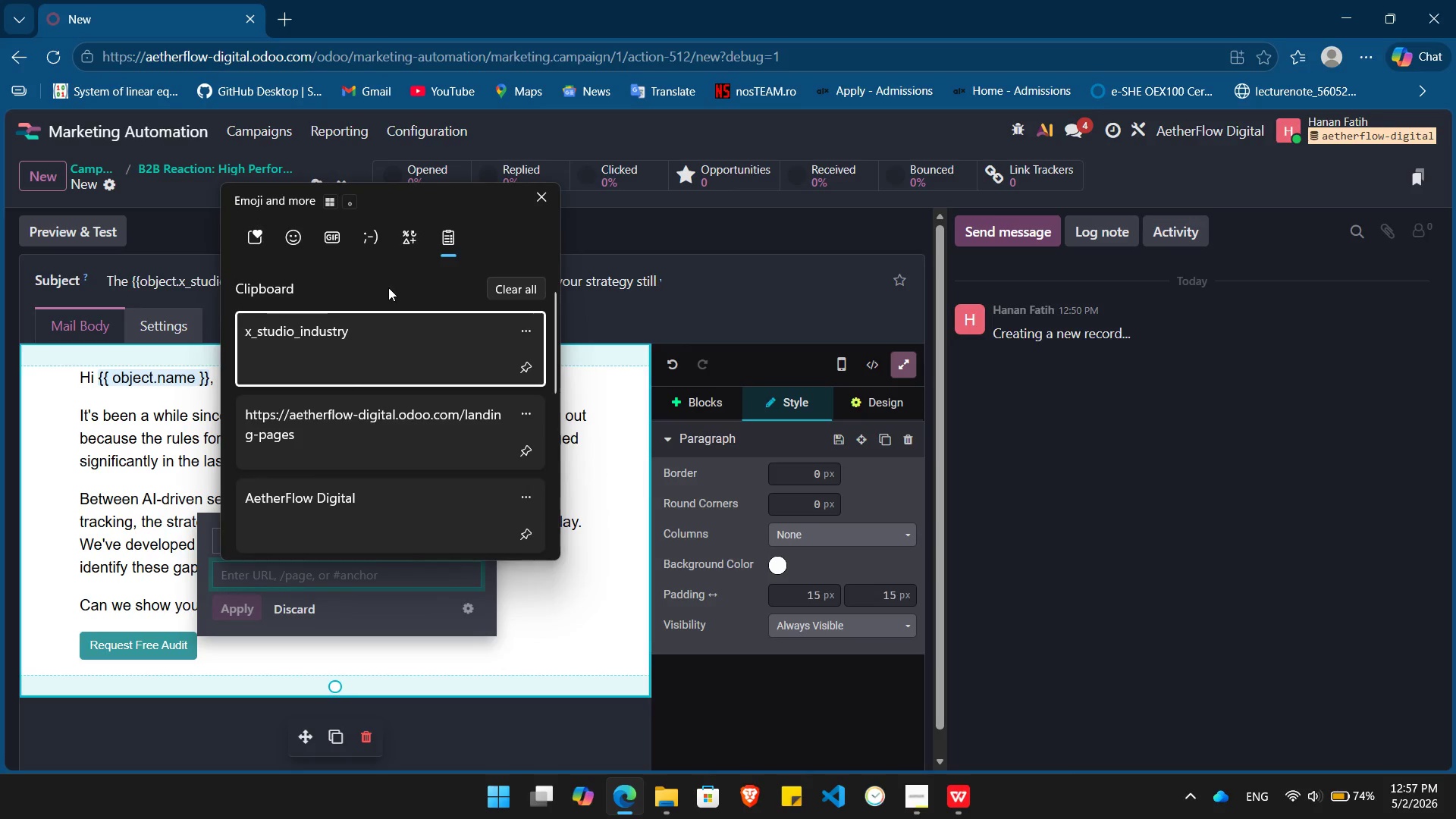 
left_click([363, 409])
 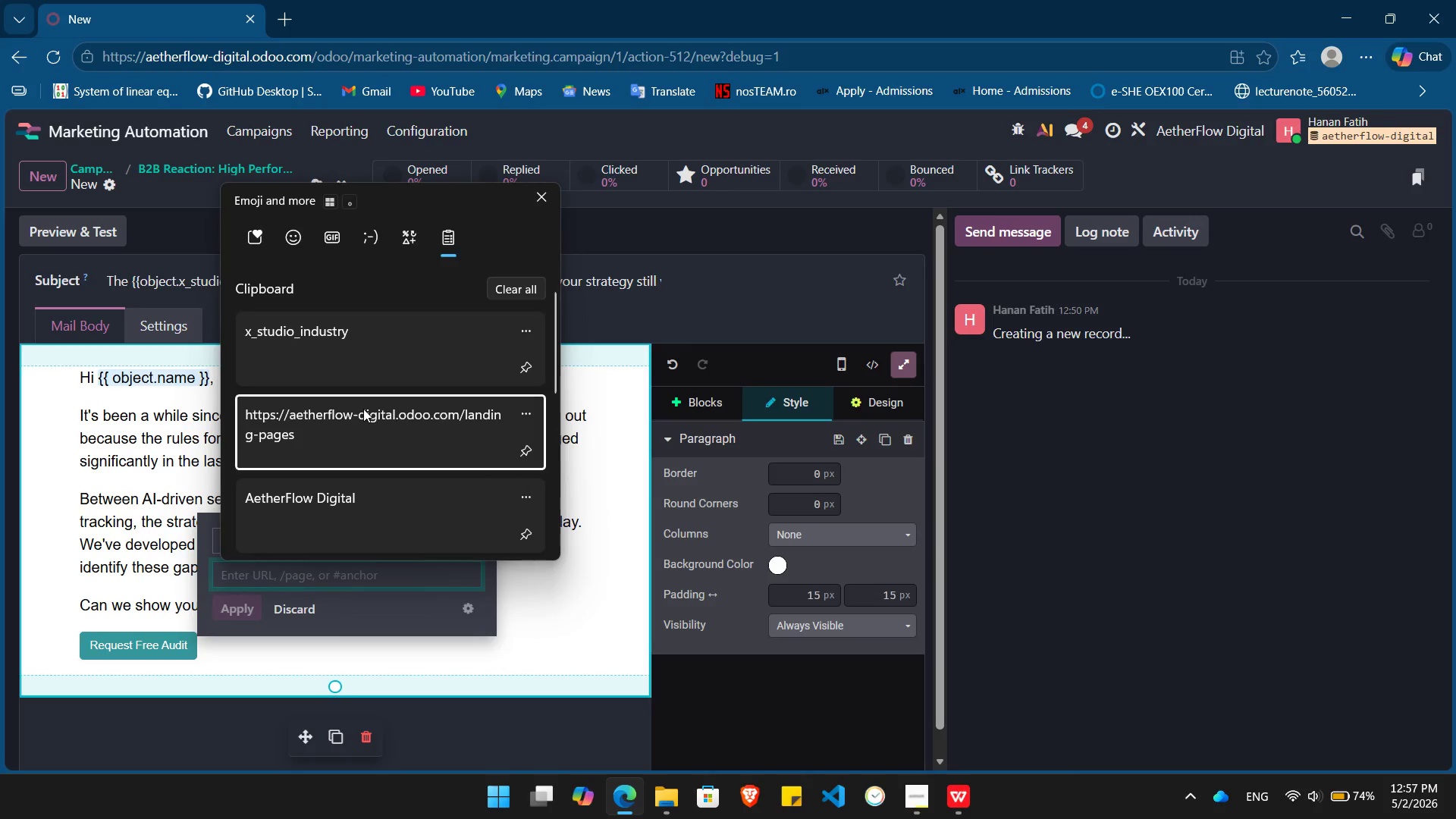 
key(Control+ControlLeft)
 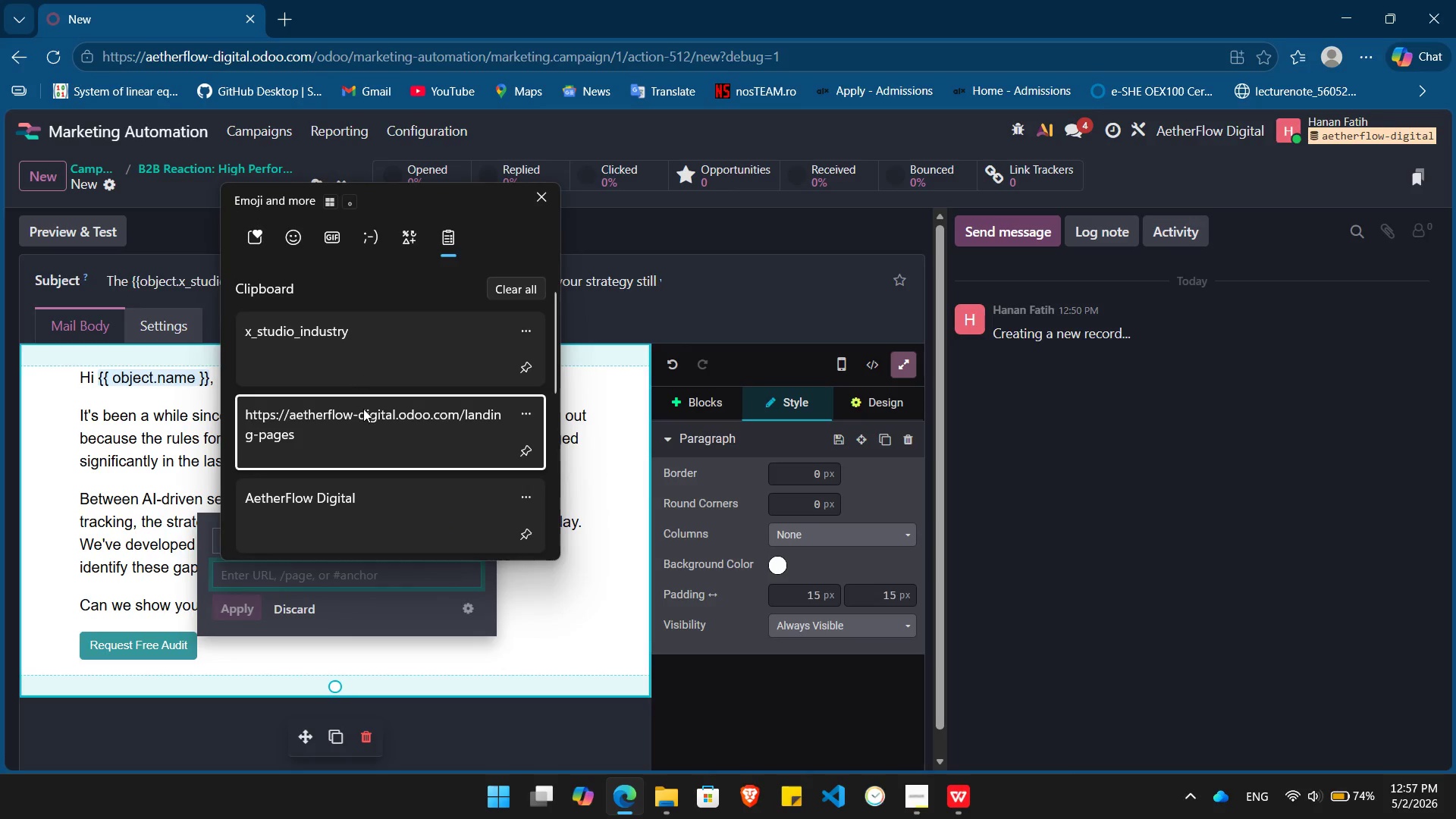 
key(Control+V)
 